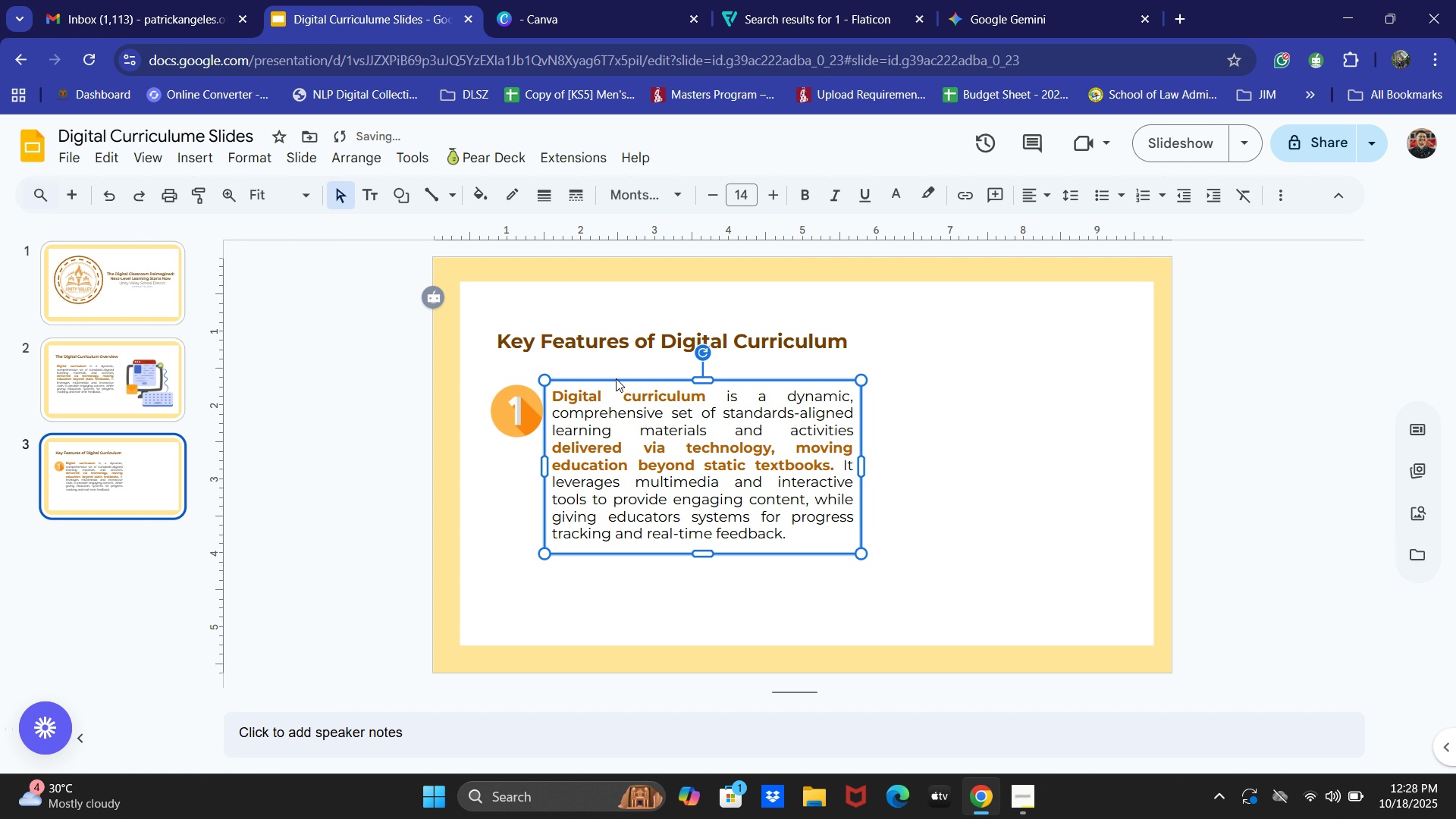 
key(ArrowLeft)
 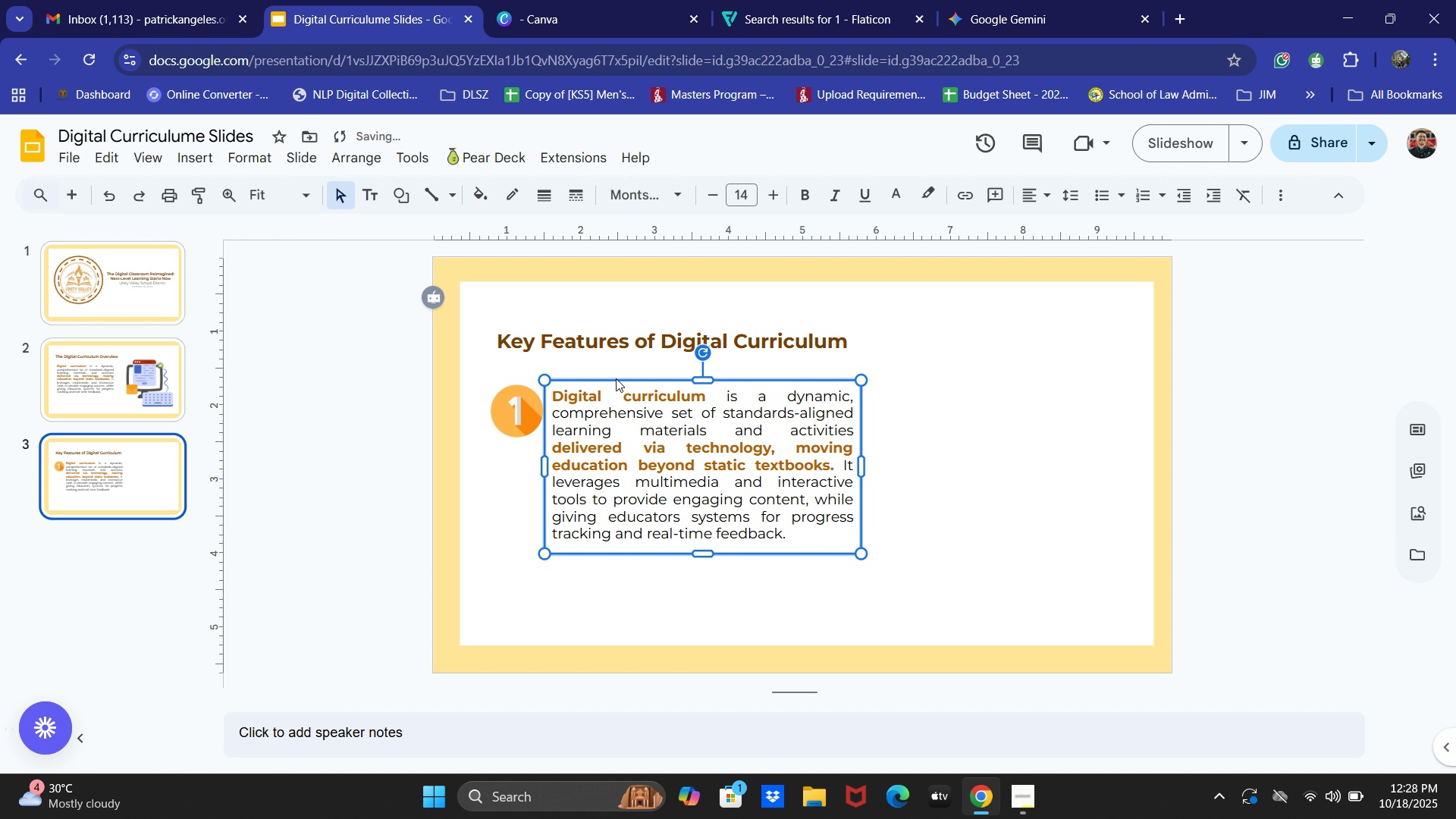 
key(ArrowLeft)
 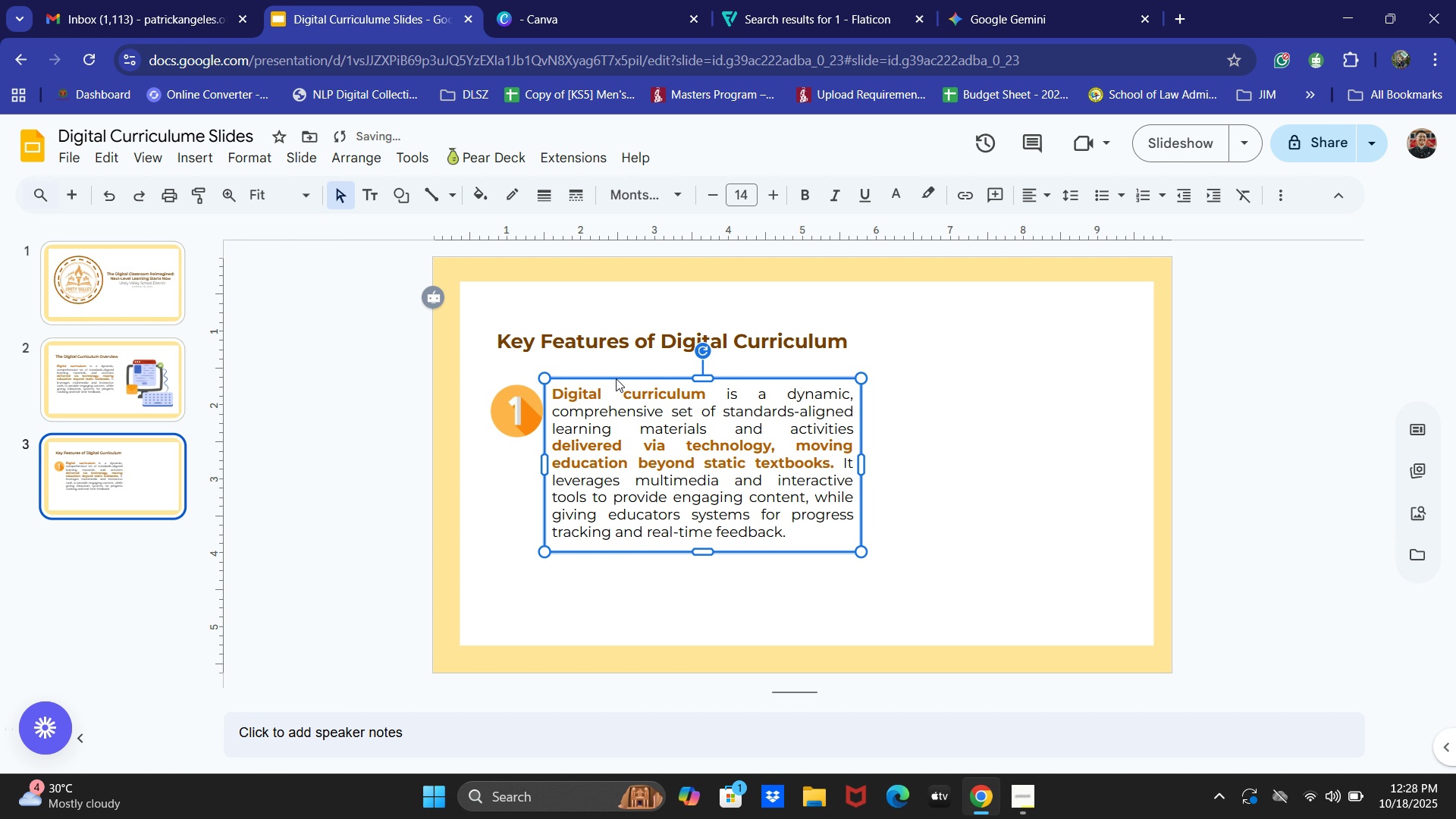 
key(ArrowUp)
 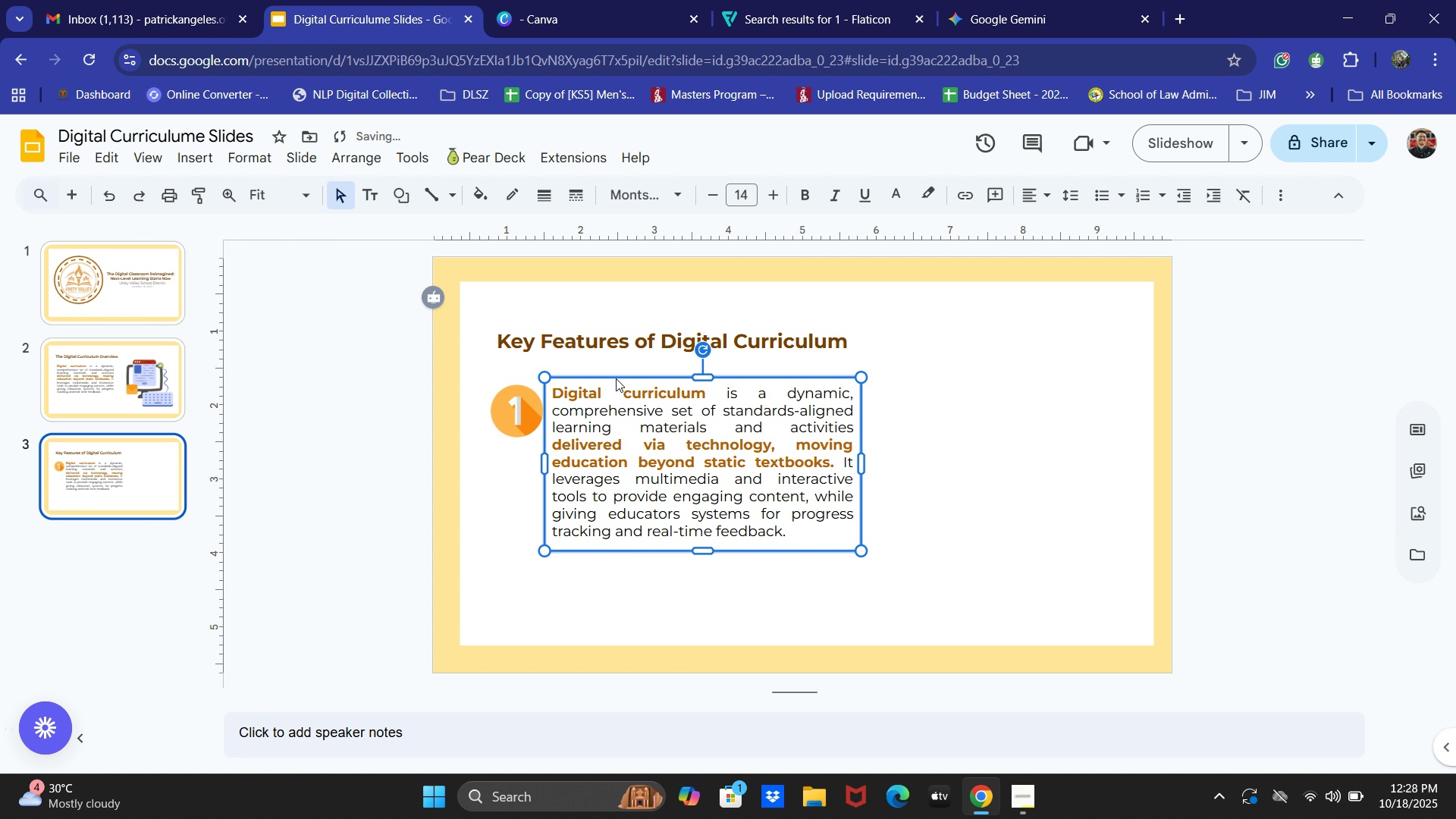 
key(ArrowUp)
 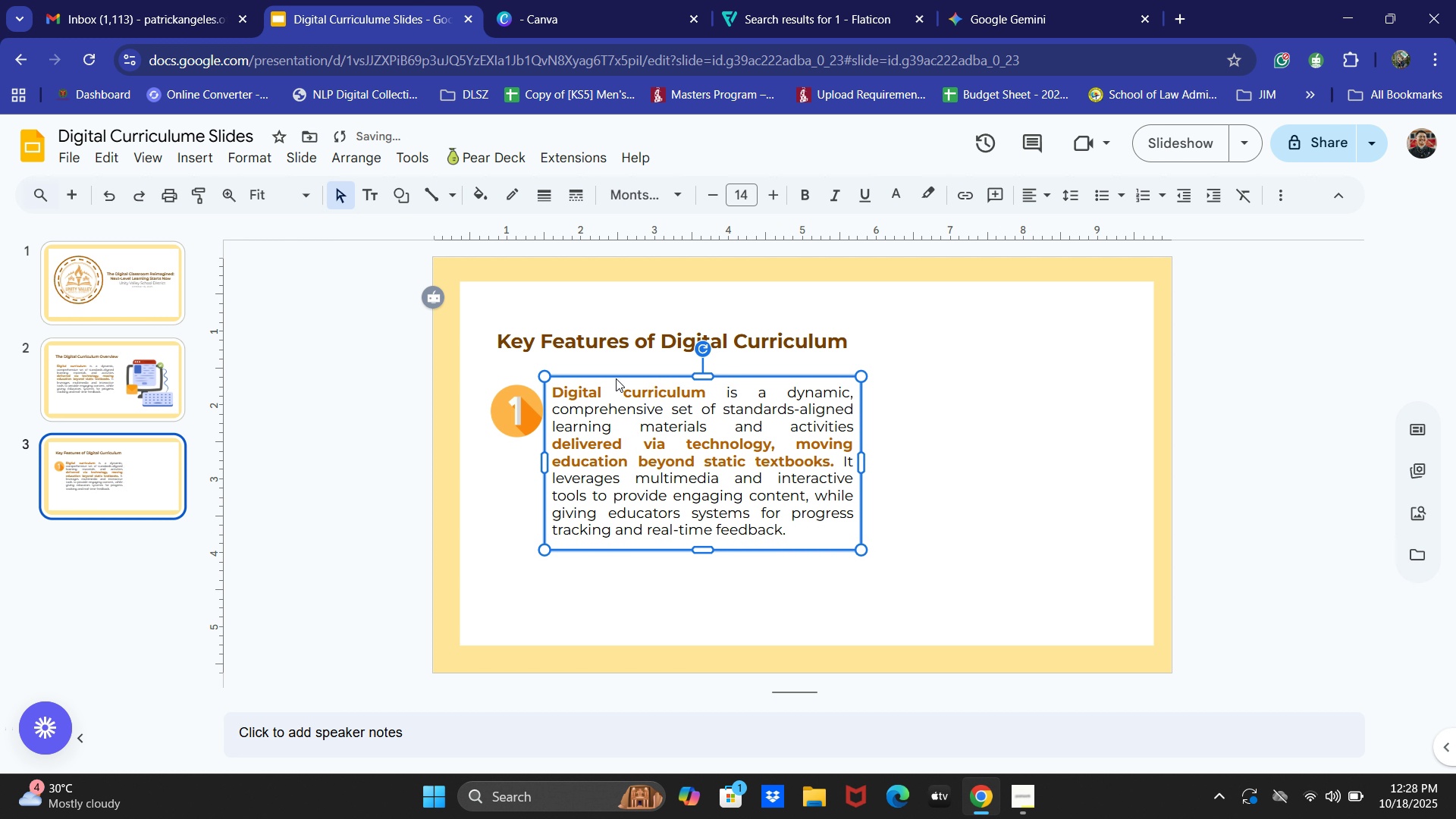 
key(ArrowUp)
 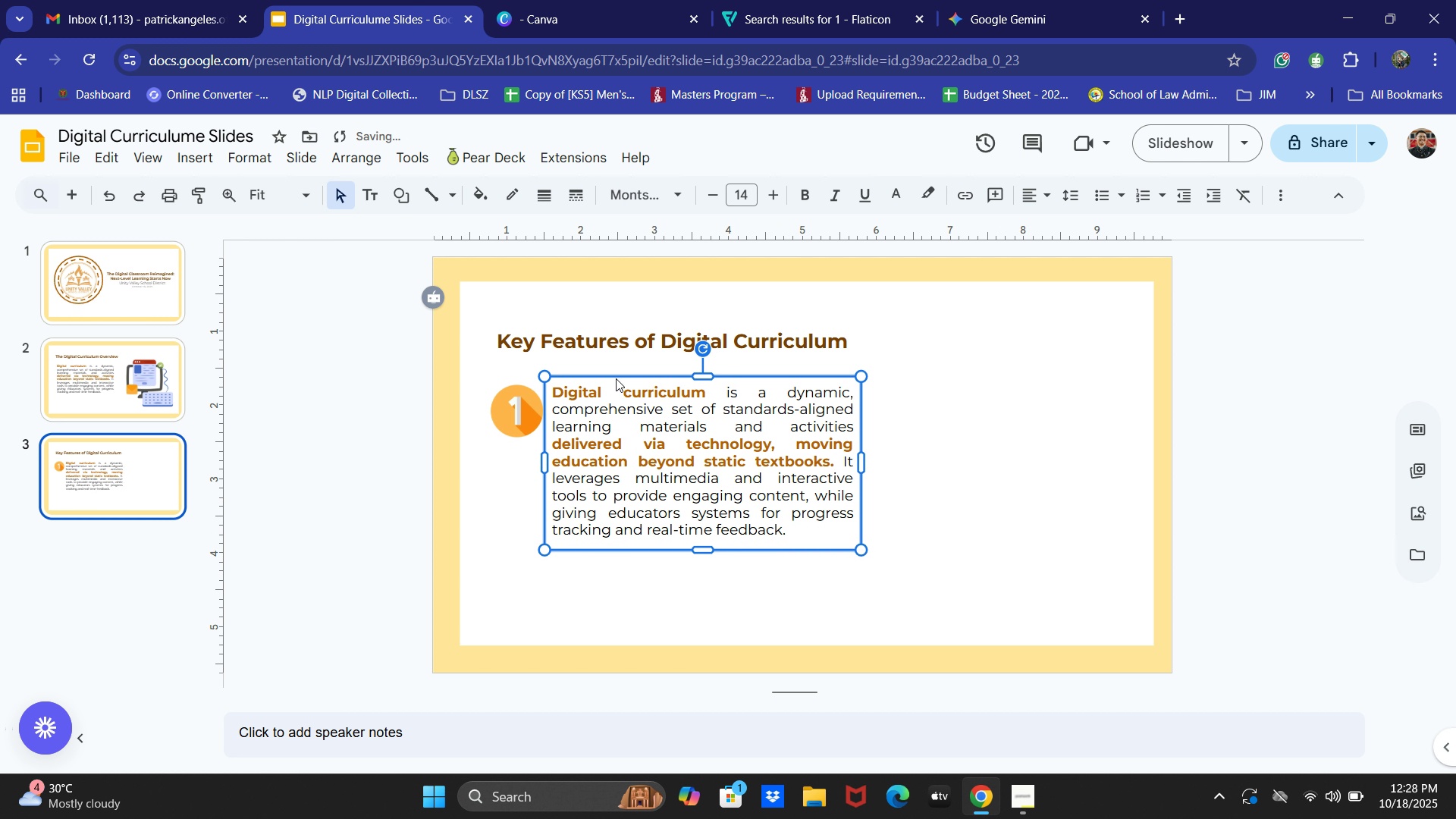 
key(ArrowUp)
 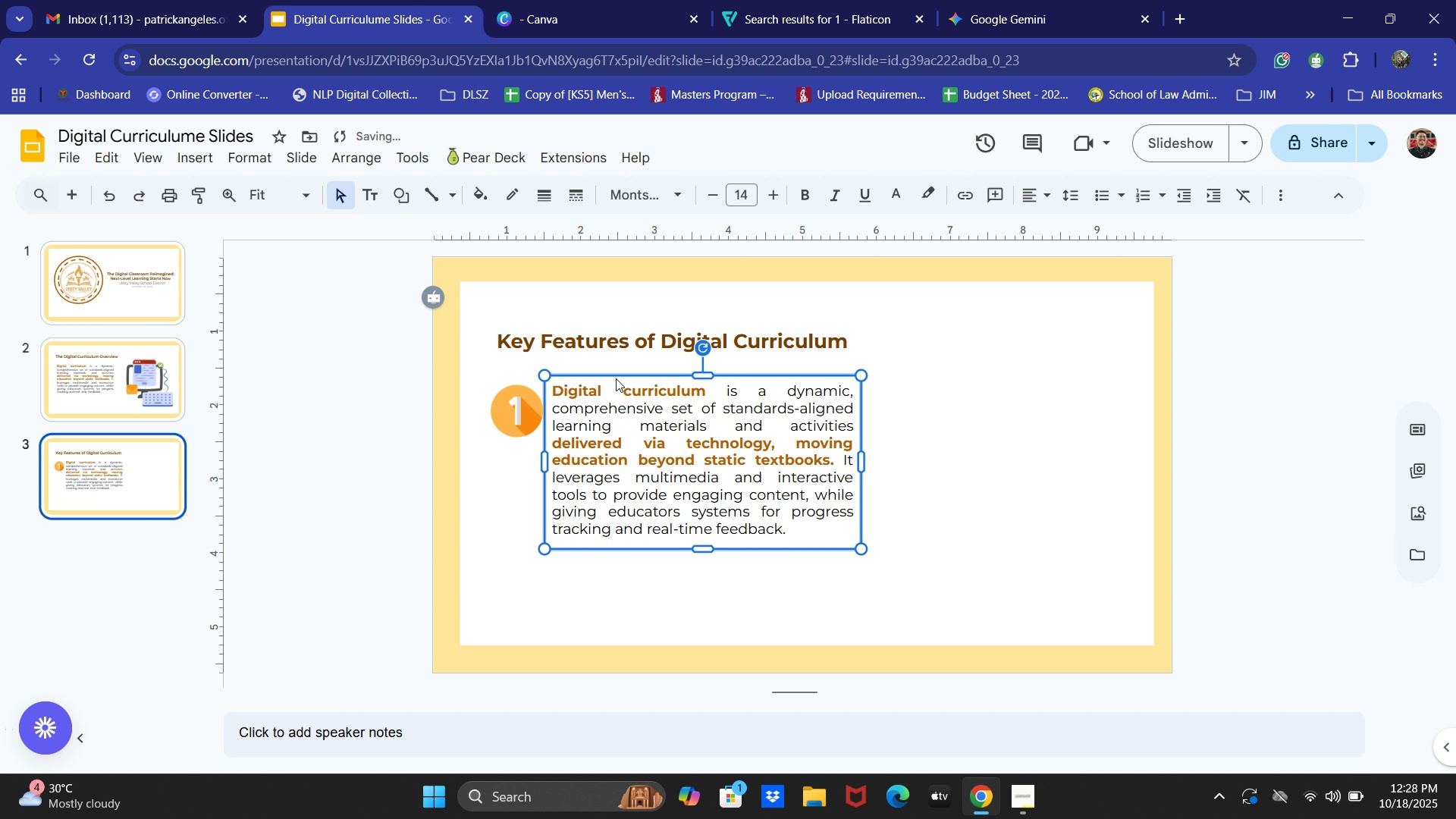 
key(ArrowUp)
 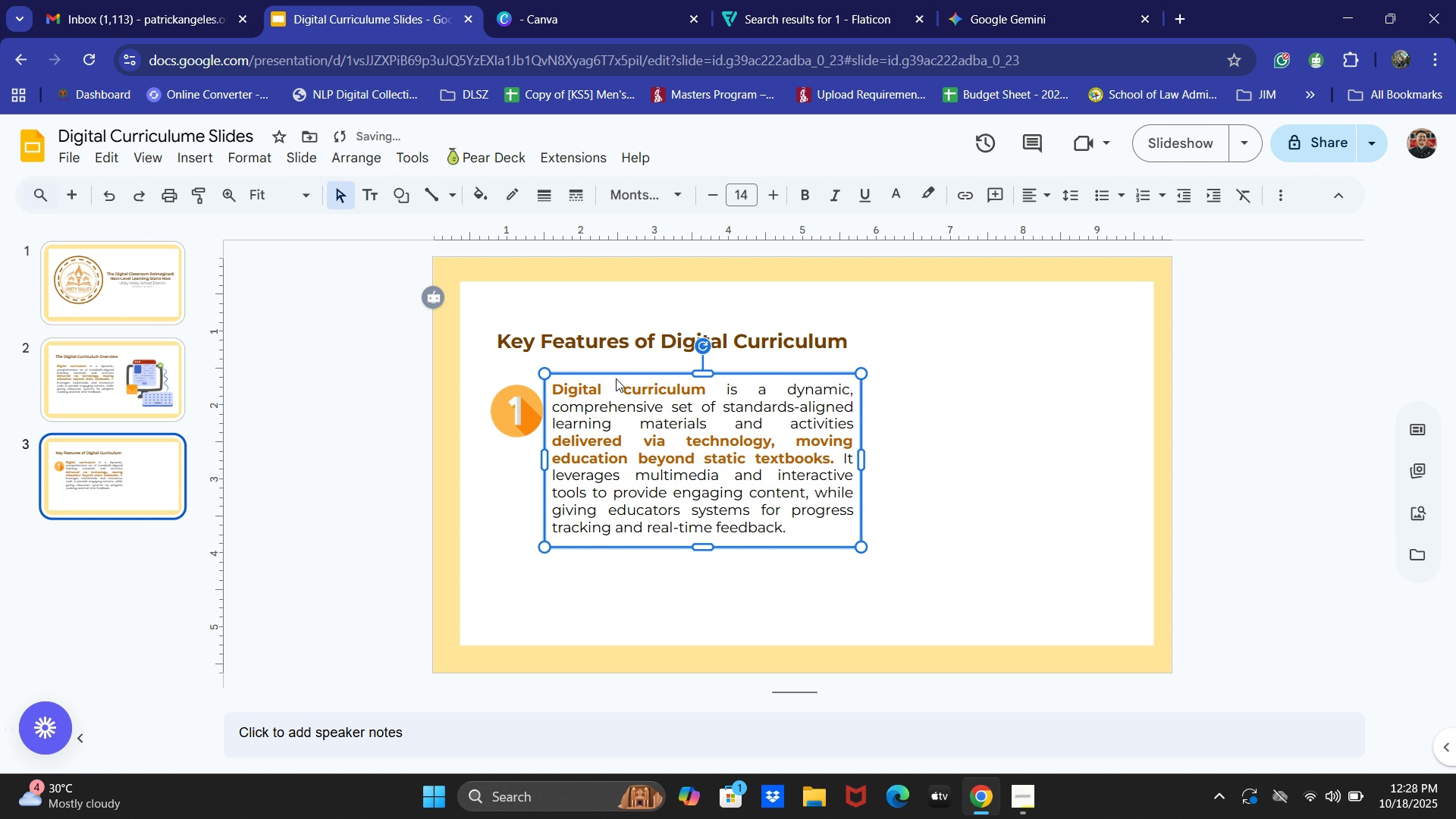 
key(ArrowUp)
 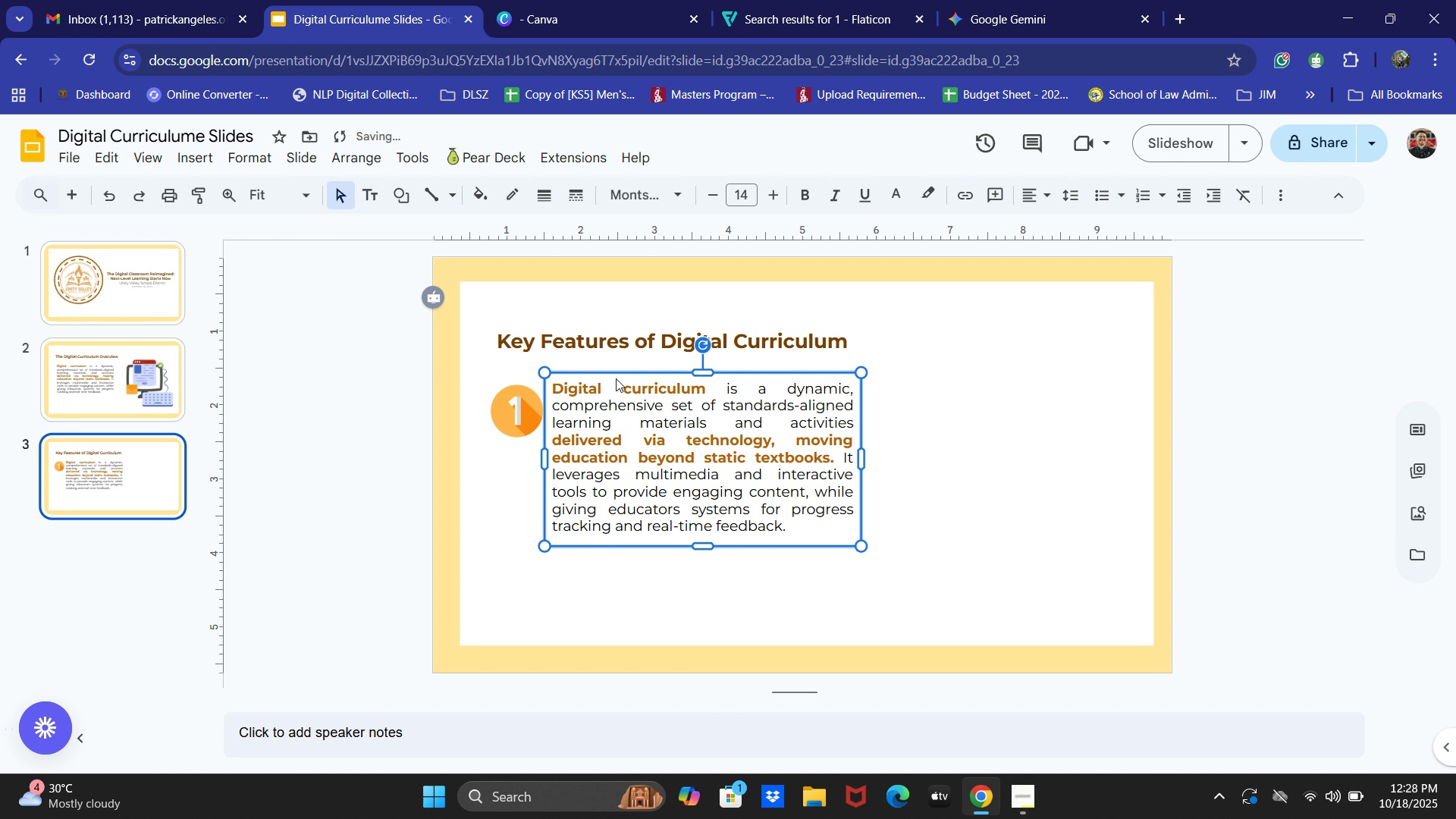 
key(ArrowUp)
 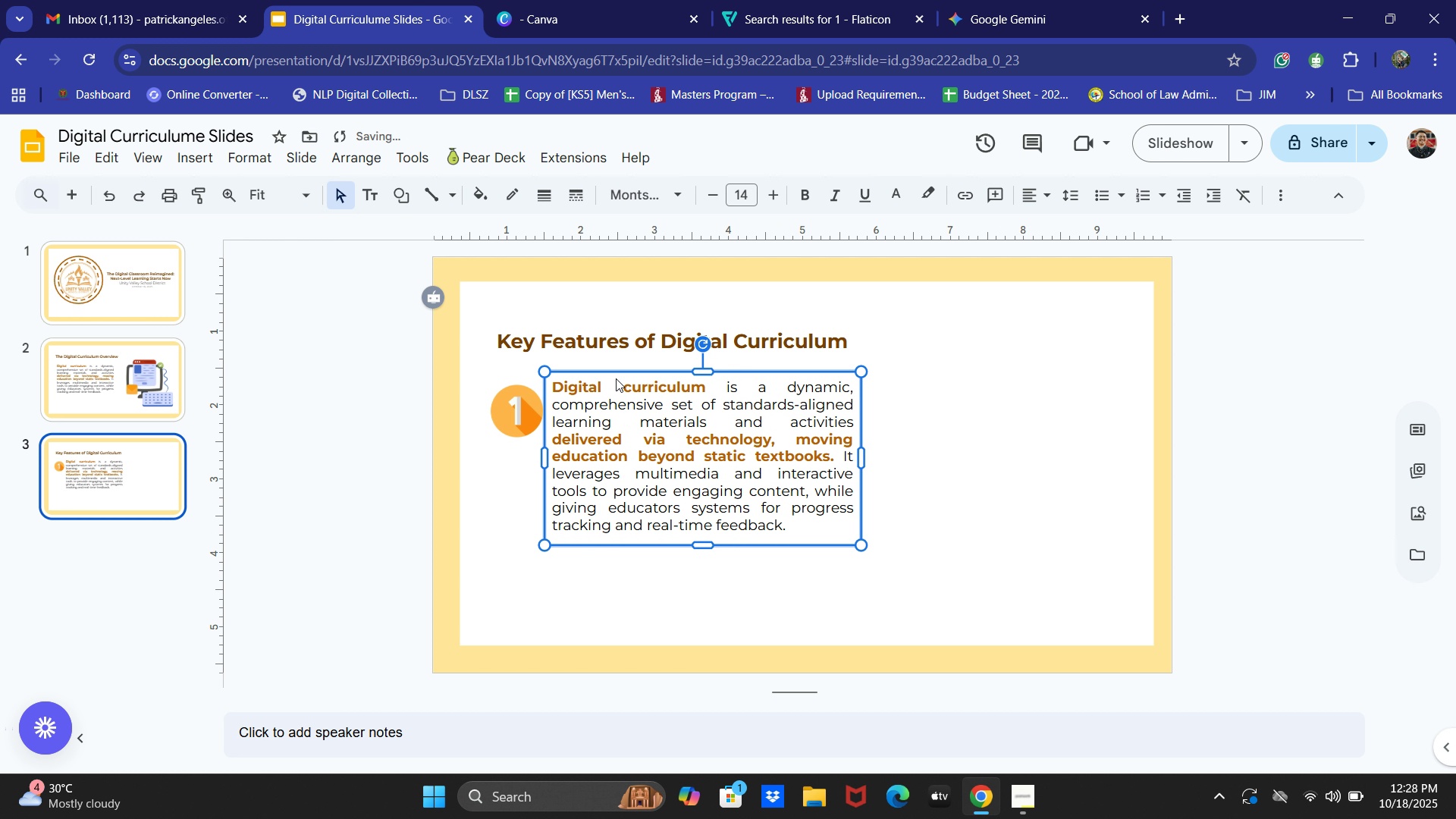 
key(ArrowUp)
 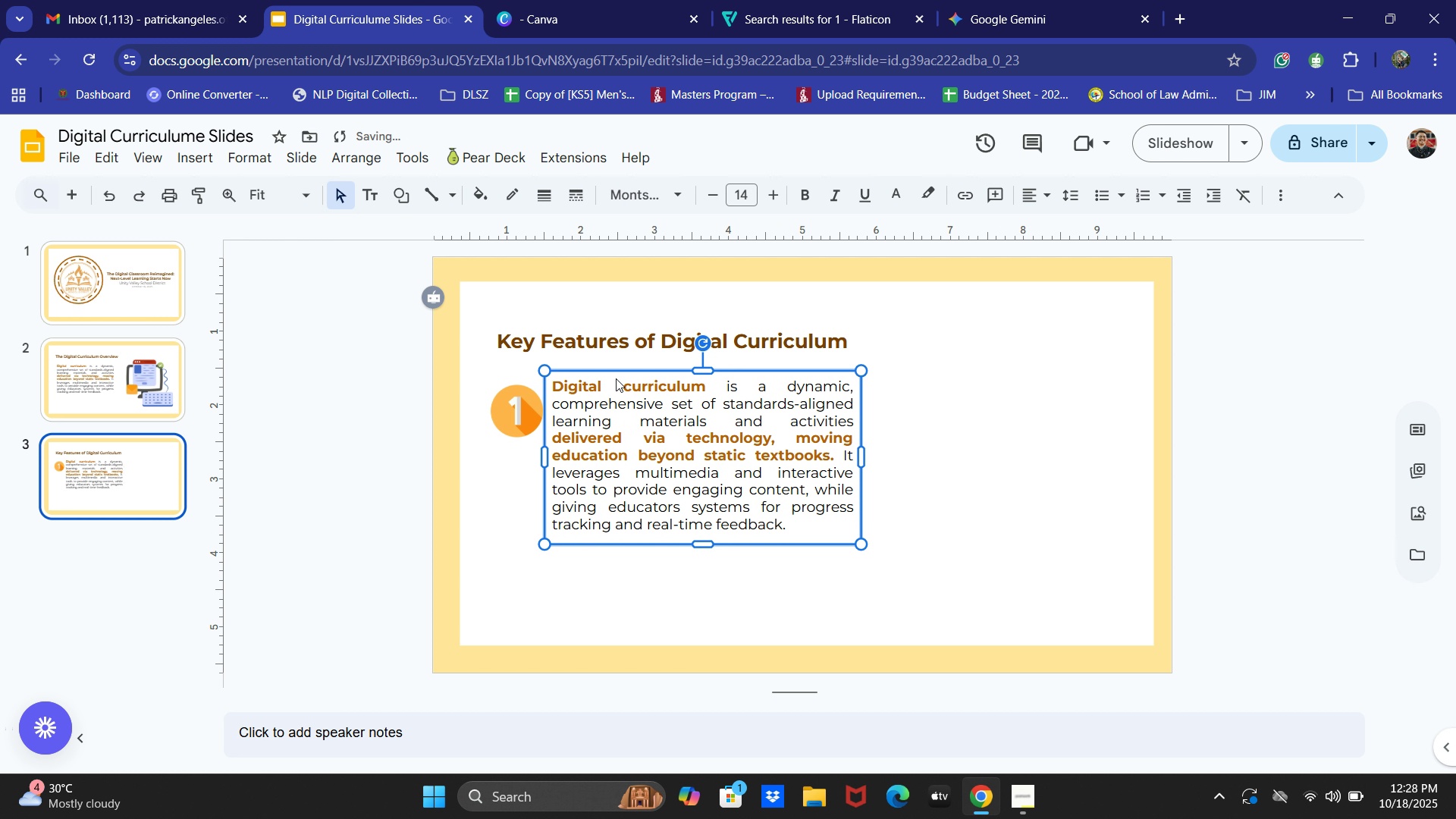 
key(ArrowUp)
 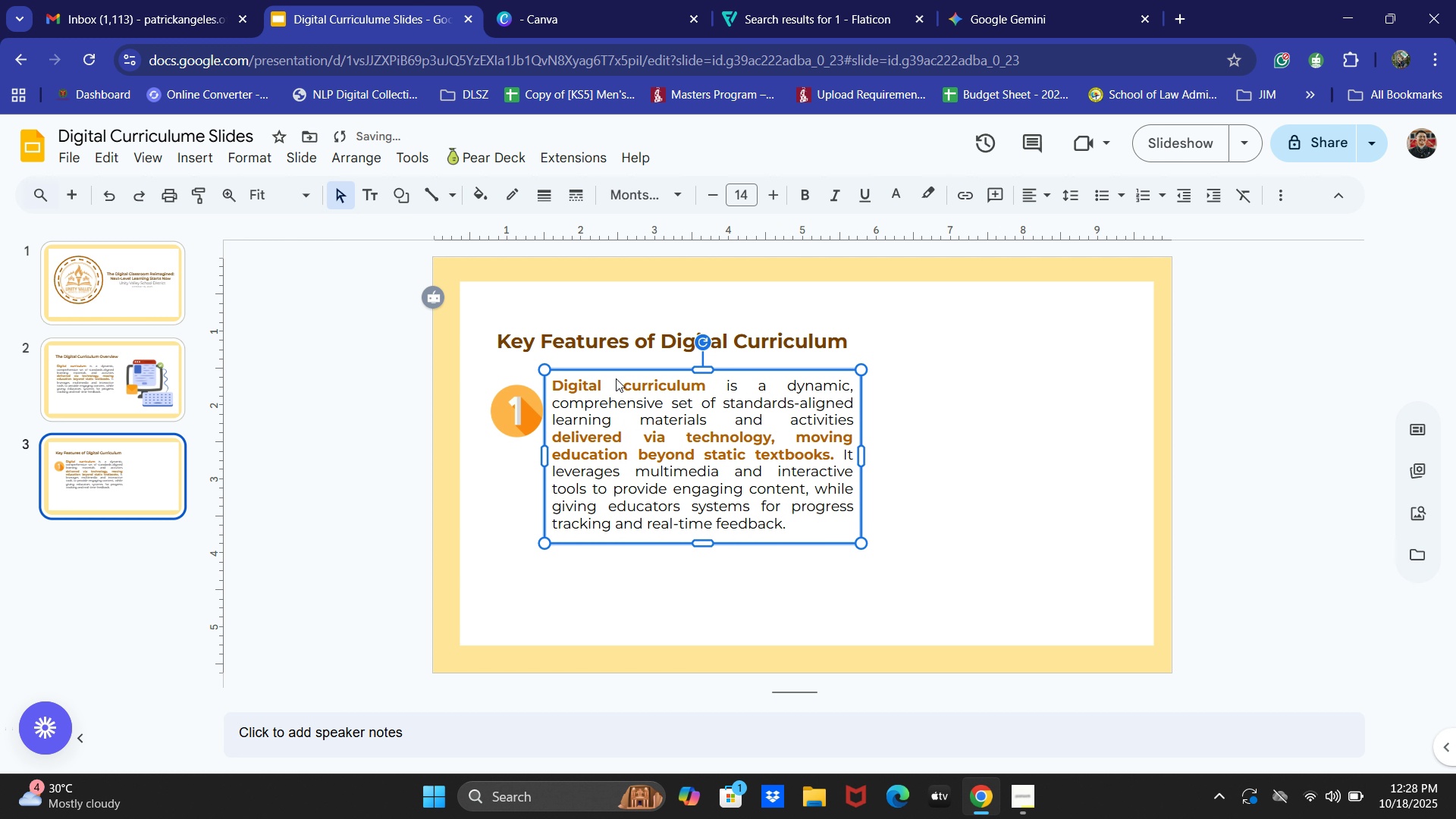 
key(ArrowUp)
 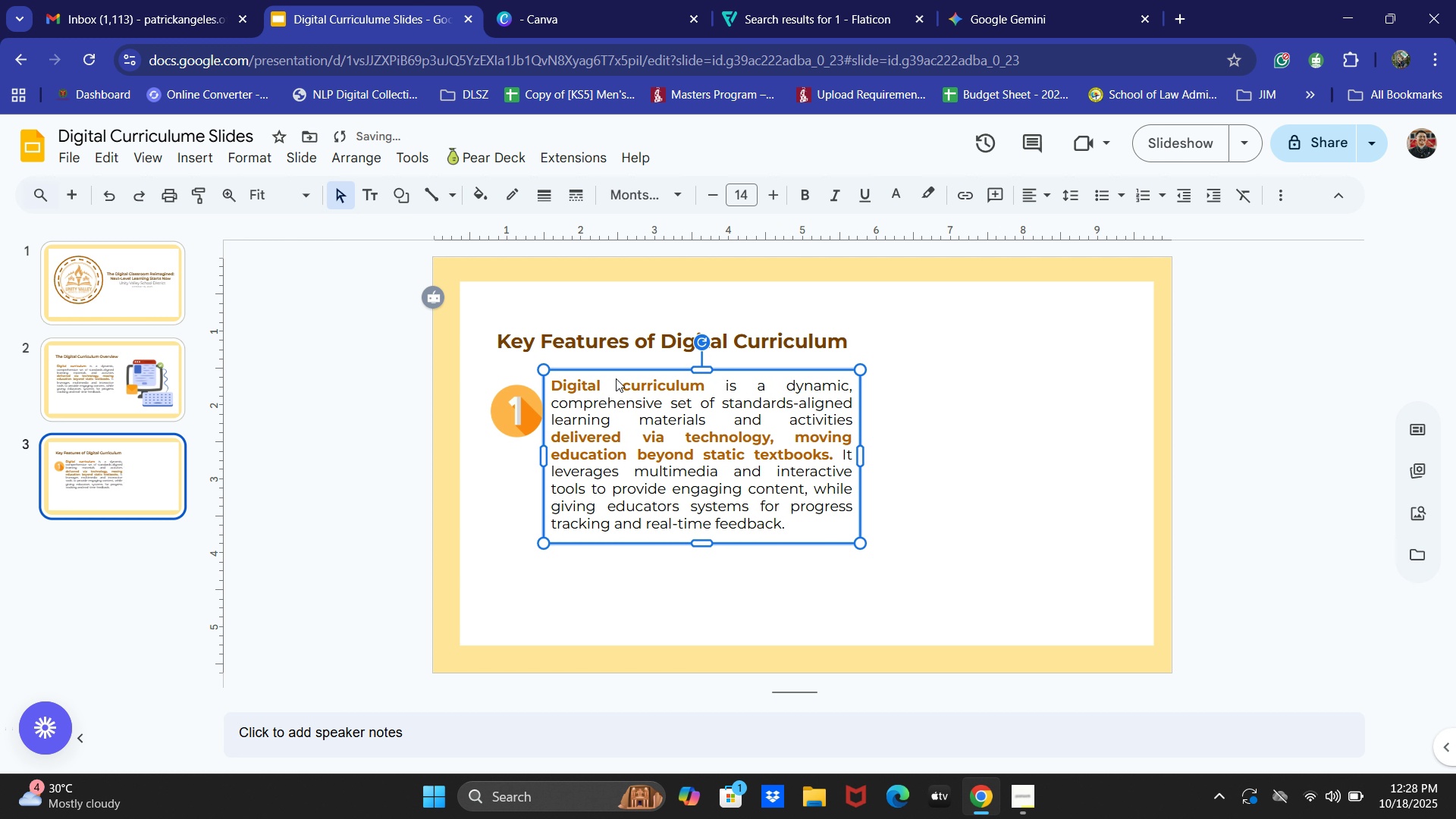 
key(ArrowUp)
 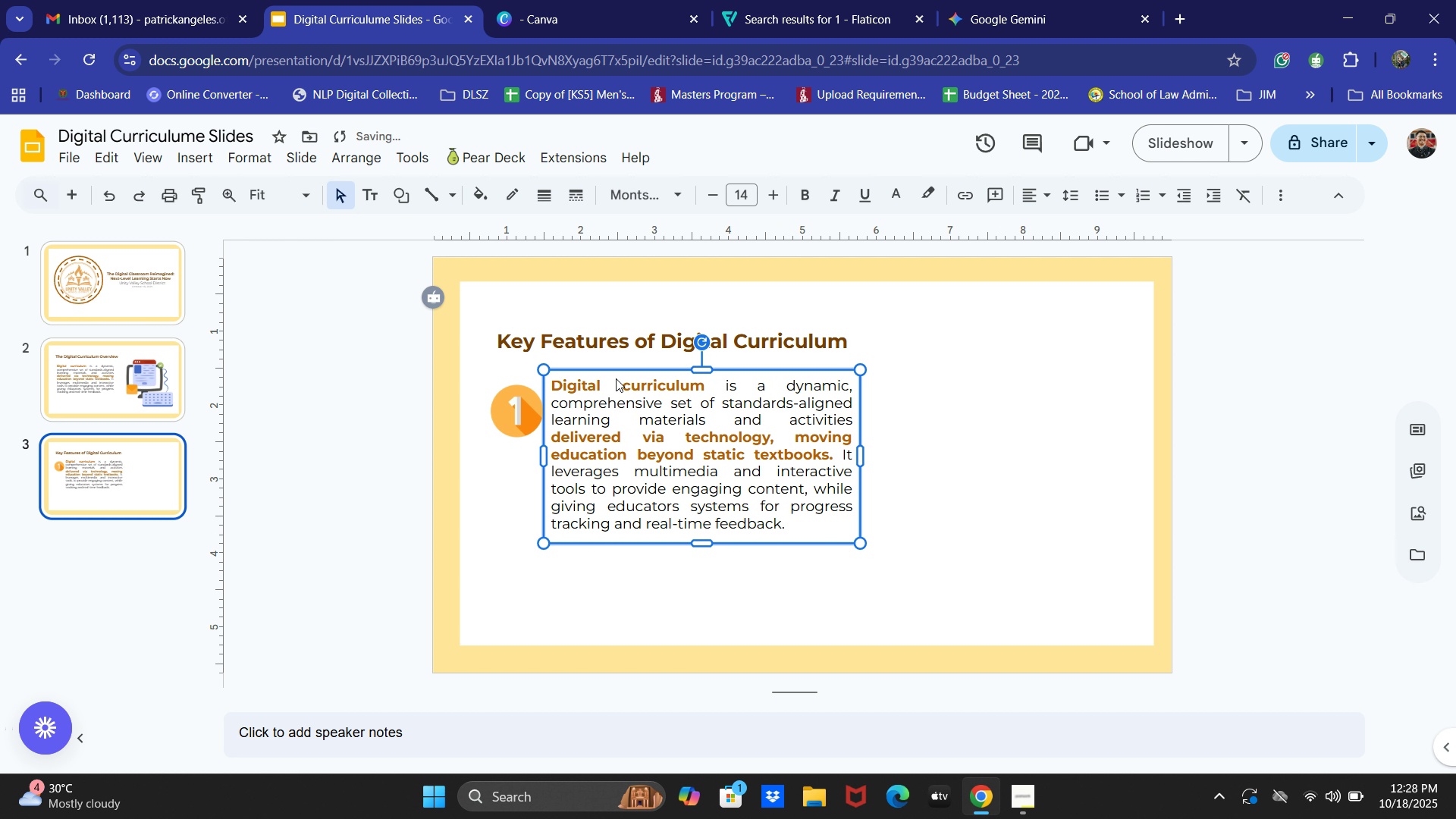 
key(ArrowLeft)
 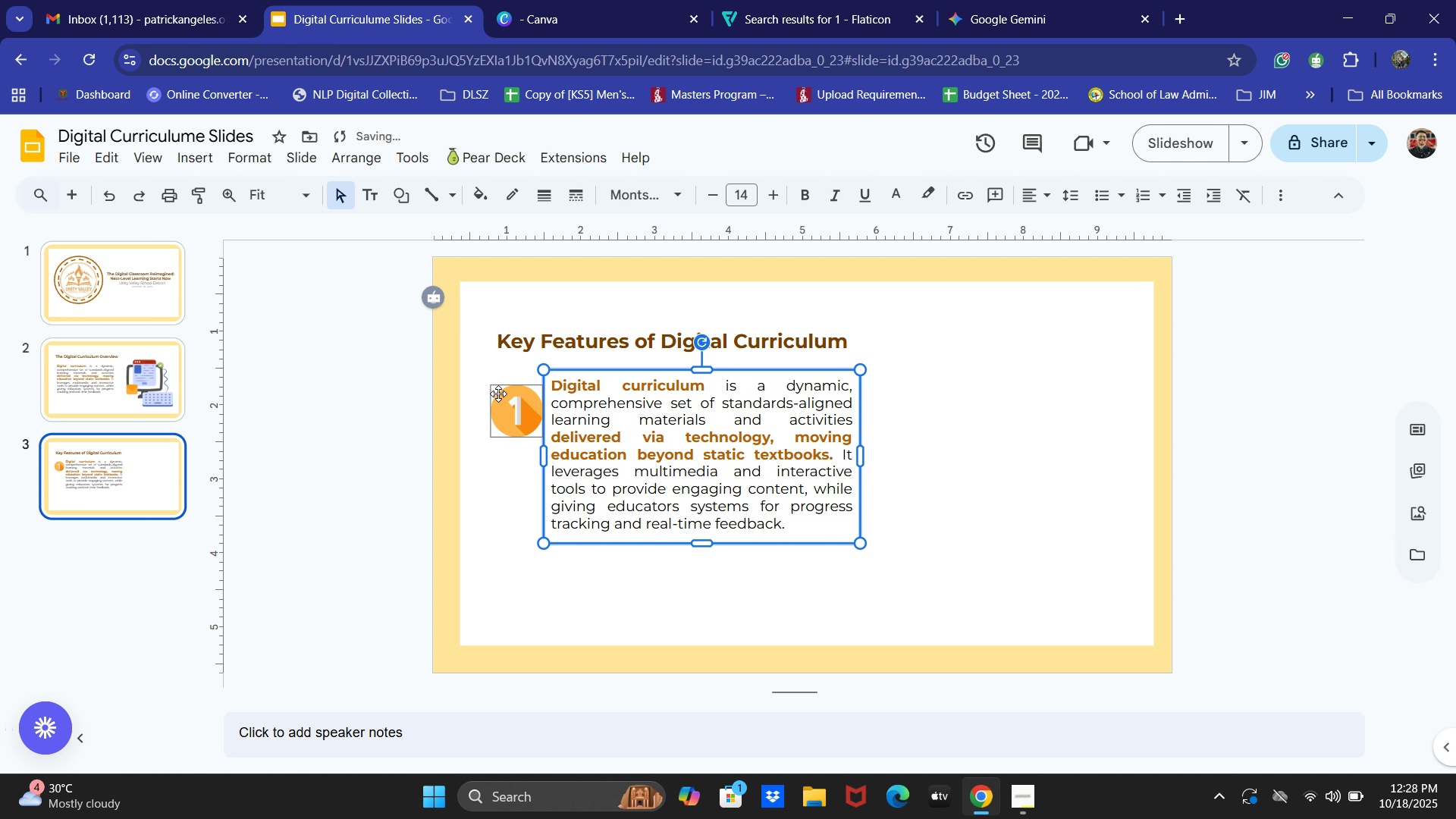 
left_click([499, 394])
 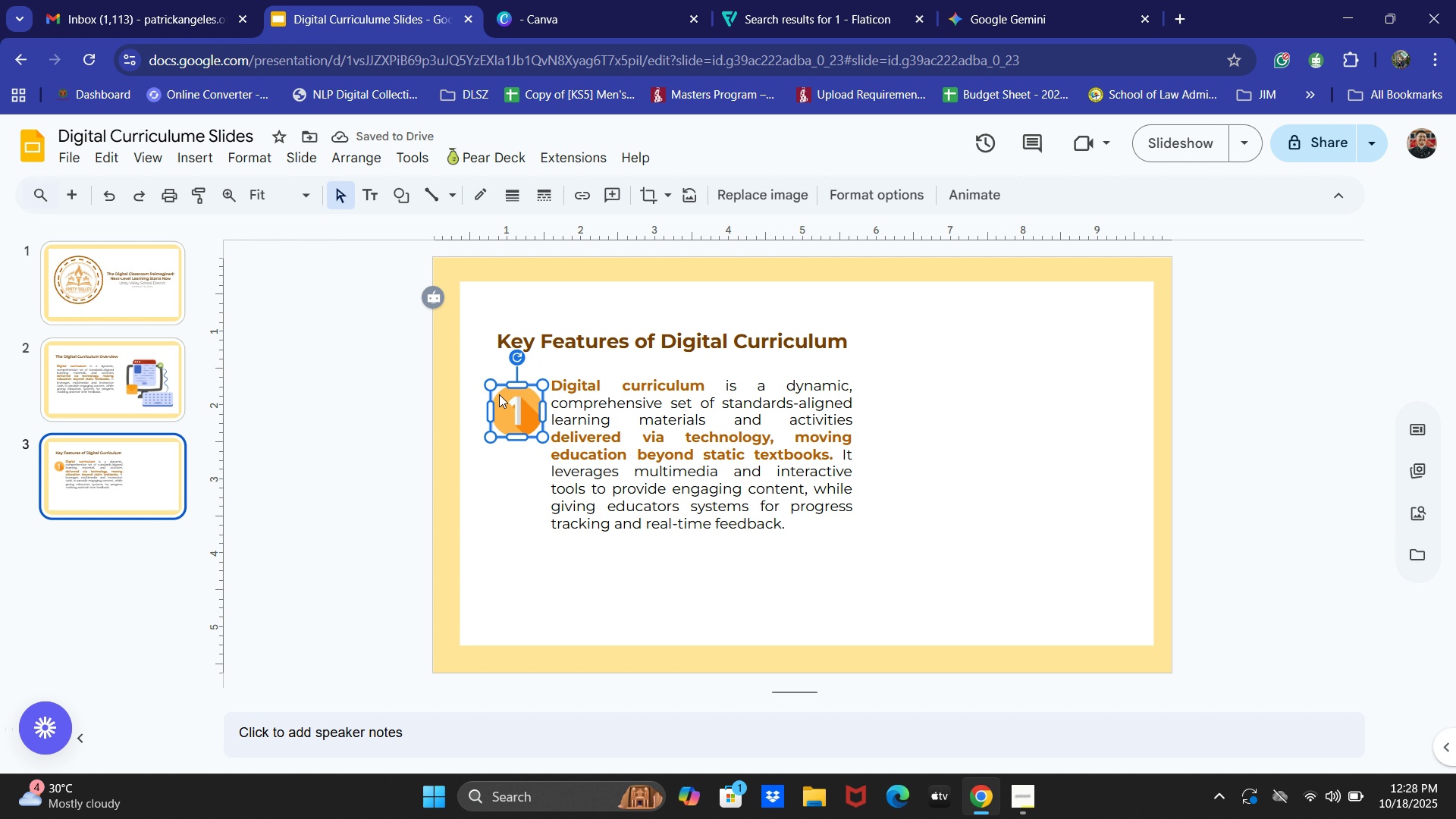 
key(ArrowUp)
 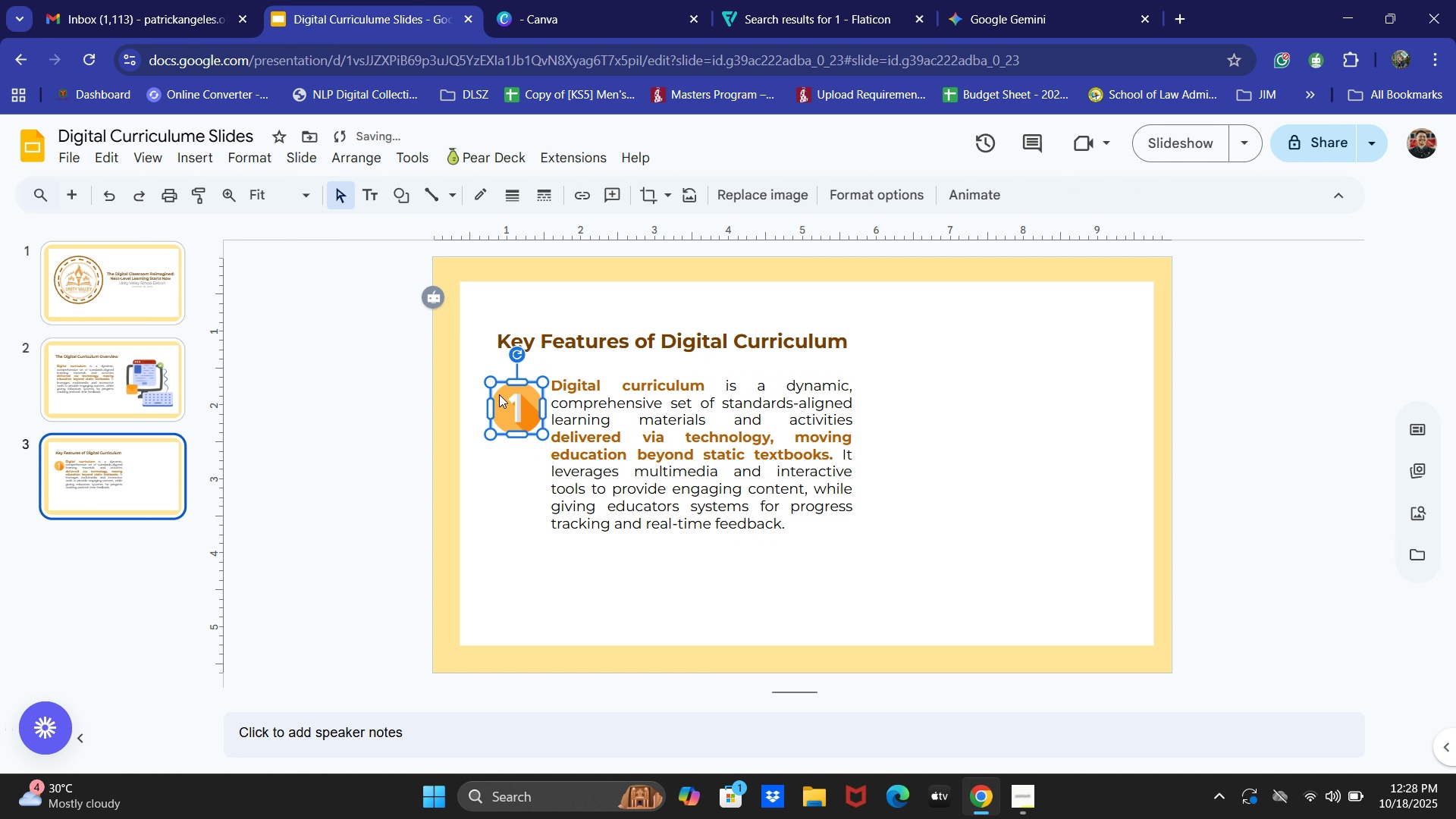 
key(ArrowUp)
 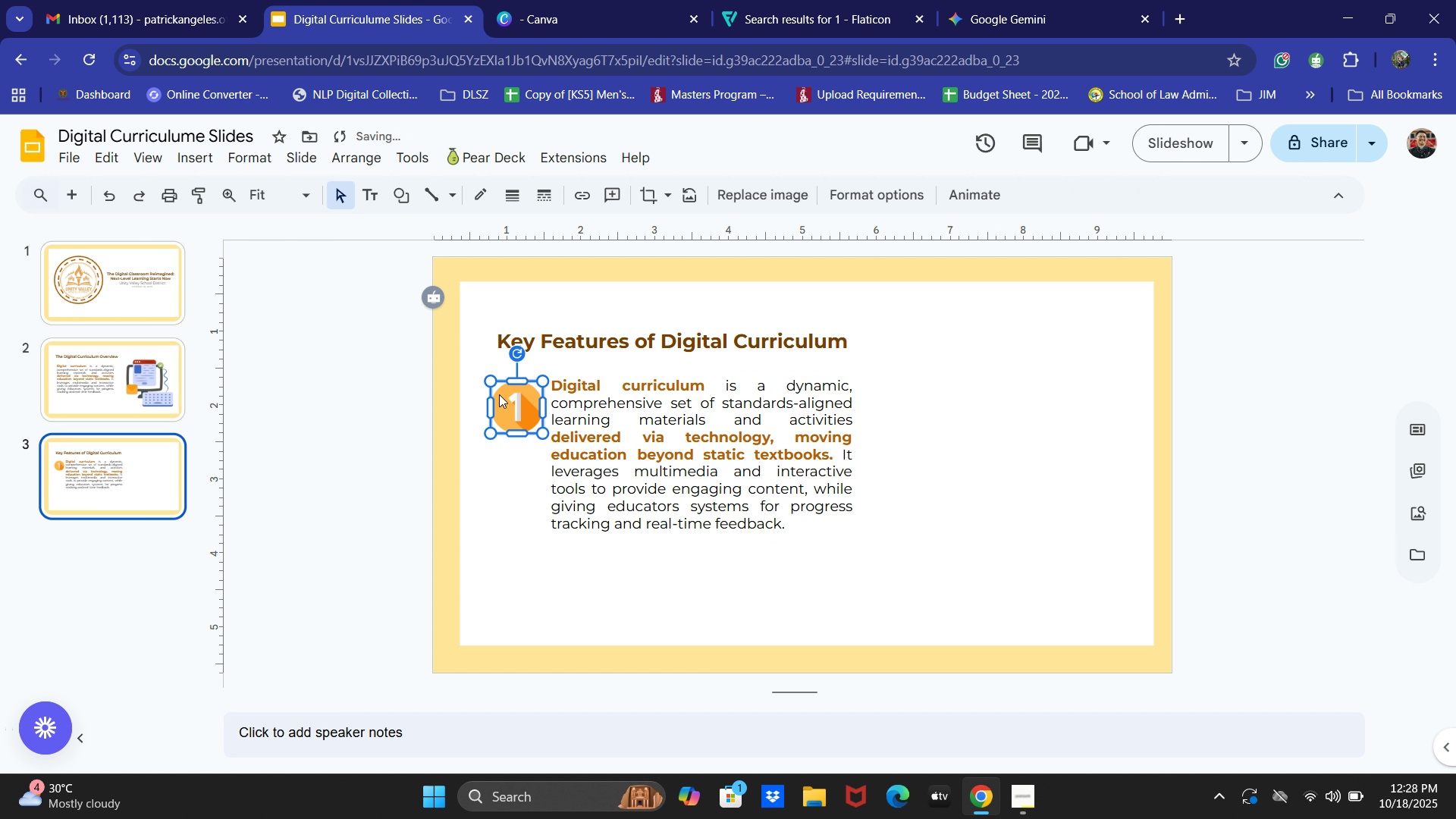 
key(ArrowUp)
 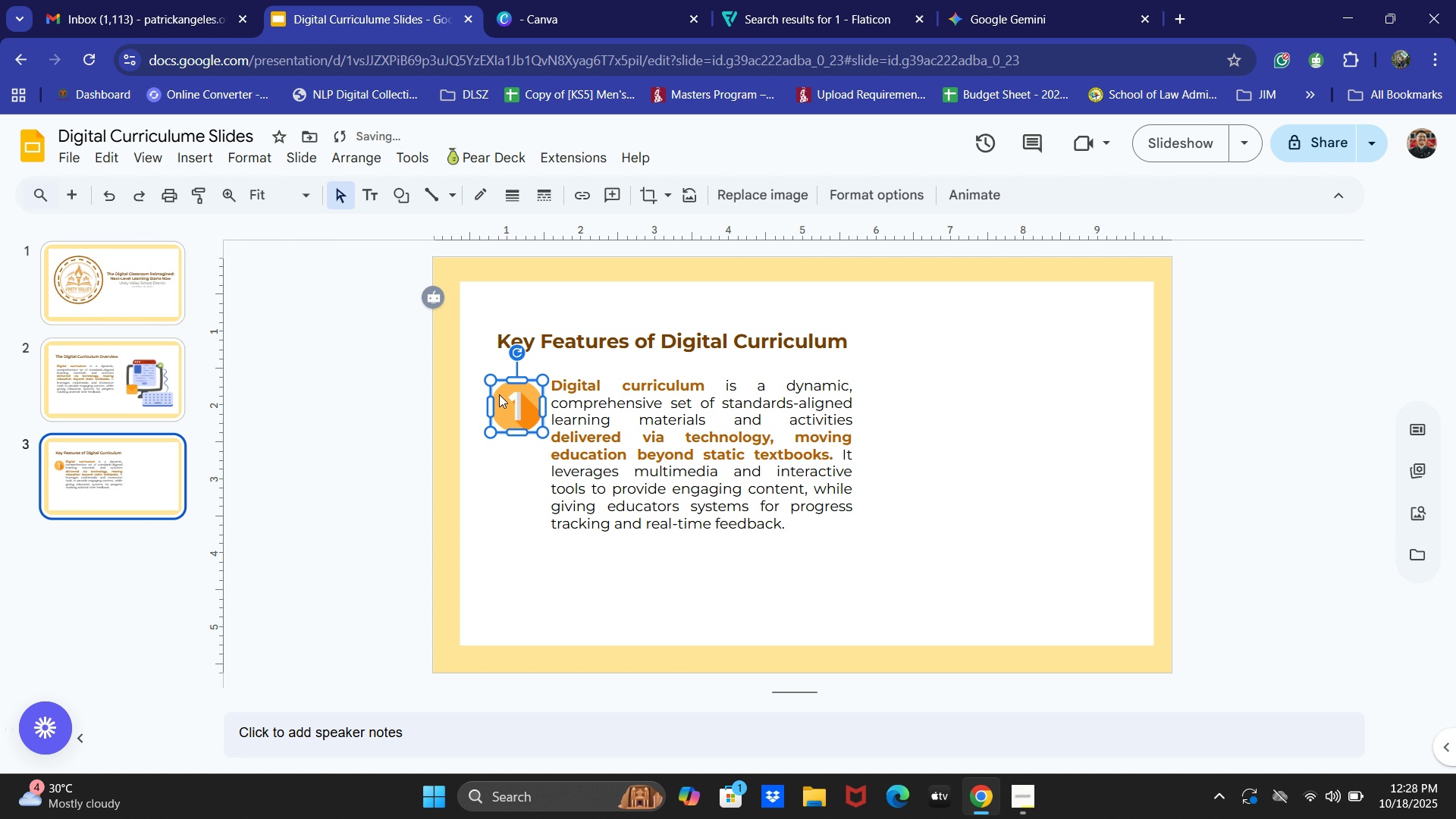 
key(ArrowUp)
 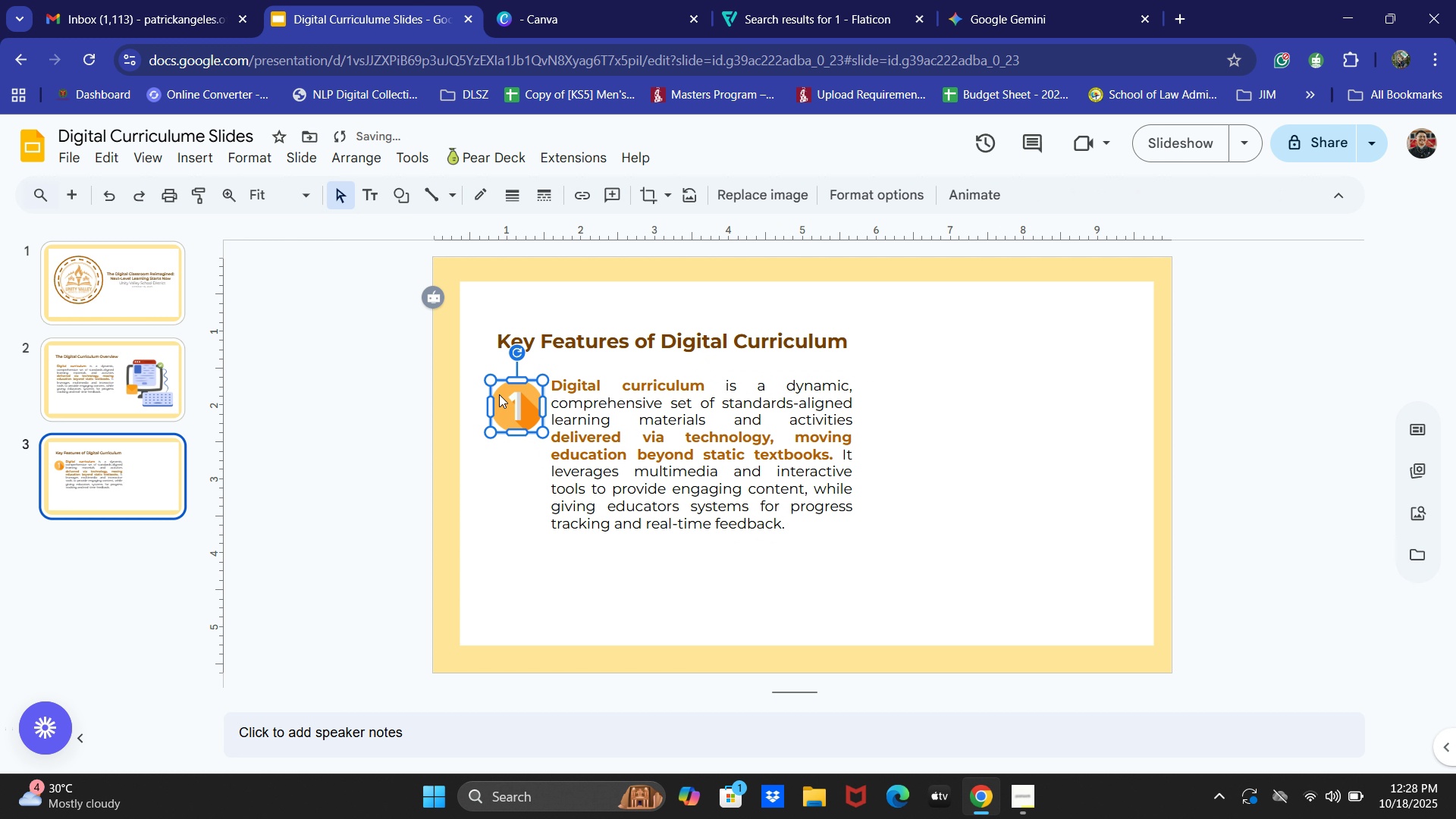 
key(ArrowUp)
 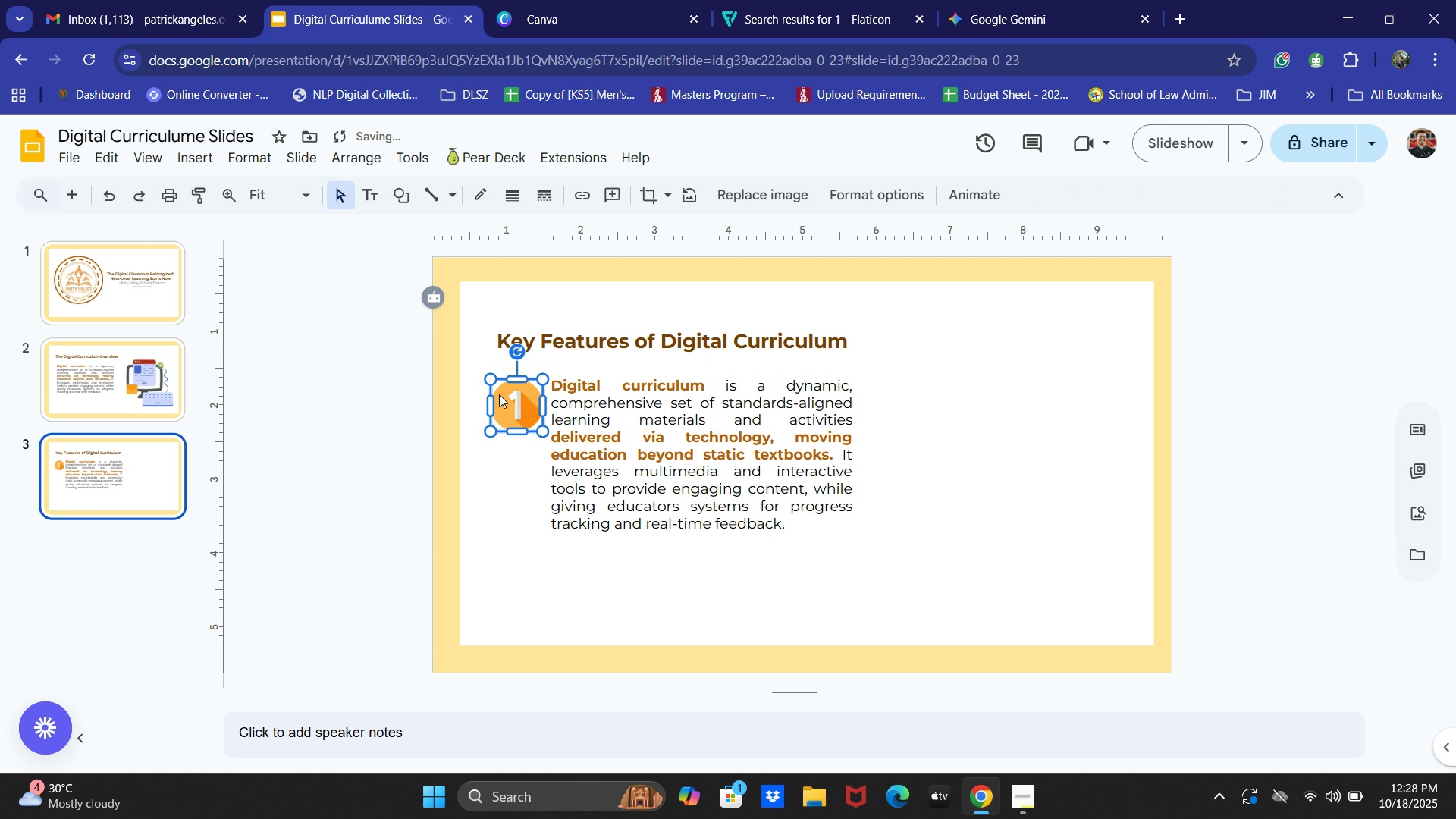 
key(ArrowUp)
 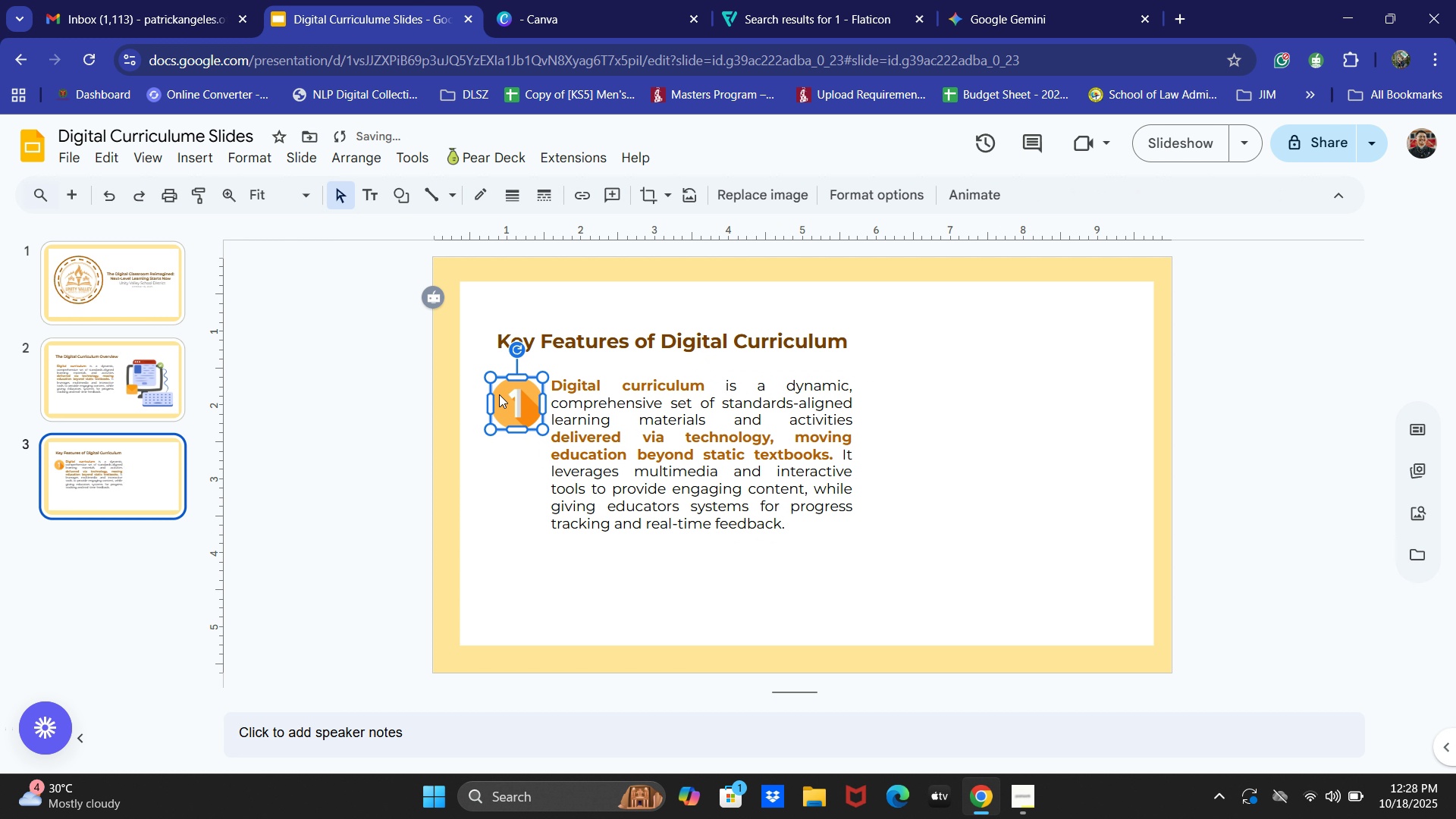 
key(ArrowUp)
 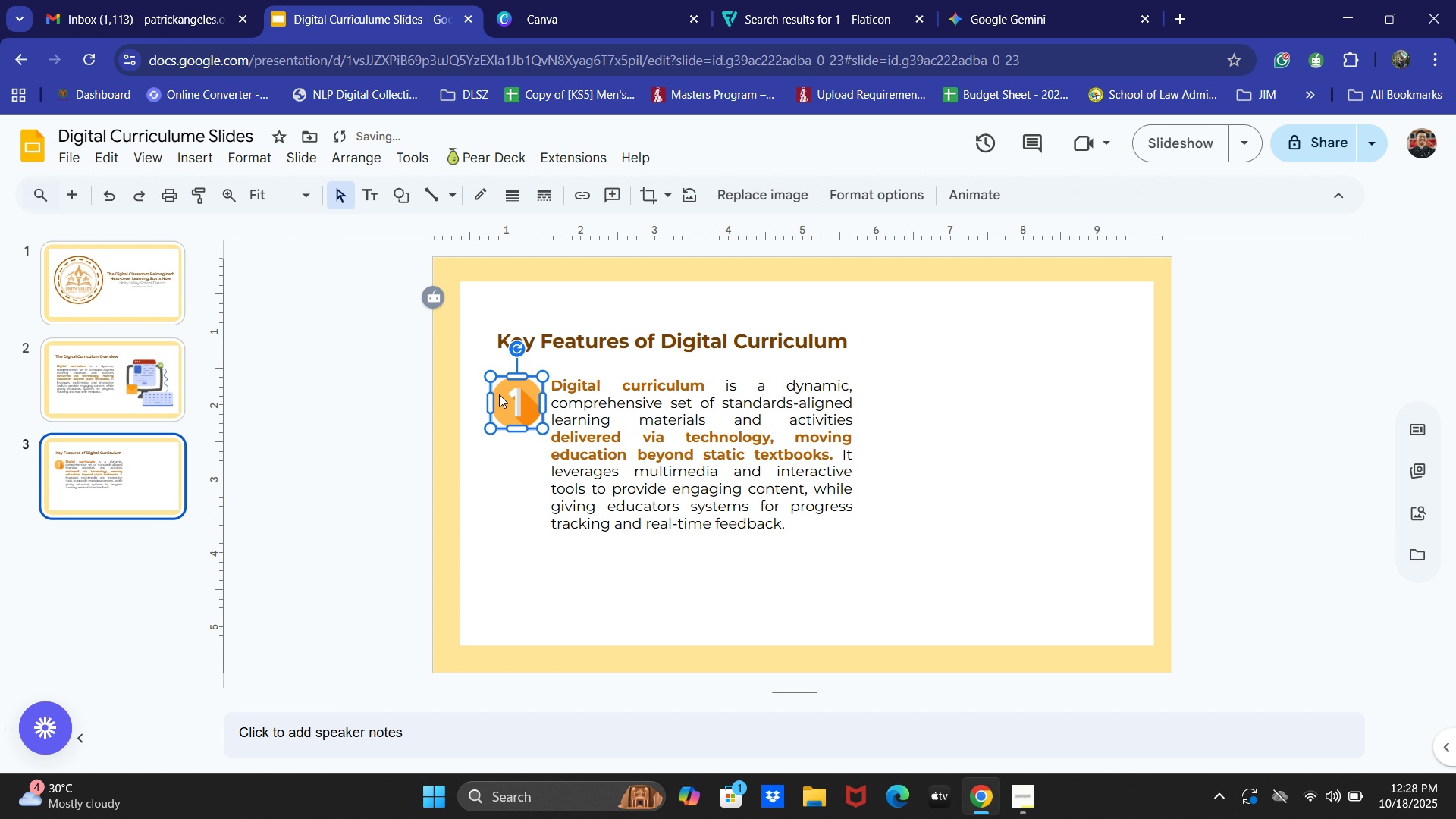 
key(ArrowUp)
 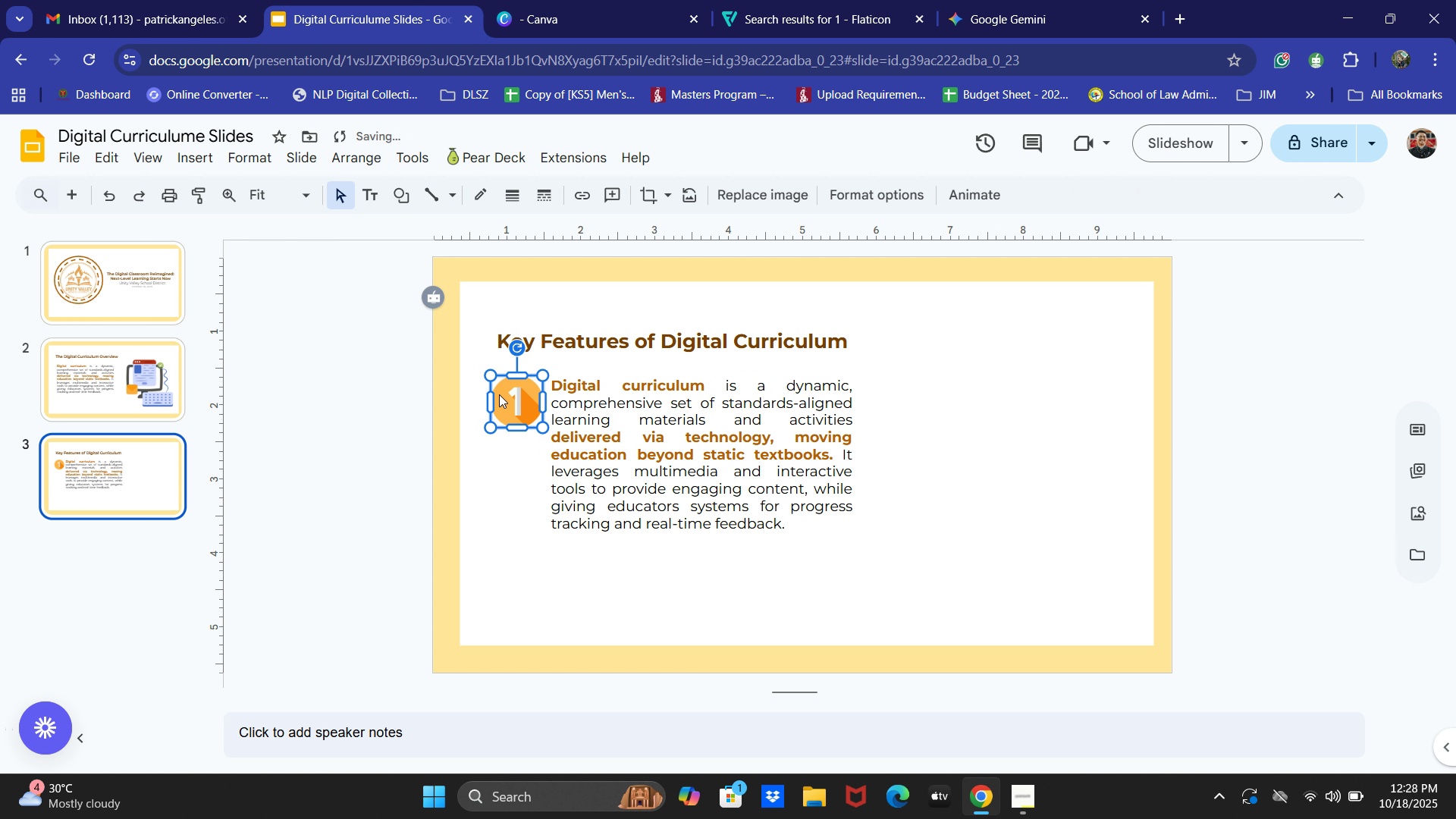 
key(ArrowUp)
 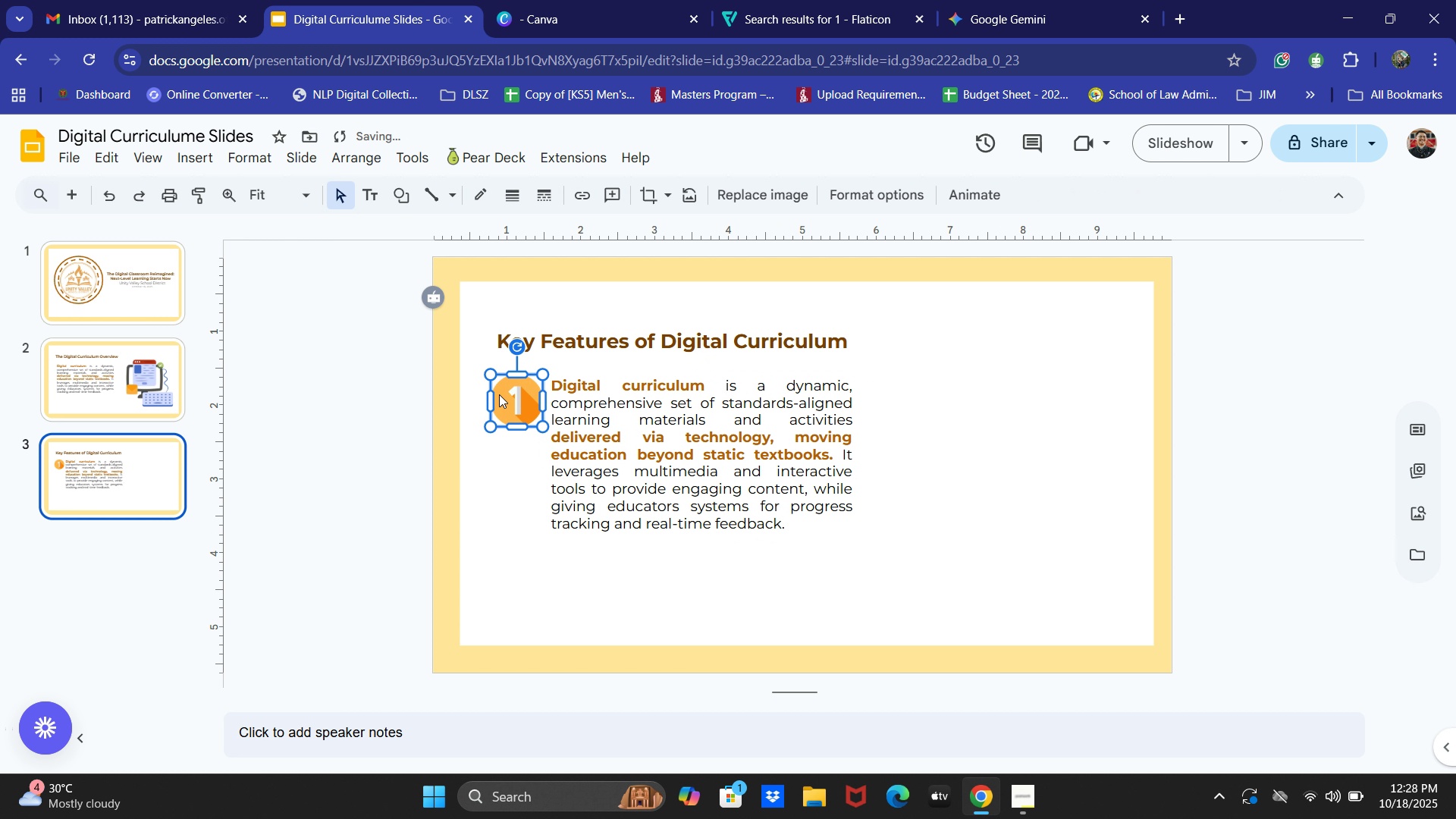 
key(ArrowUp)
 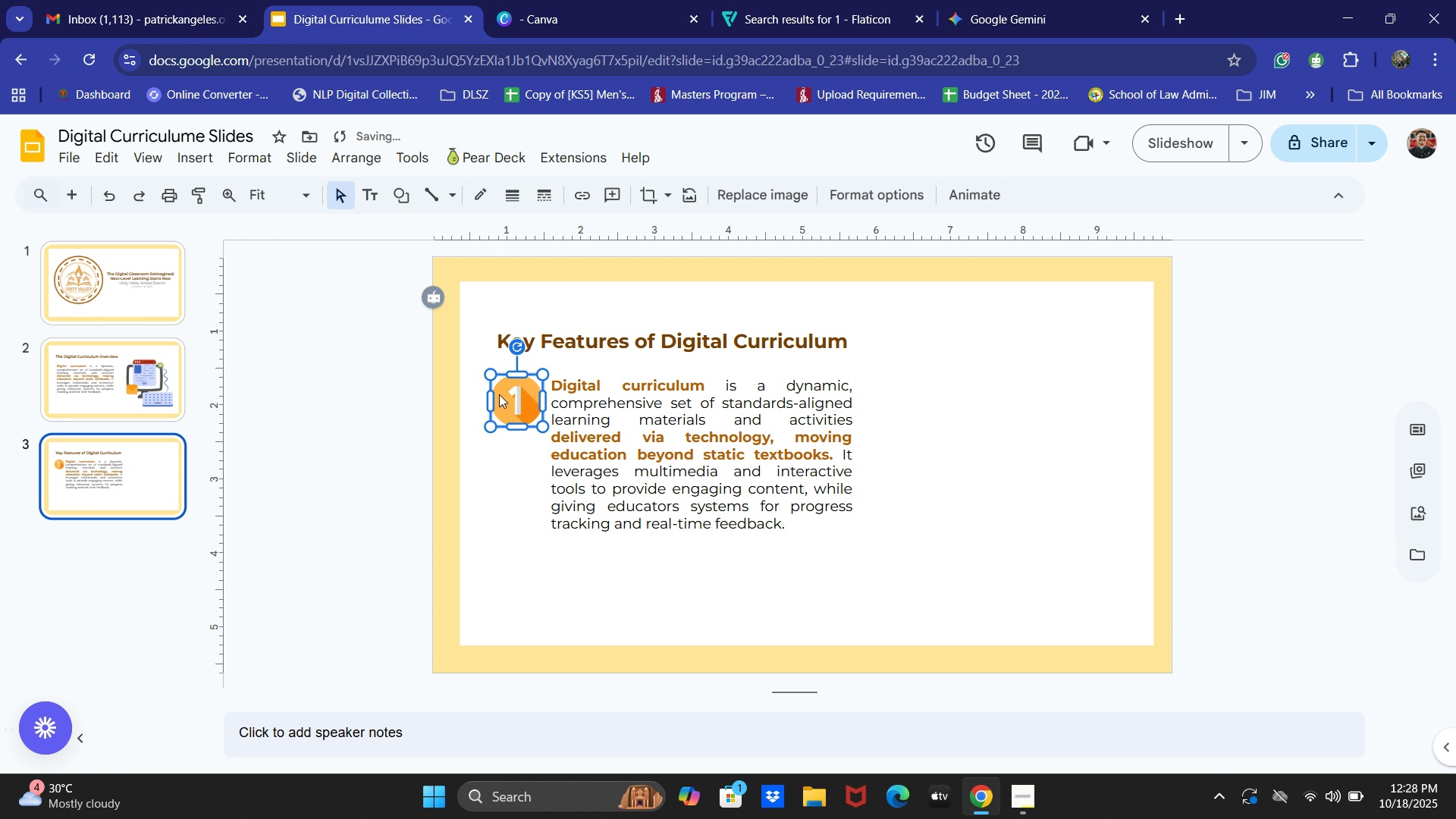 
key(ArrowUp)
 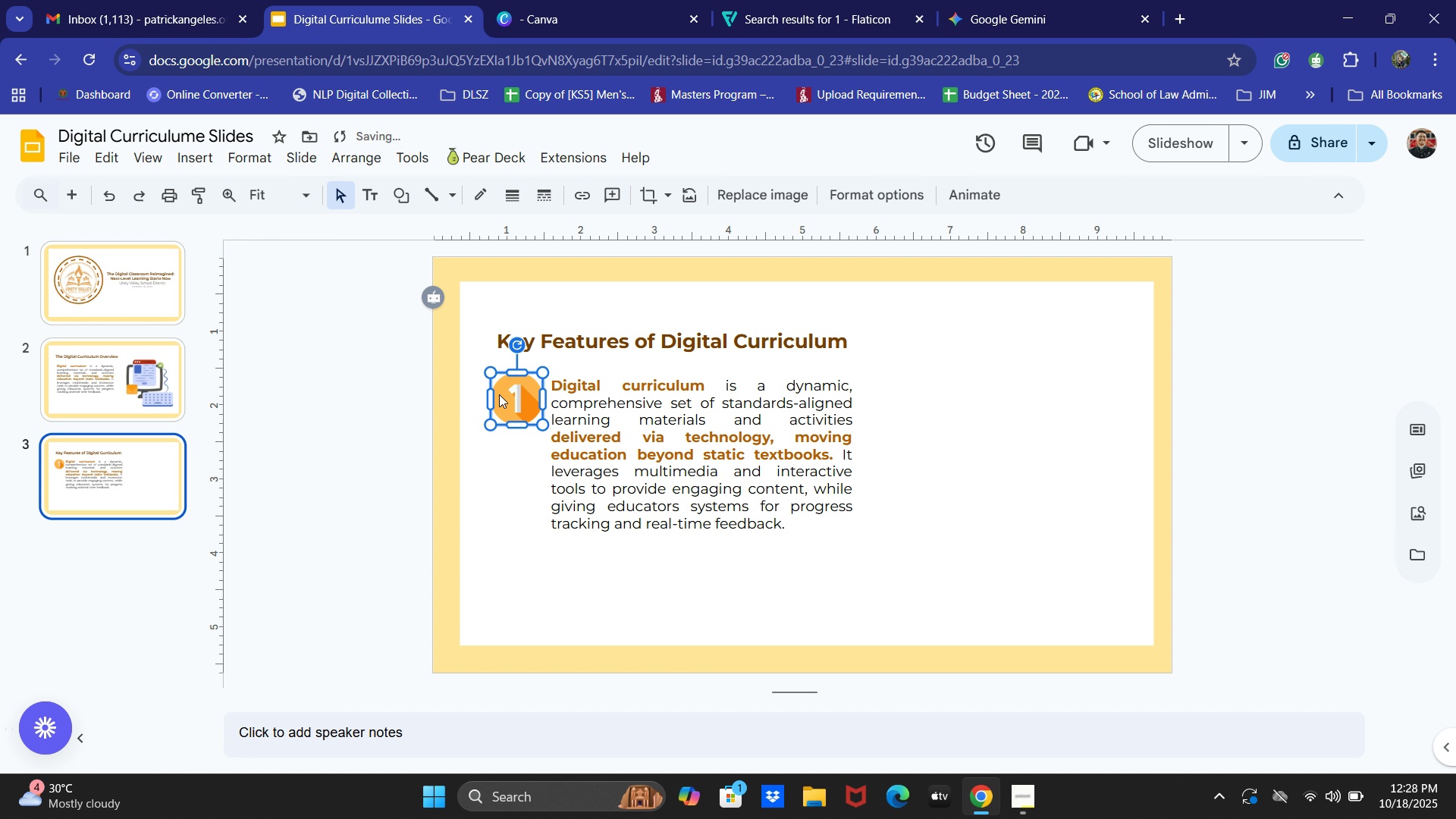 
key(ArrowUp)
 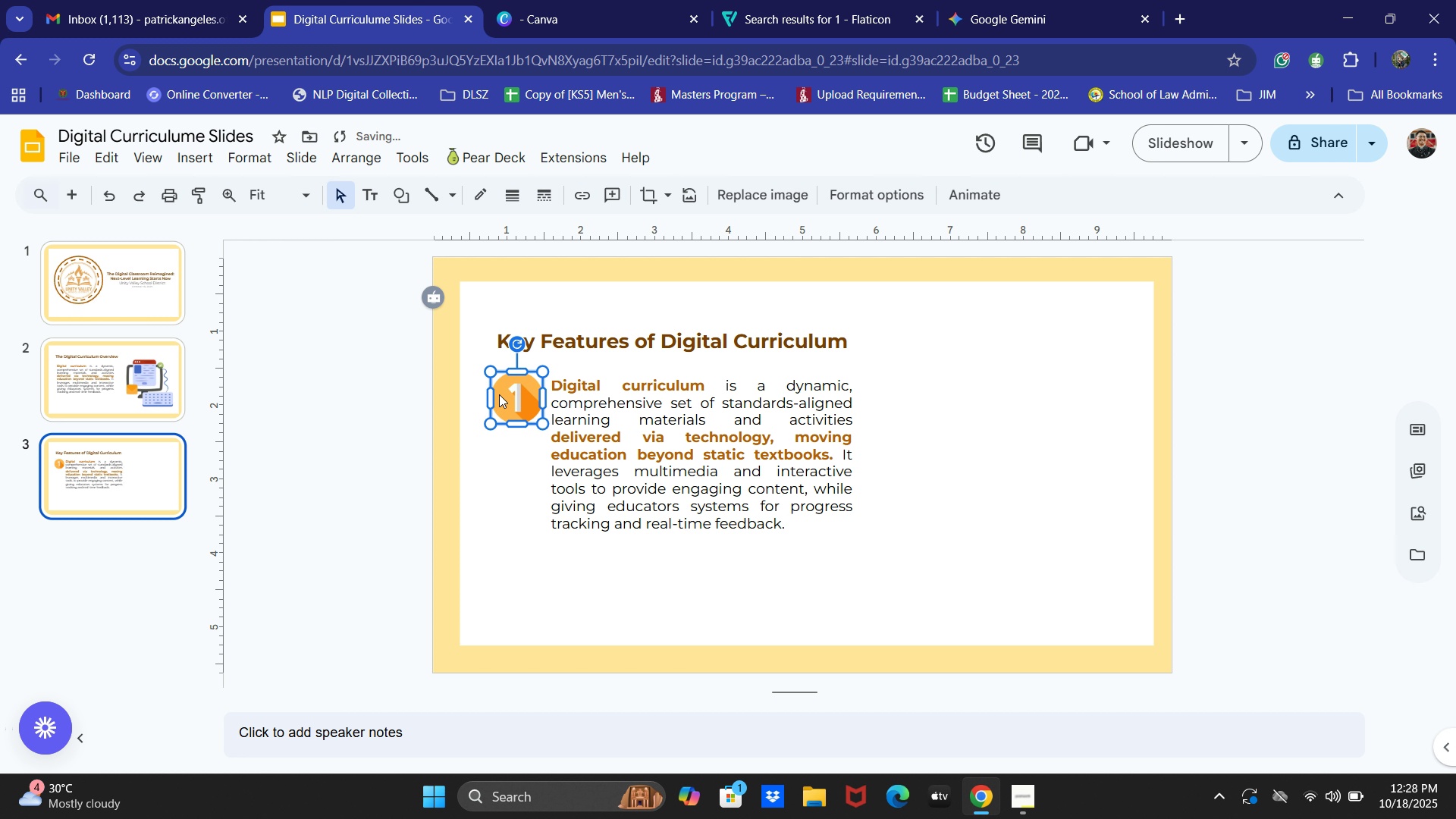 
key(ArrowUp)
 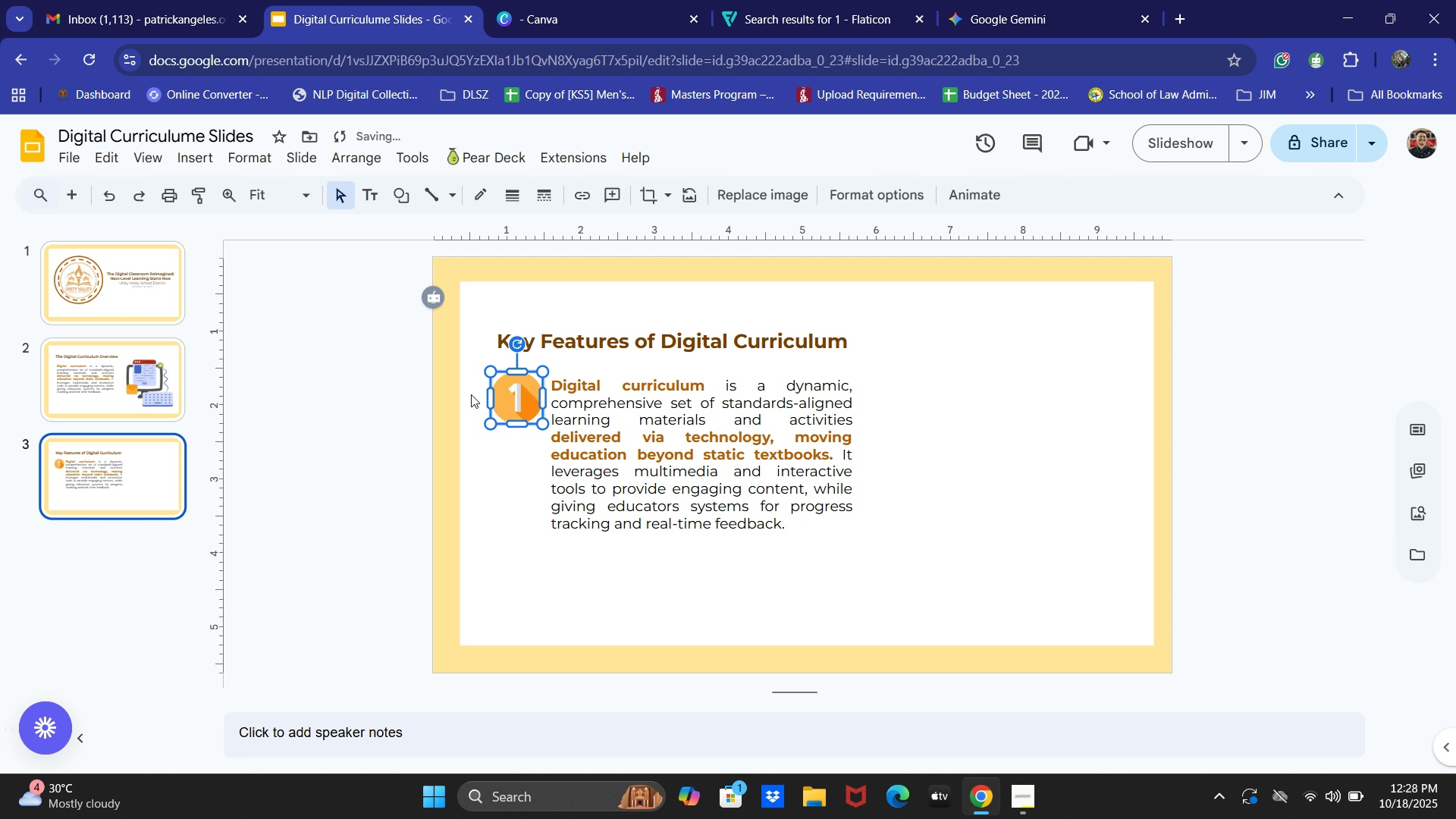 
key(ArrowUp)
 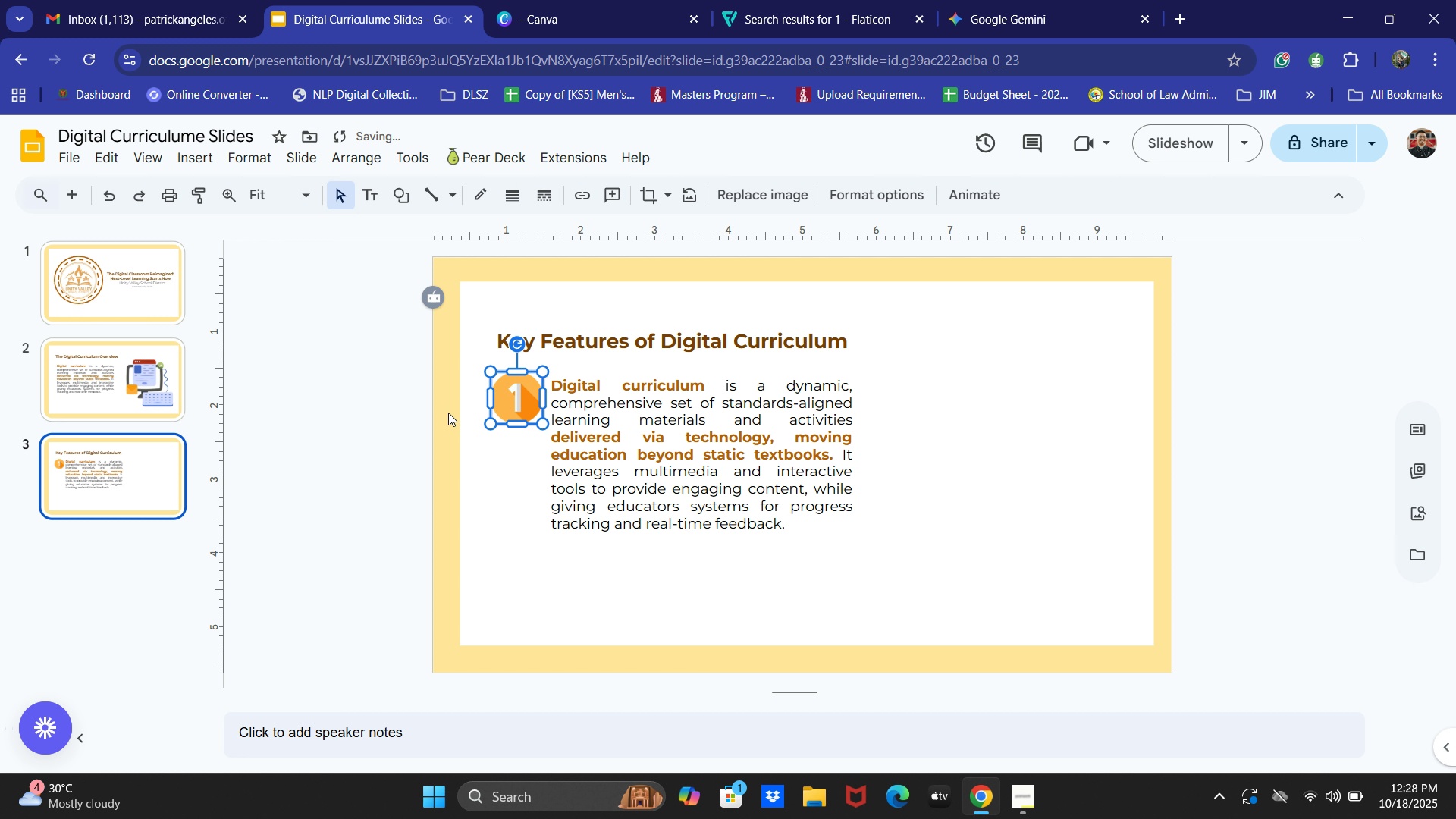 
left_click([447, 413])
 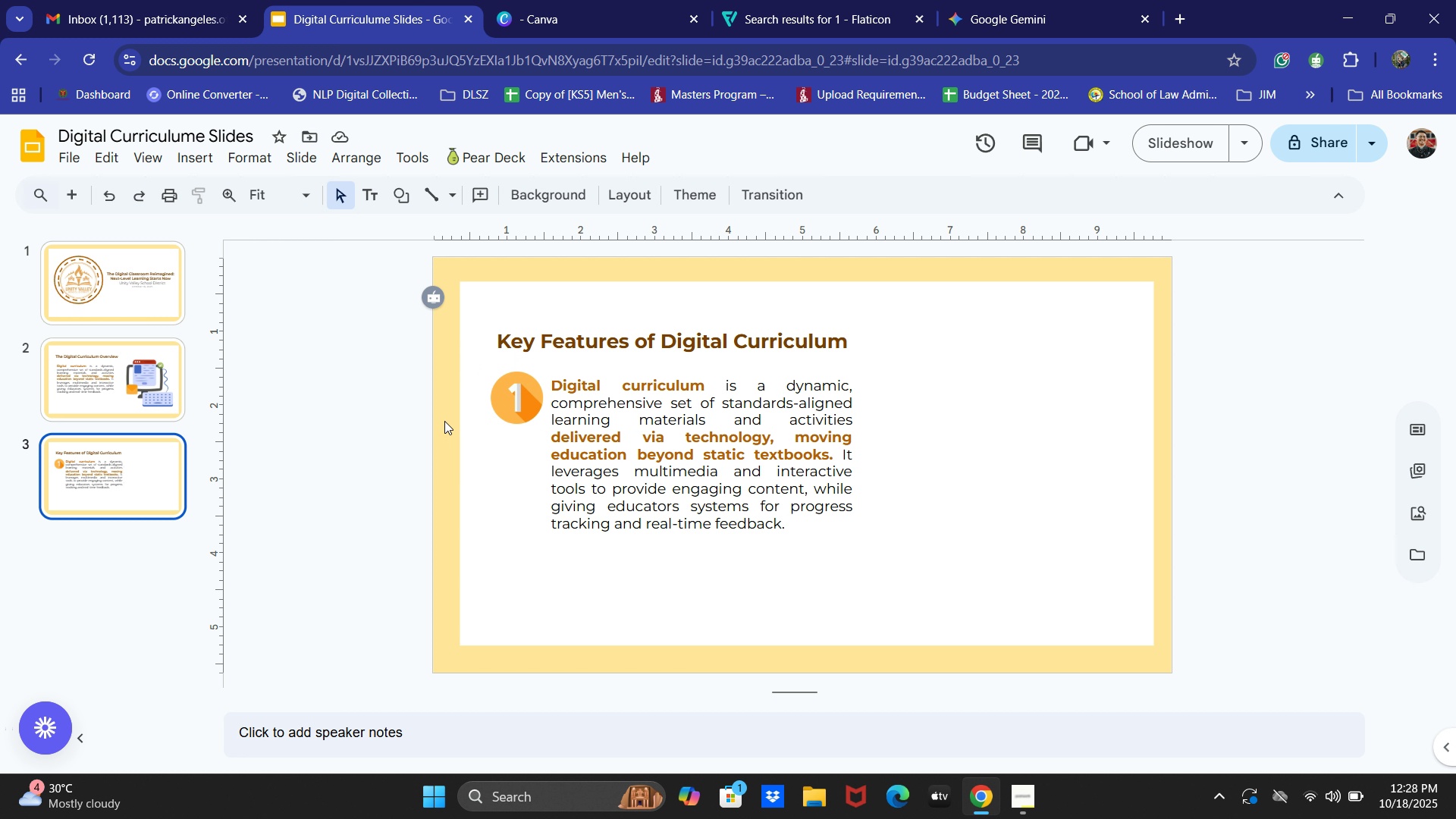 
wait(5.71)
 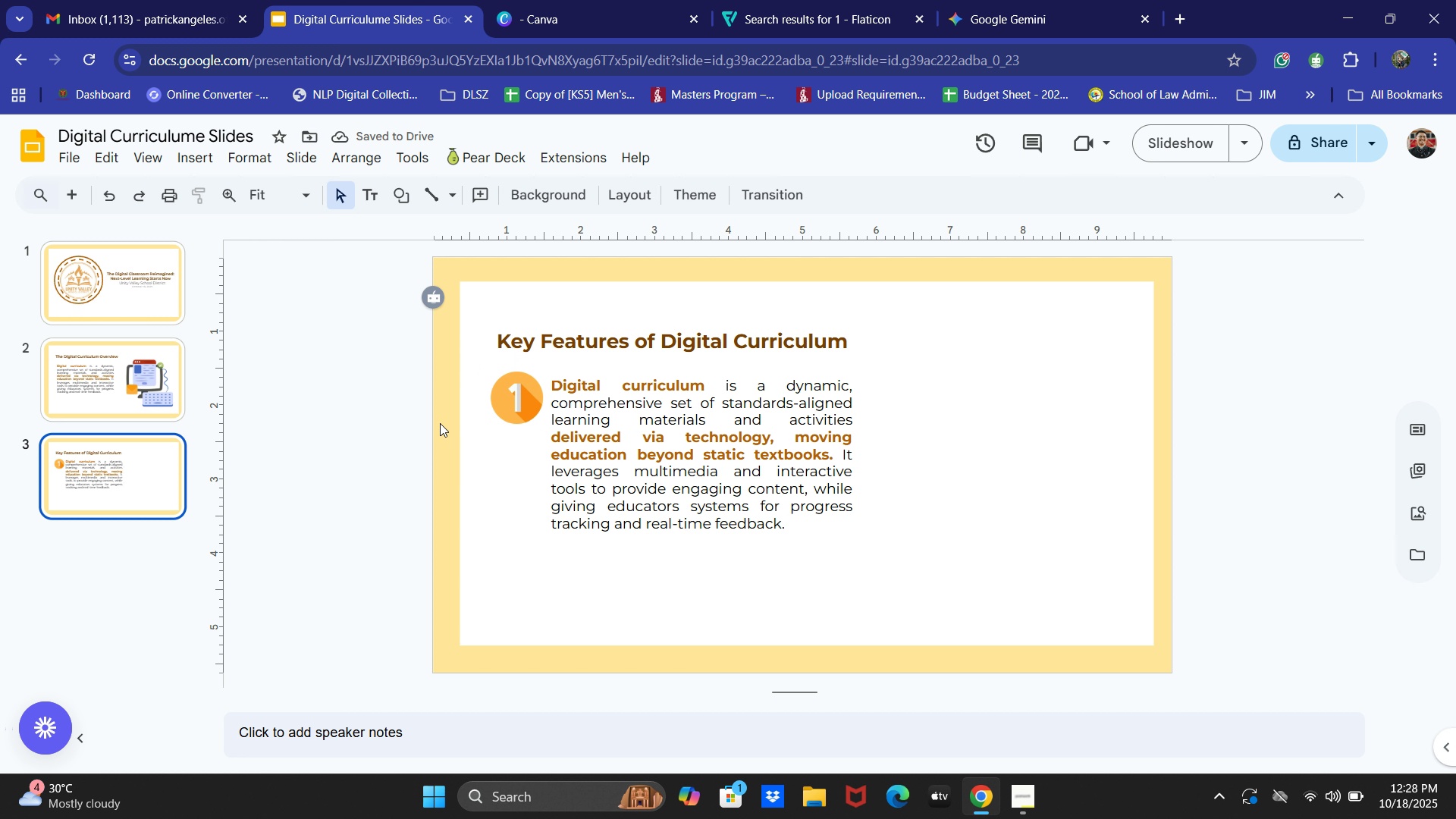 
left_click([1045, 0])
 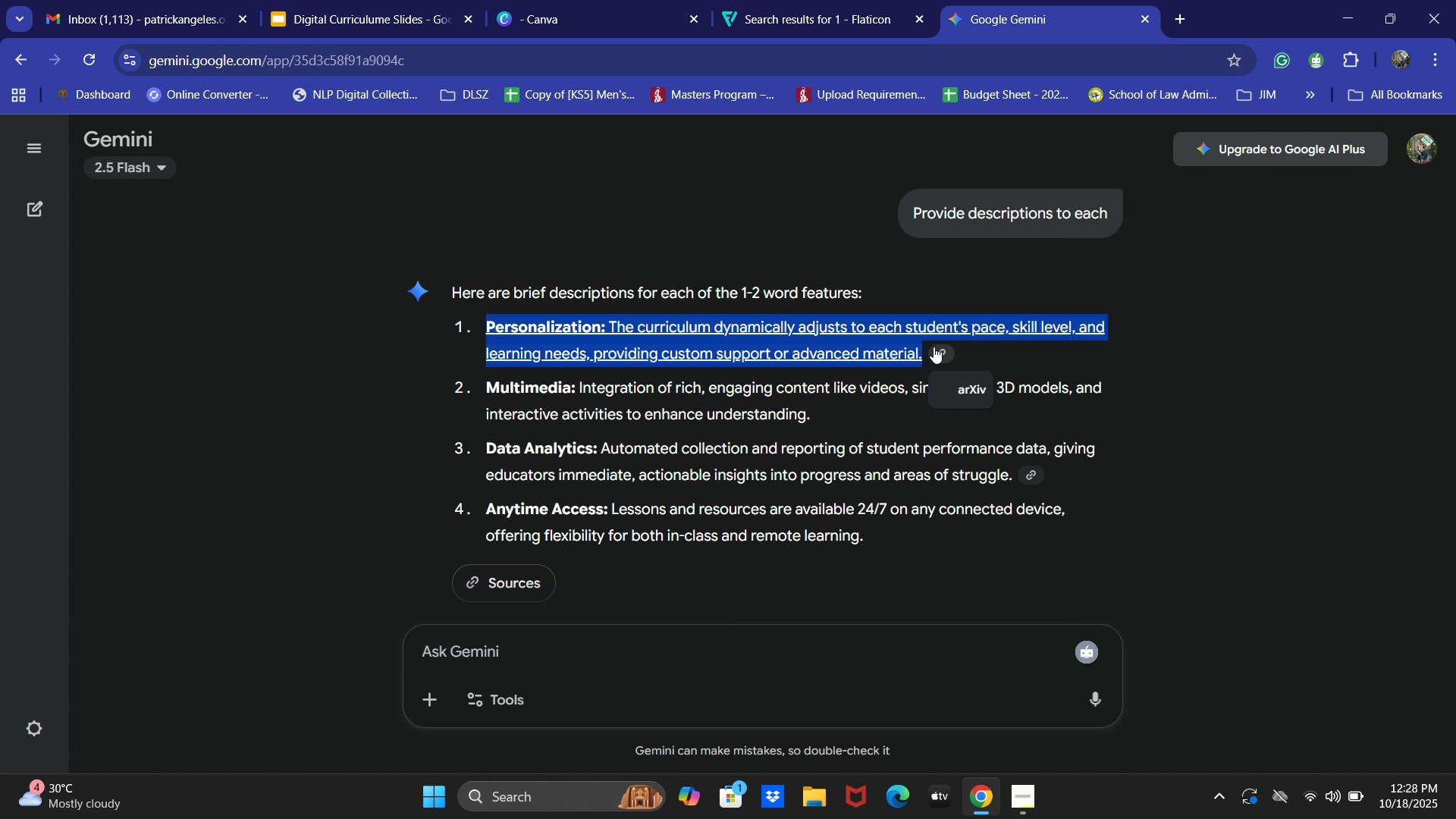 
key(Control+C)
 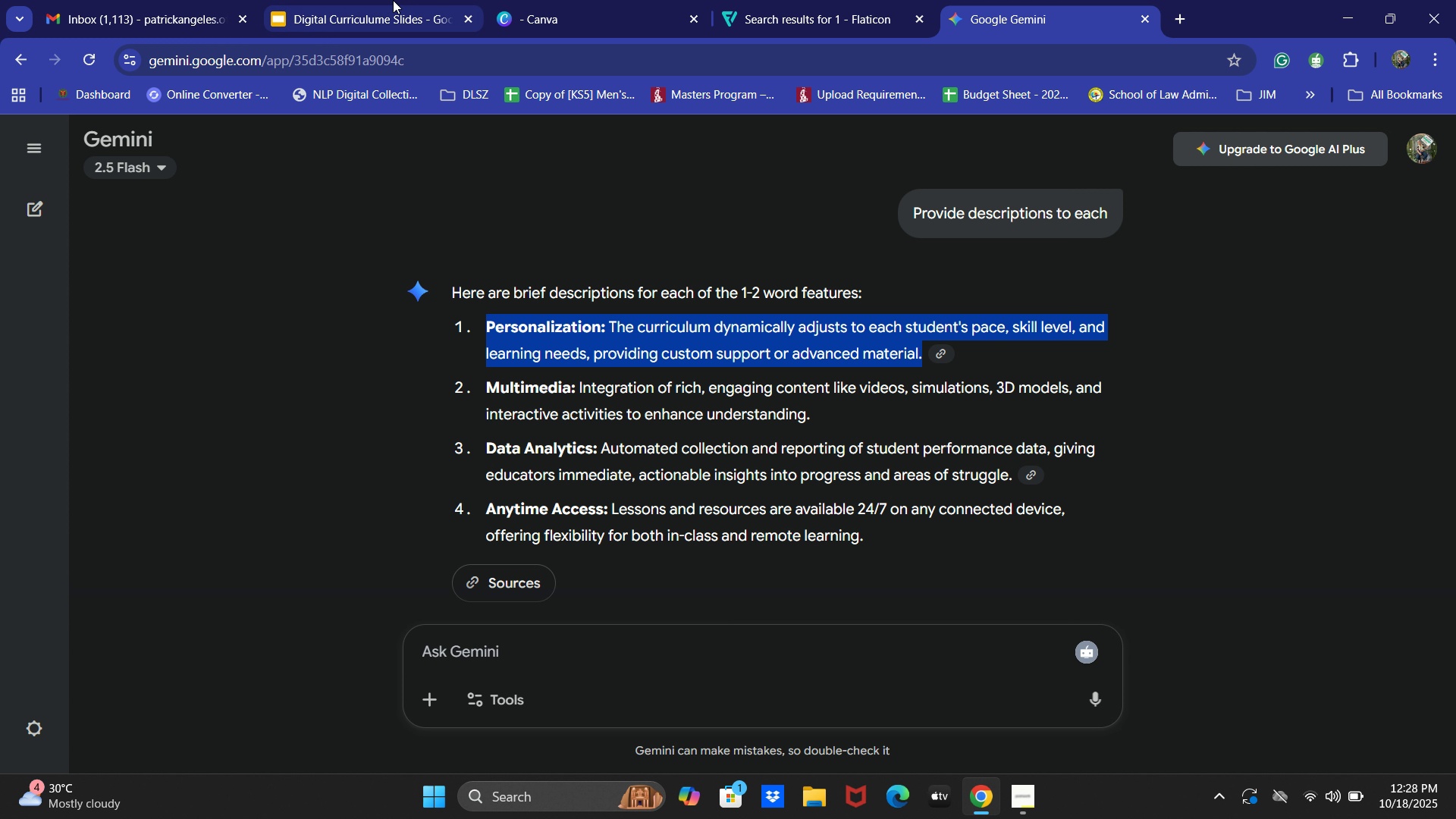 
key(Control+C)
 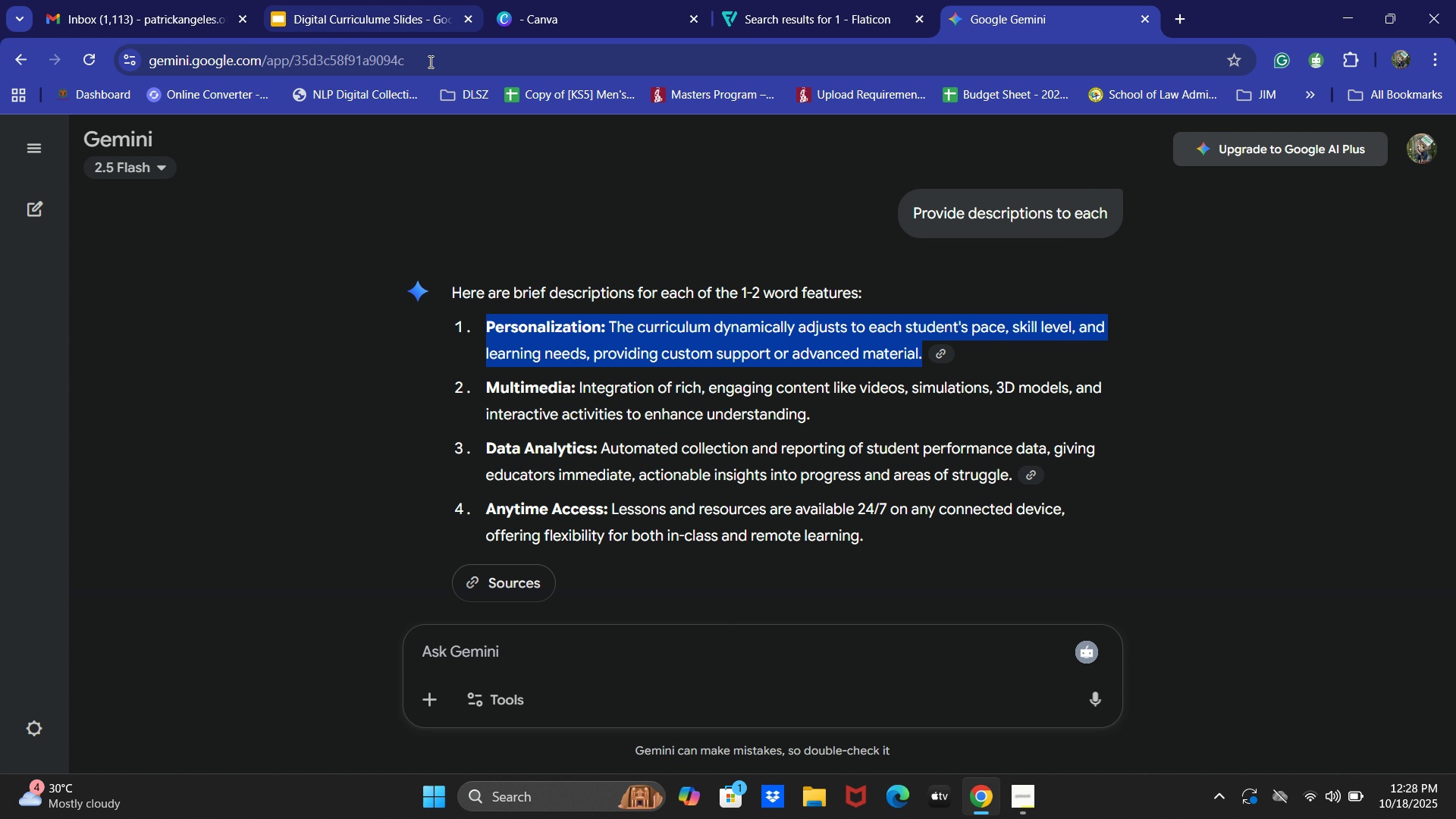 
left_click([375, 0])
 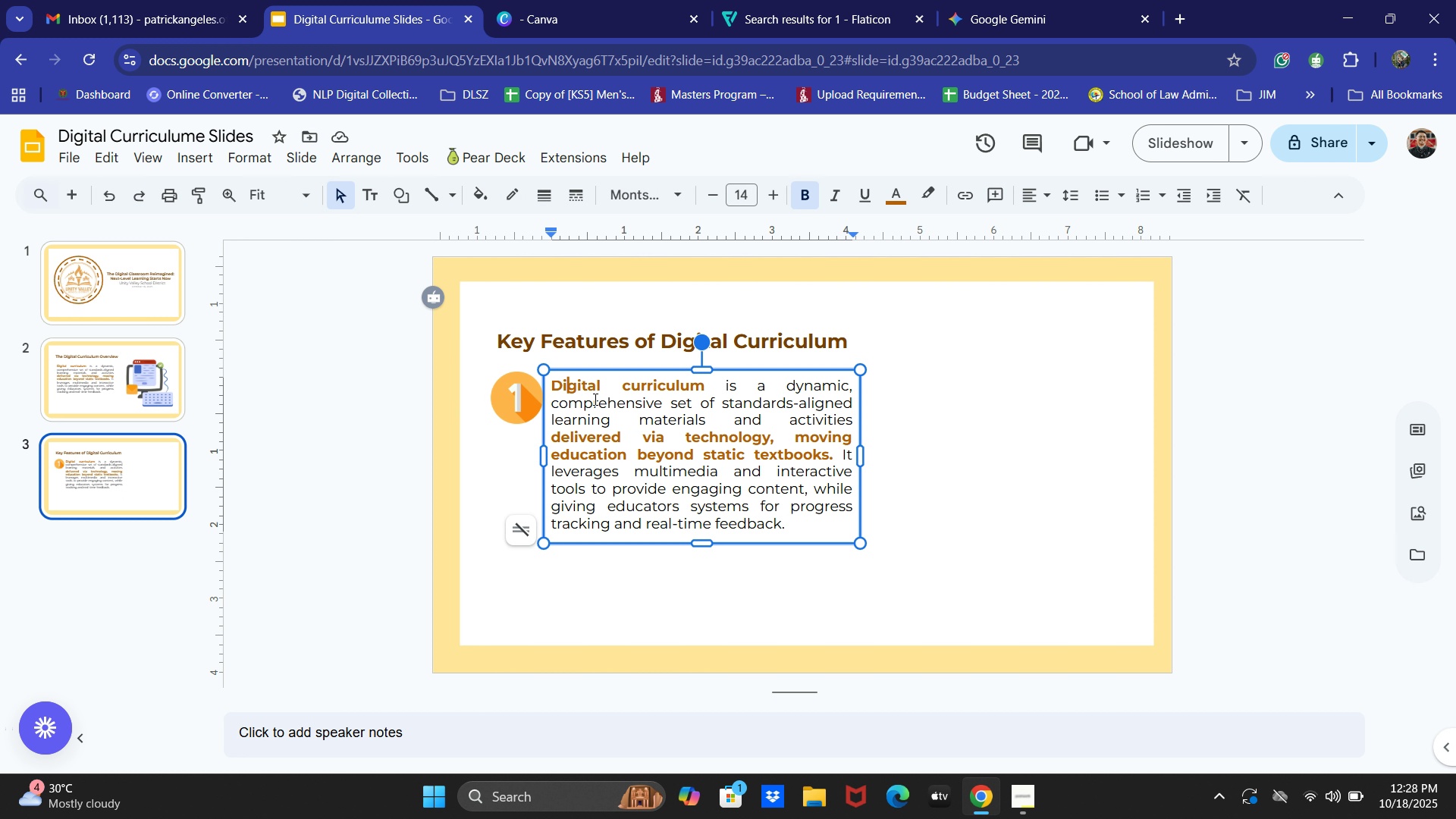 
key(Control+A)
 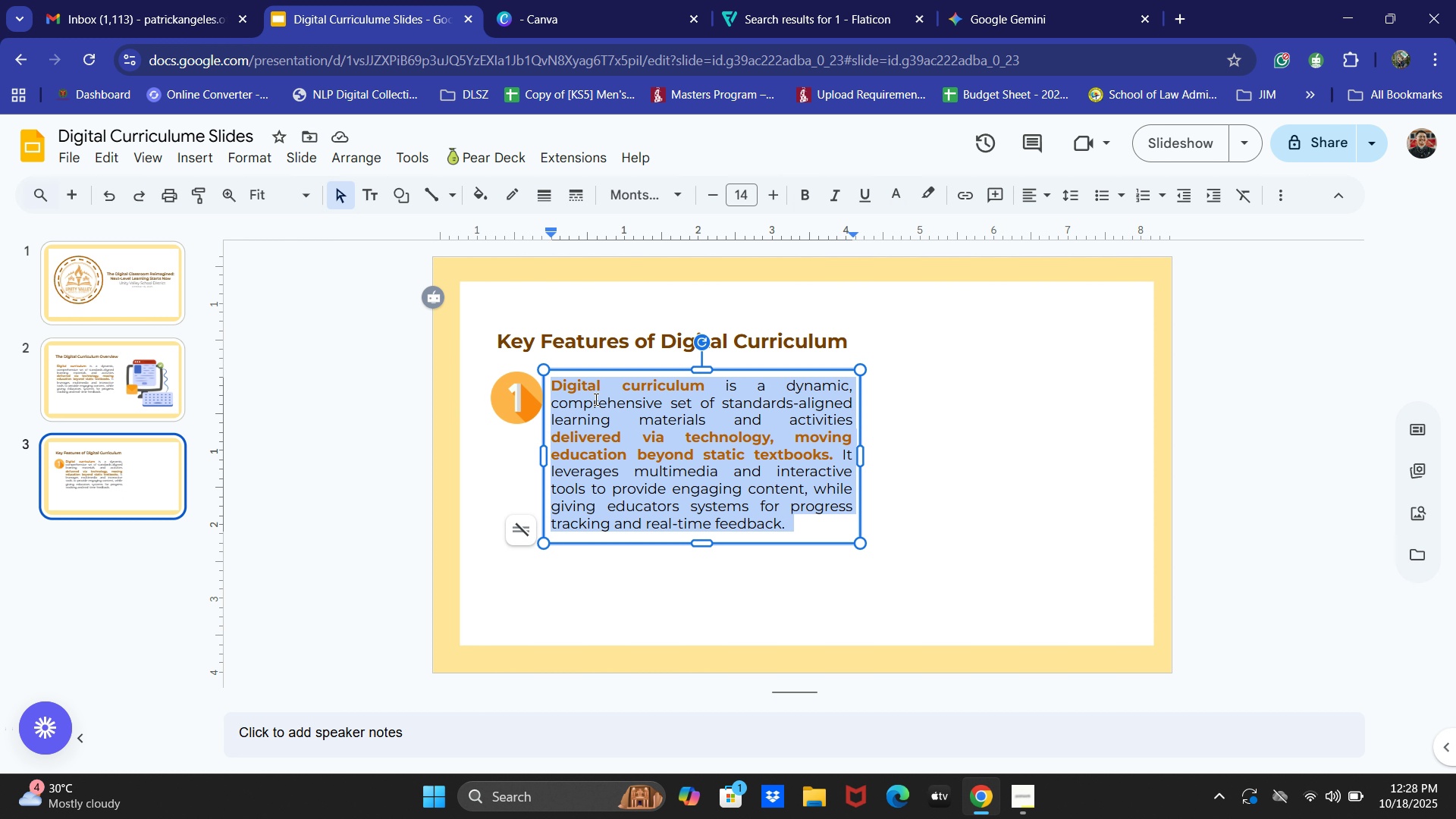 
key(Control+V)
 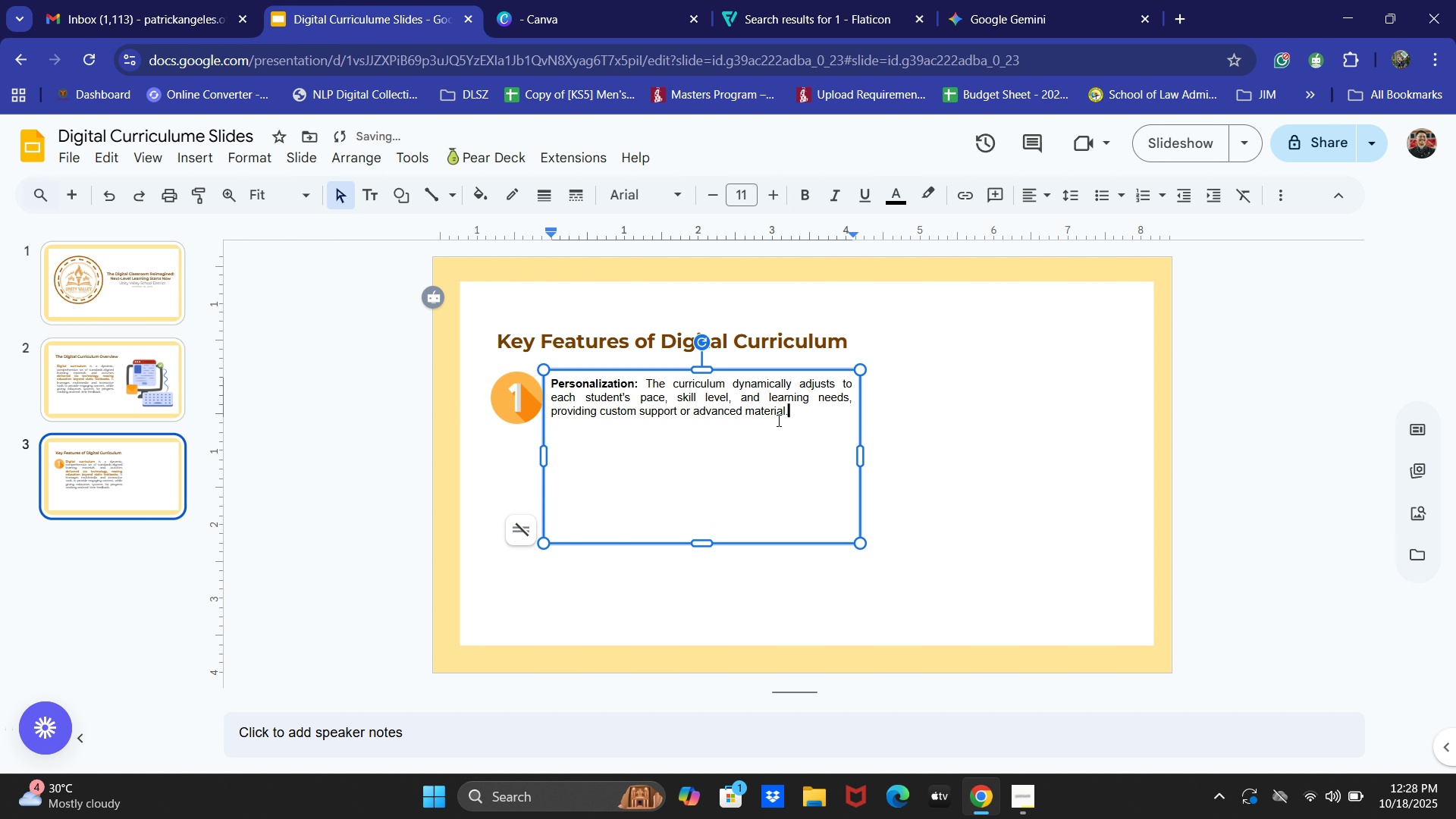 
key(Control+ControlLeft)
 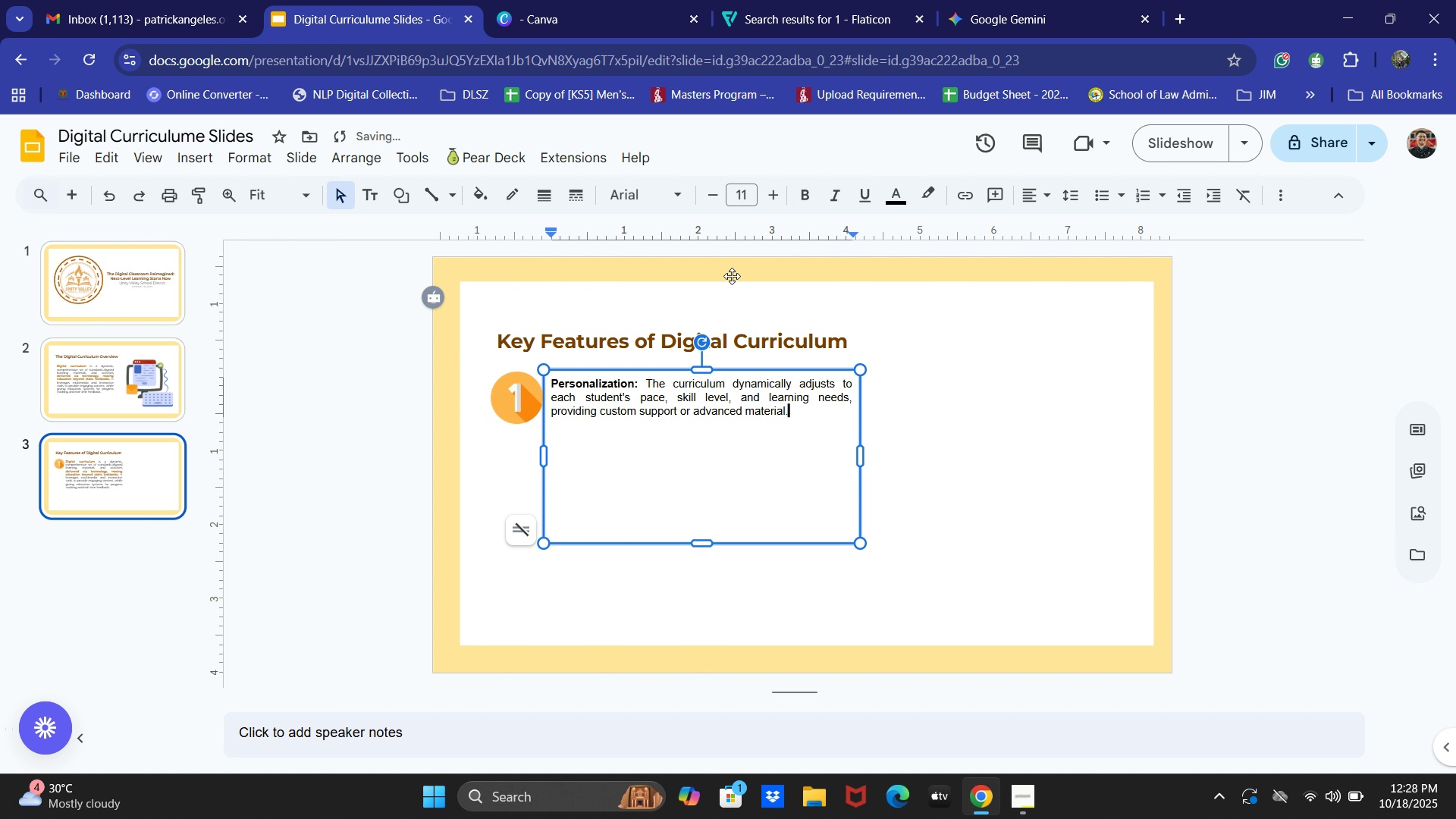 
key(Control+A)
 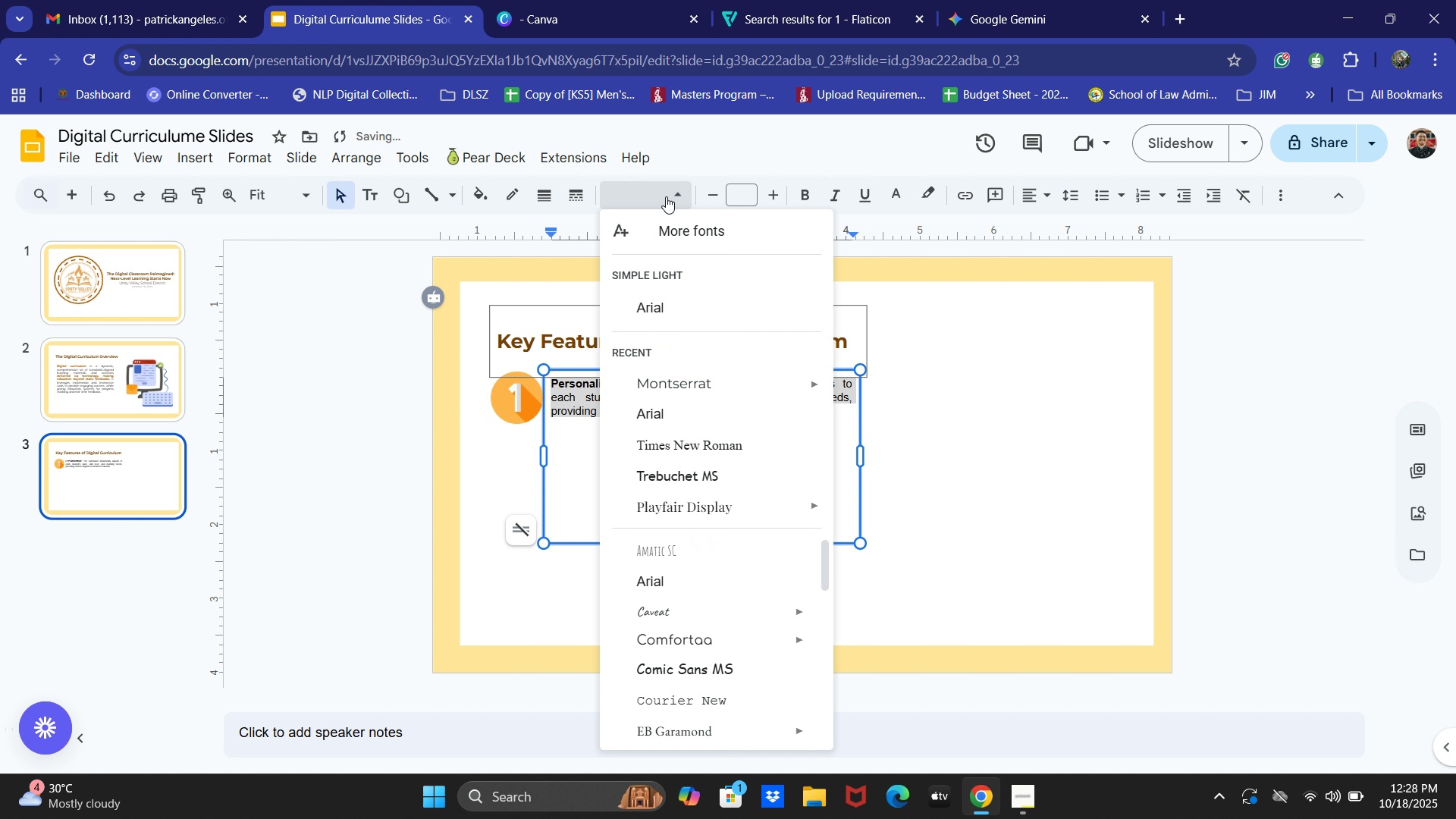 
left_click([666, 196])
 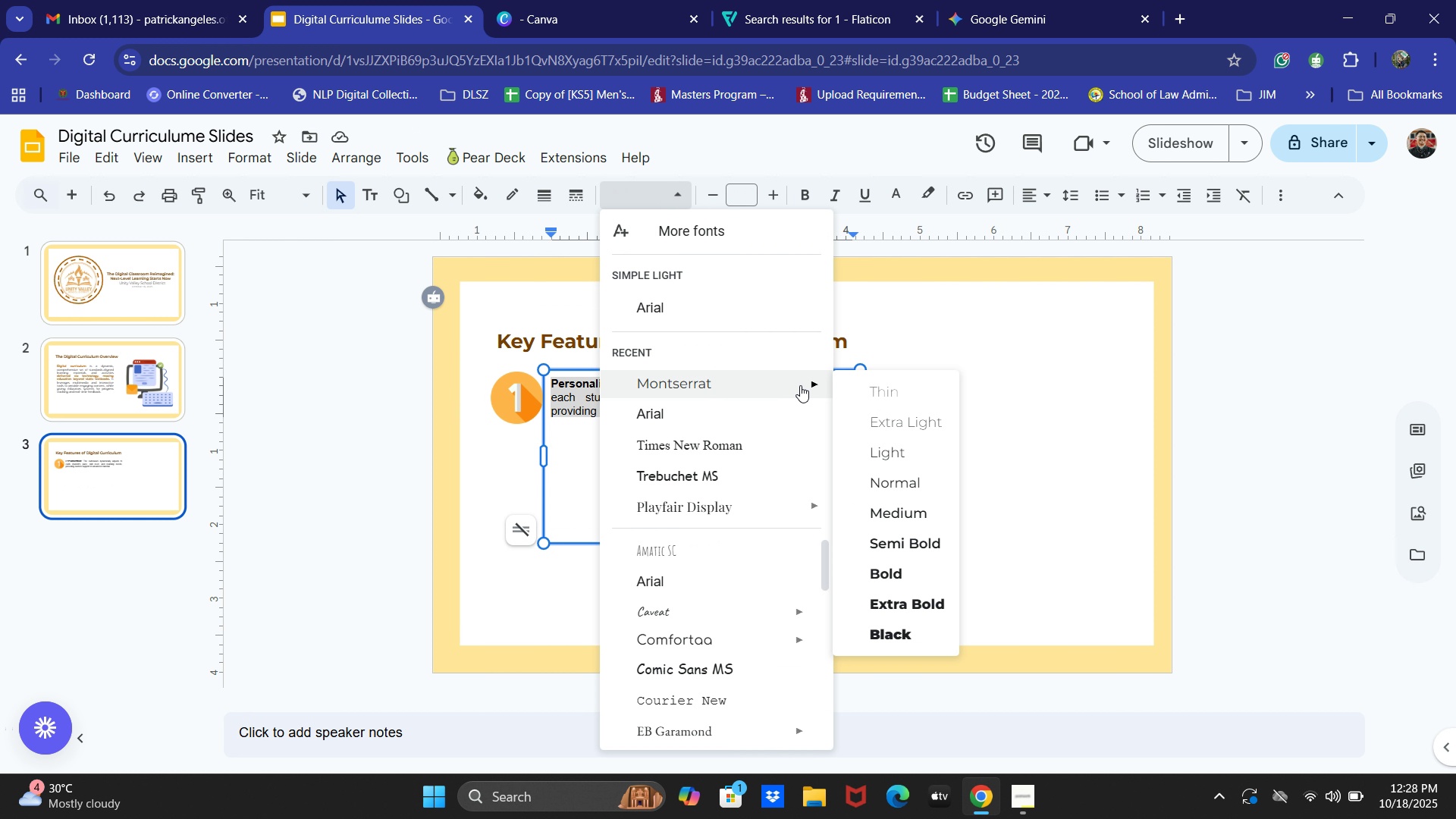 
double_click([908, 471])
 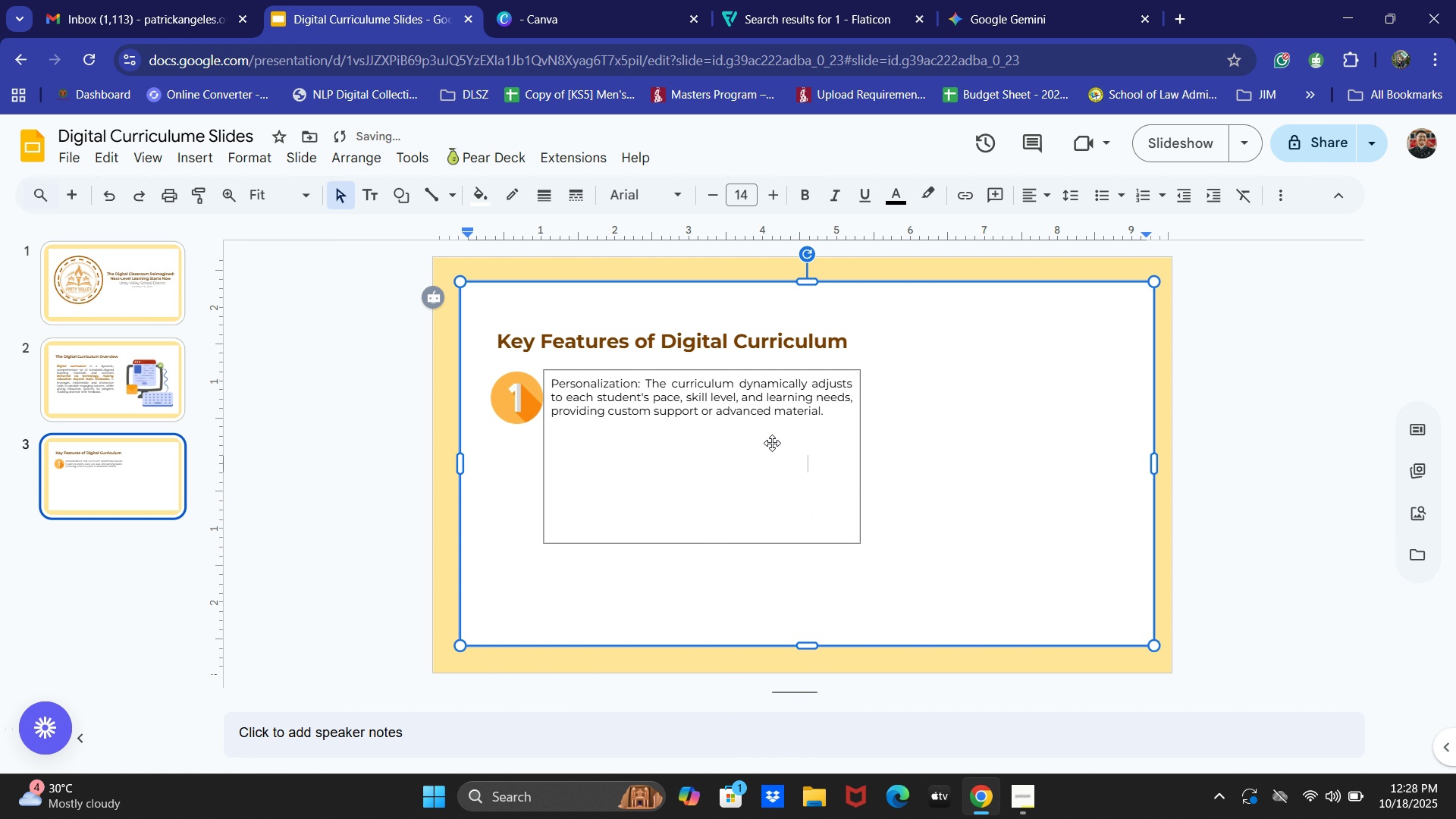 
key(Backslash)
 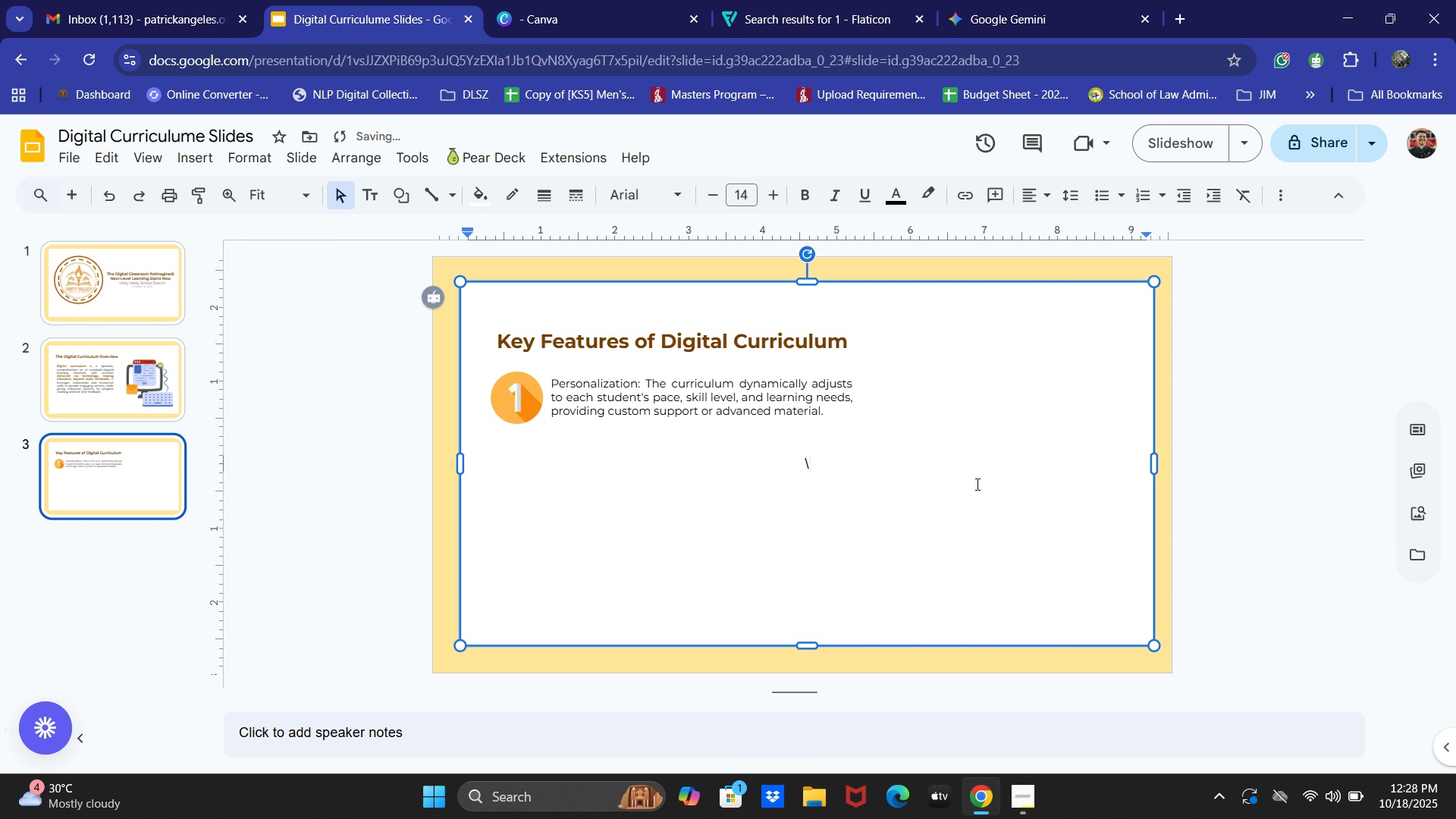 
key(Backspace)
 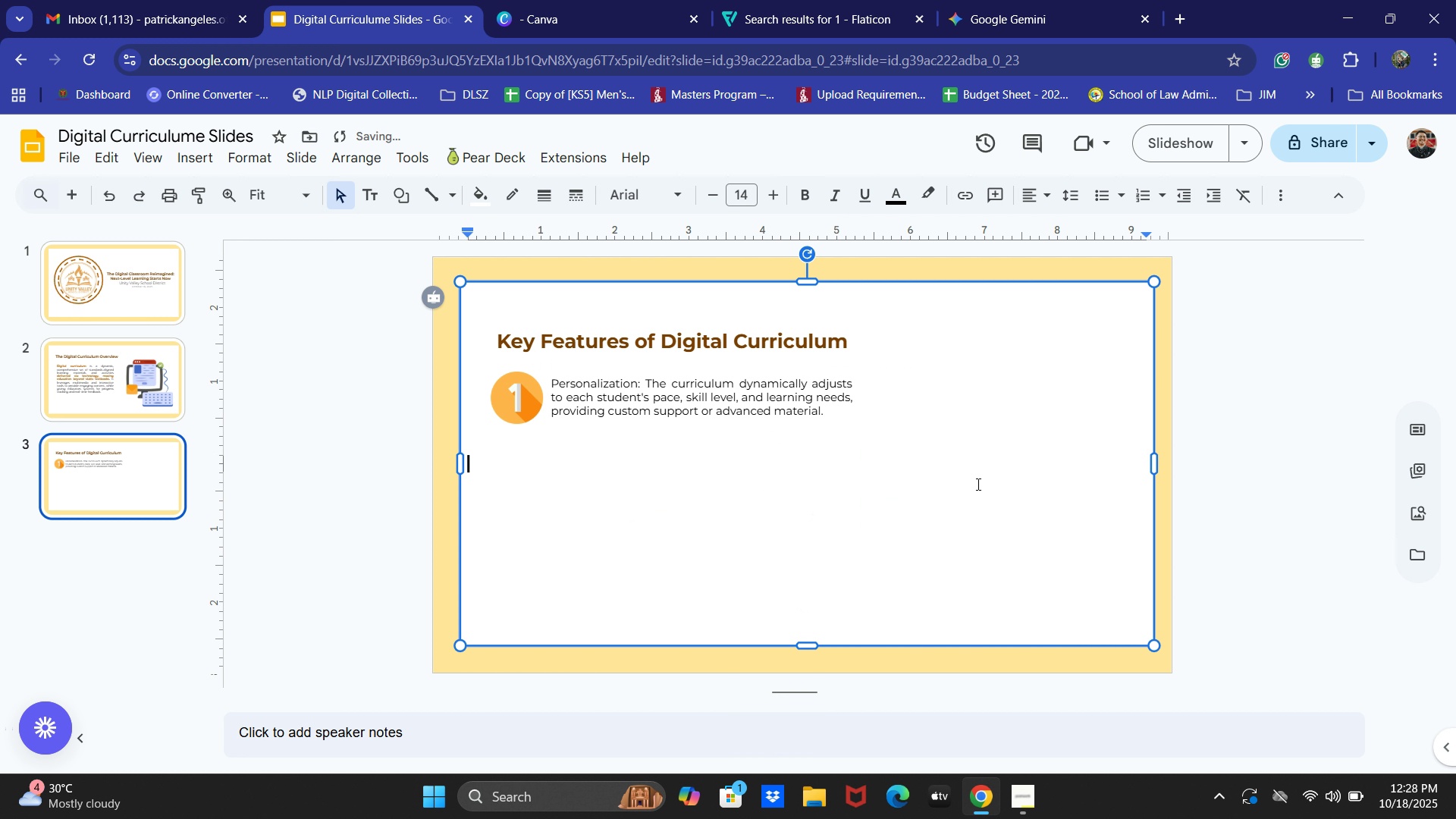 
key(Backspace)
 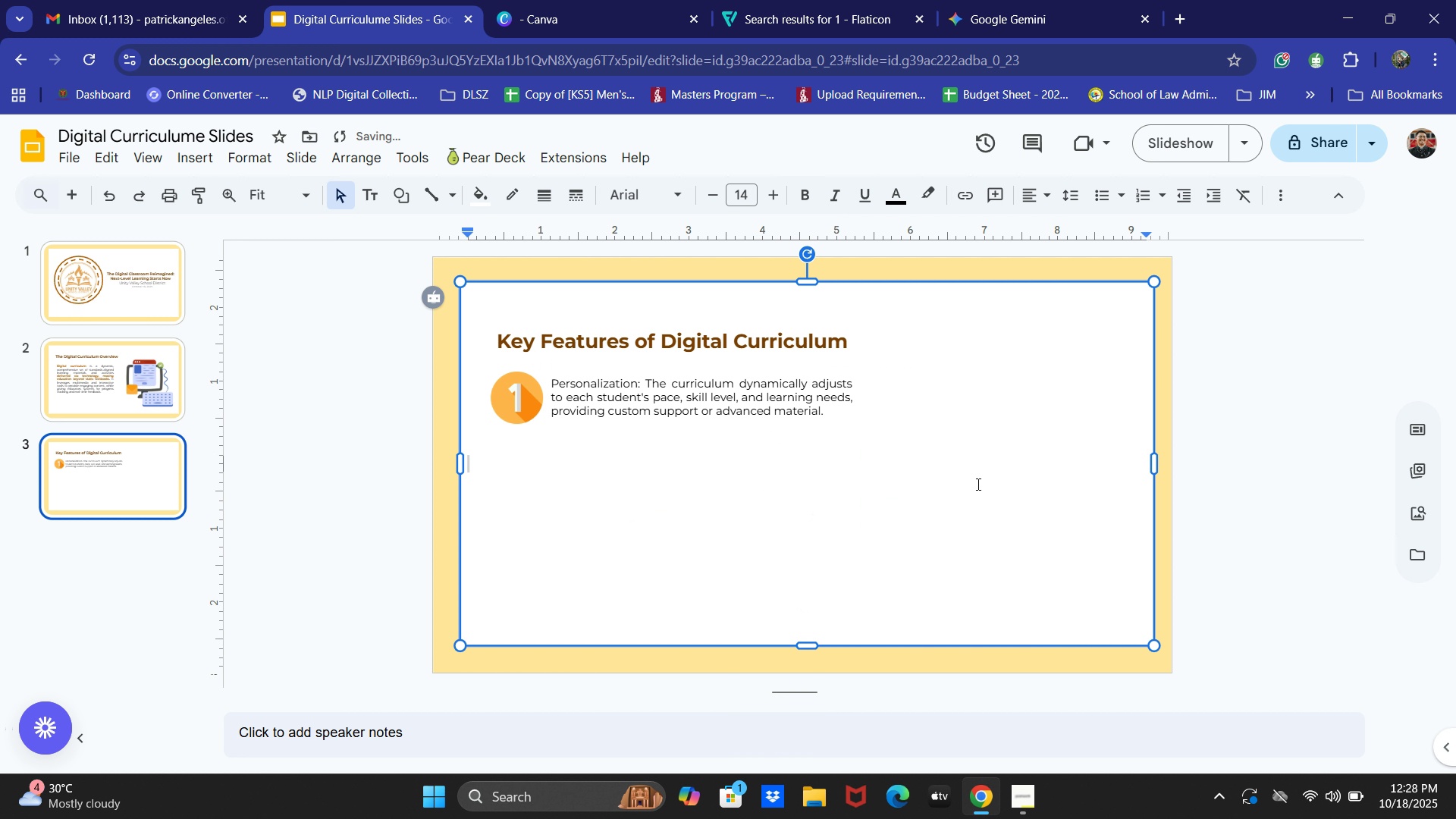 
key(Backspace)
 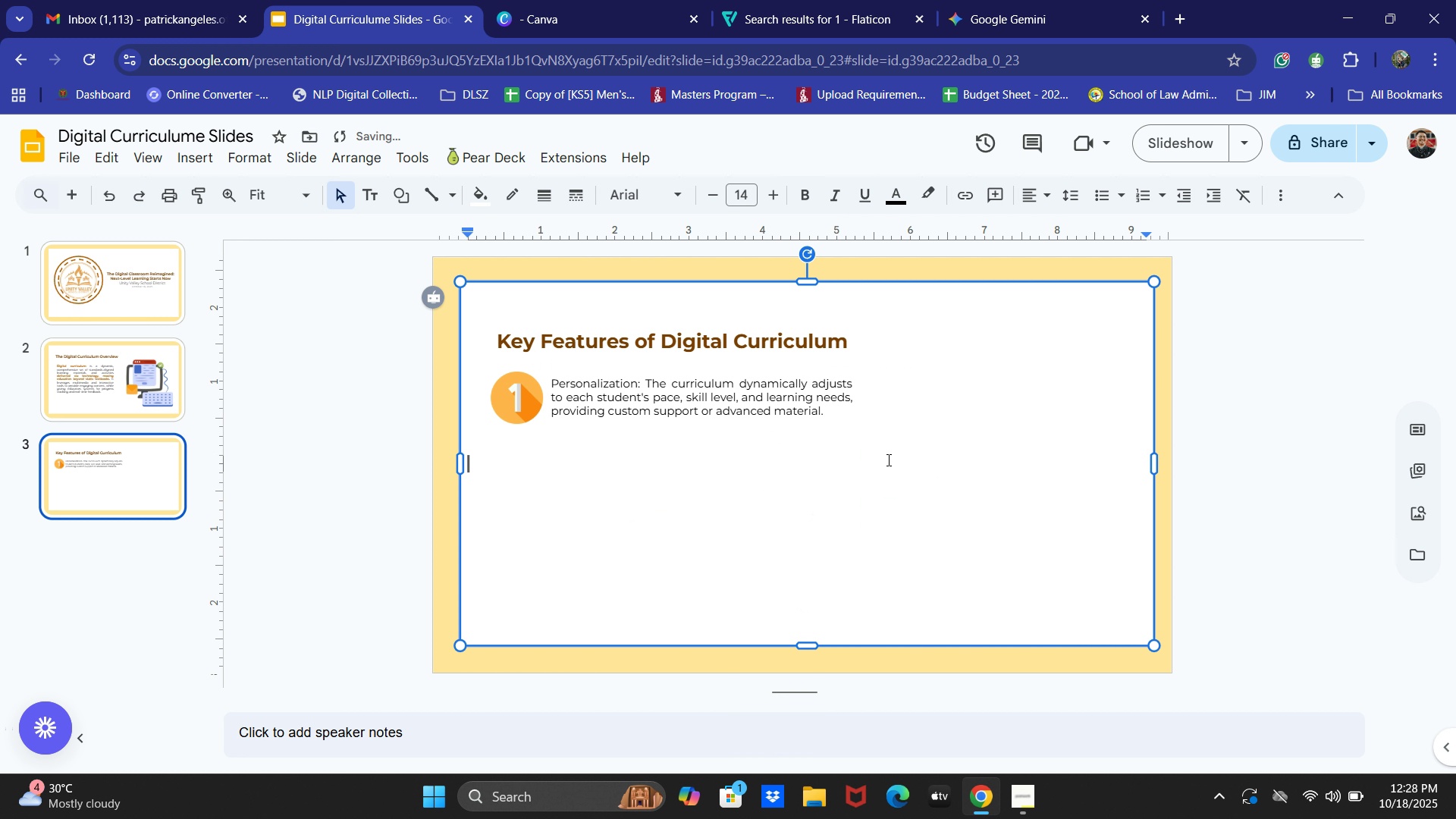 
key(Backspace)
 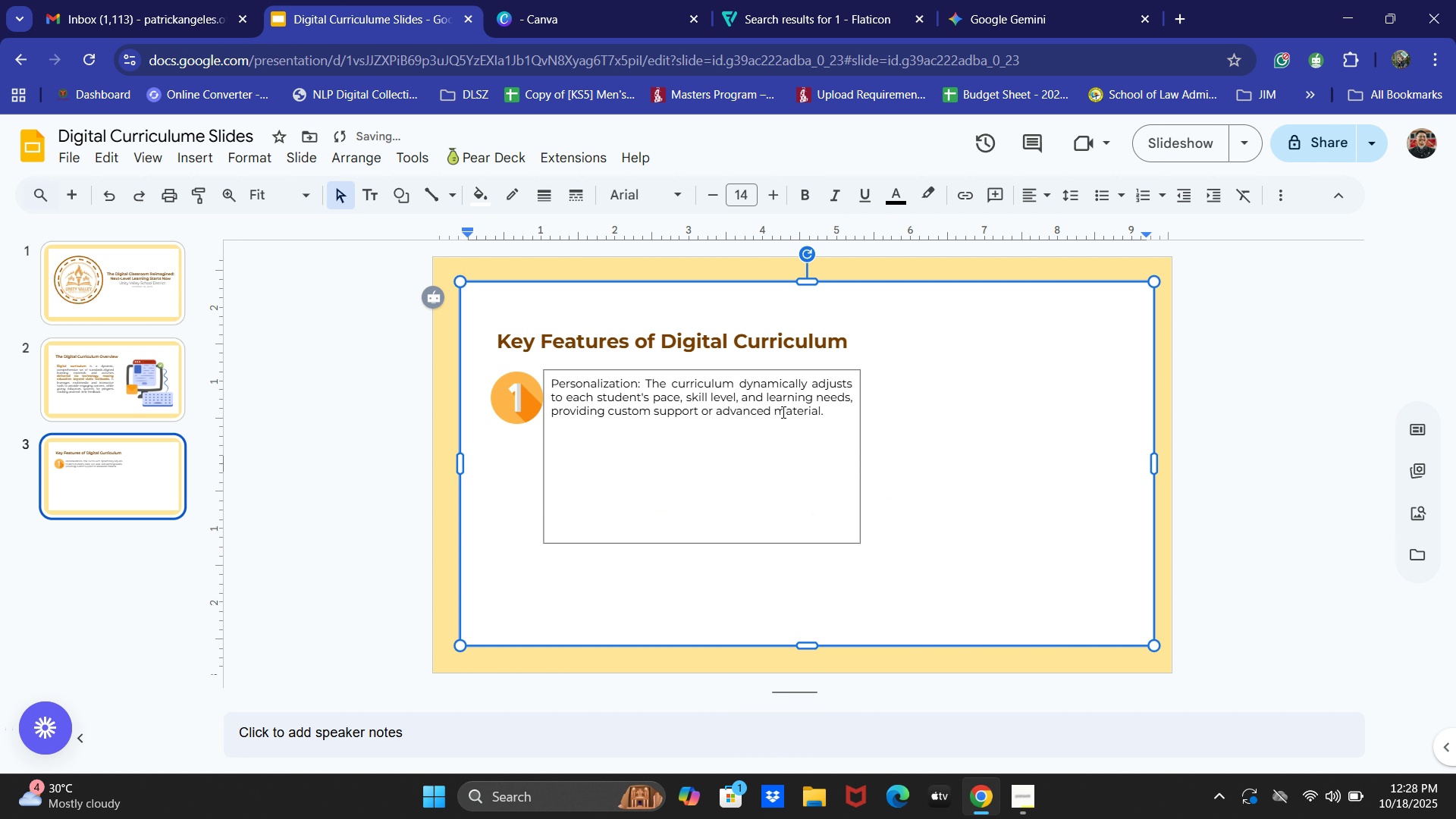 
double_click([758, 410])
 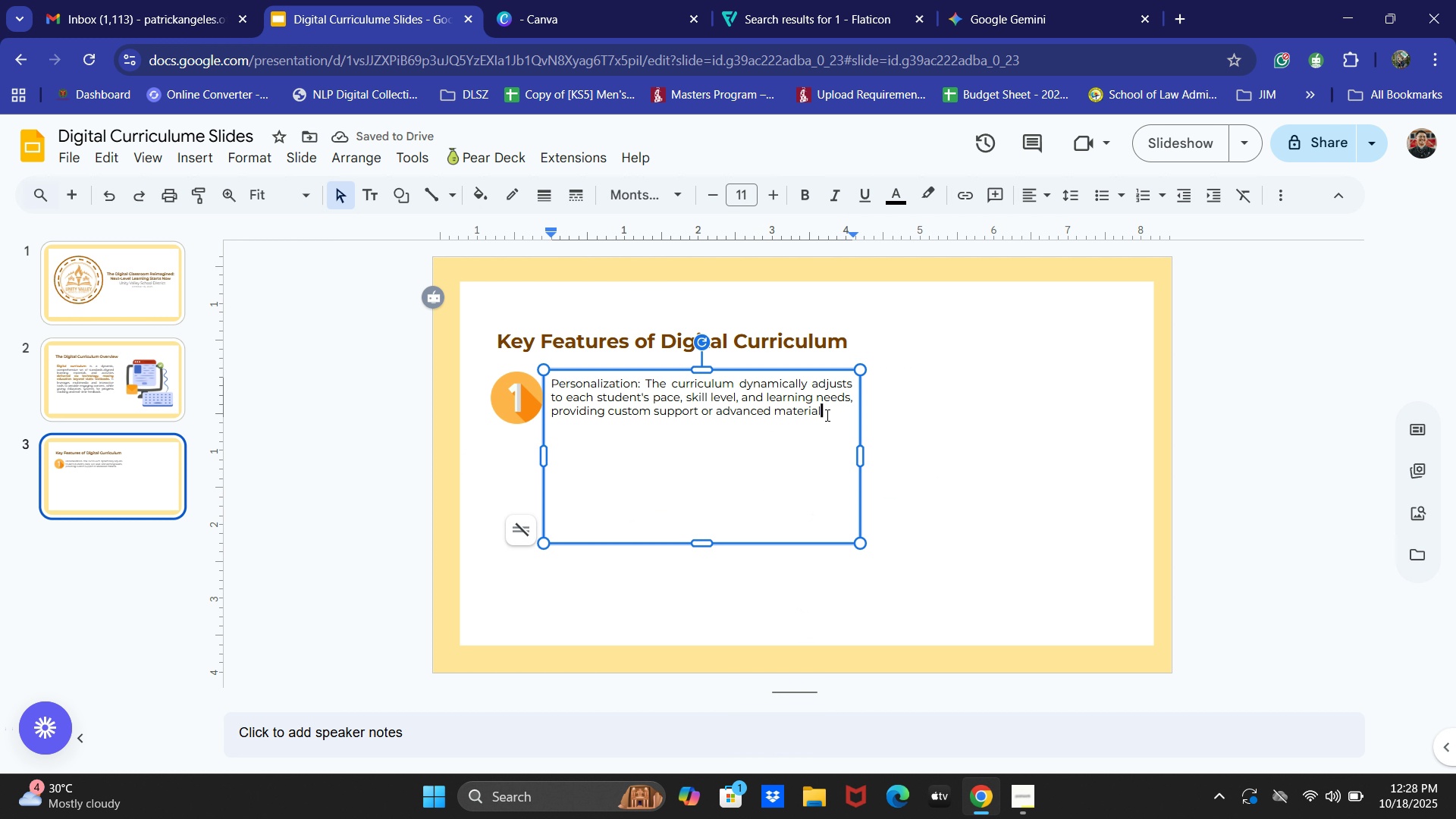 
left_click([819, 415])
 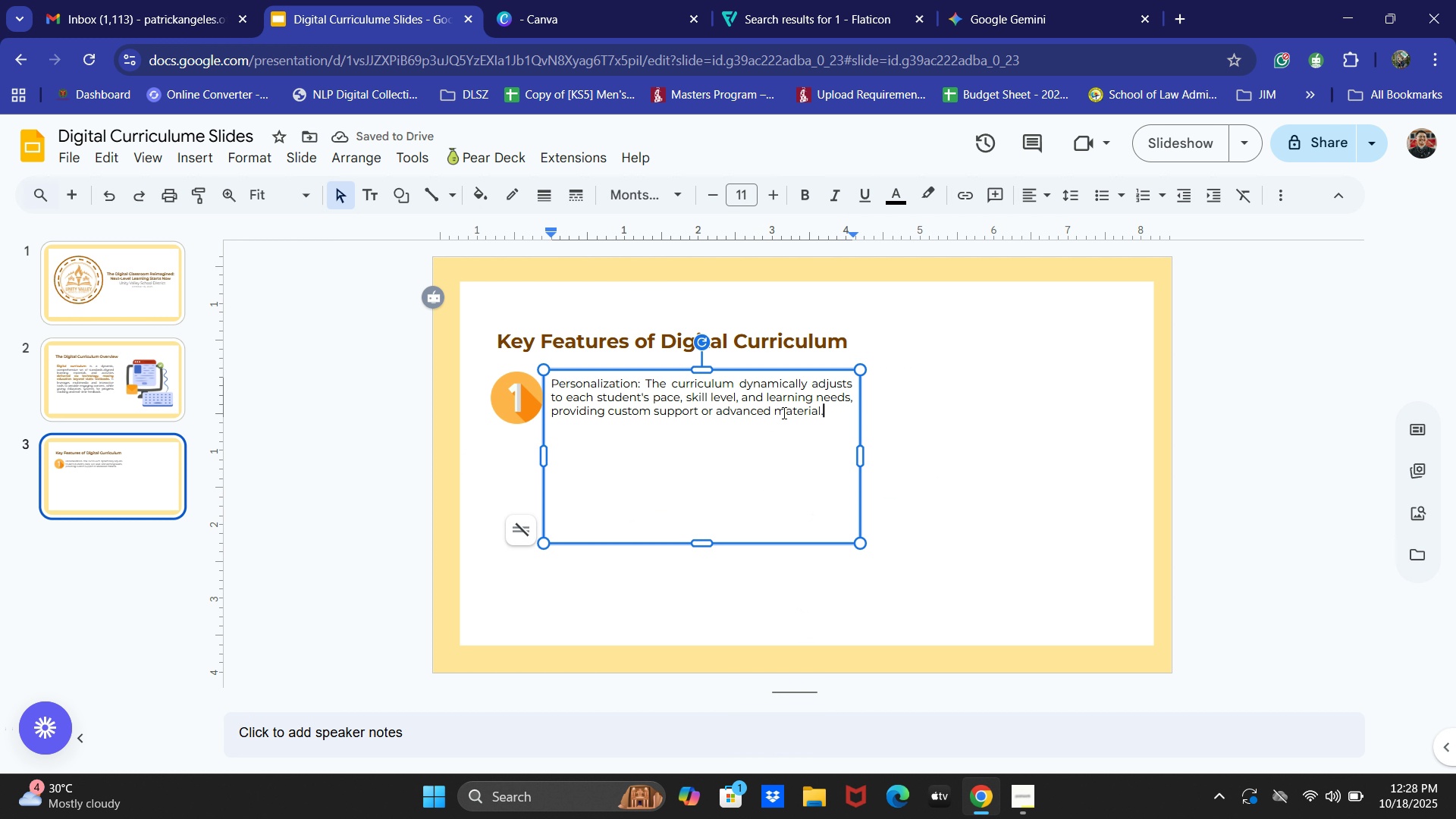 
double_click([841, 416])
 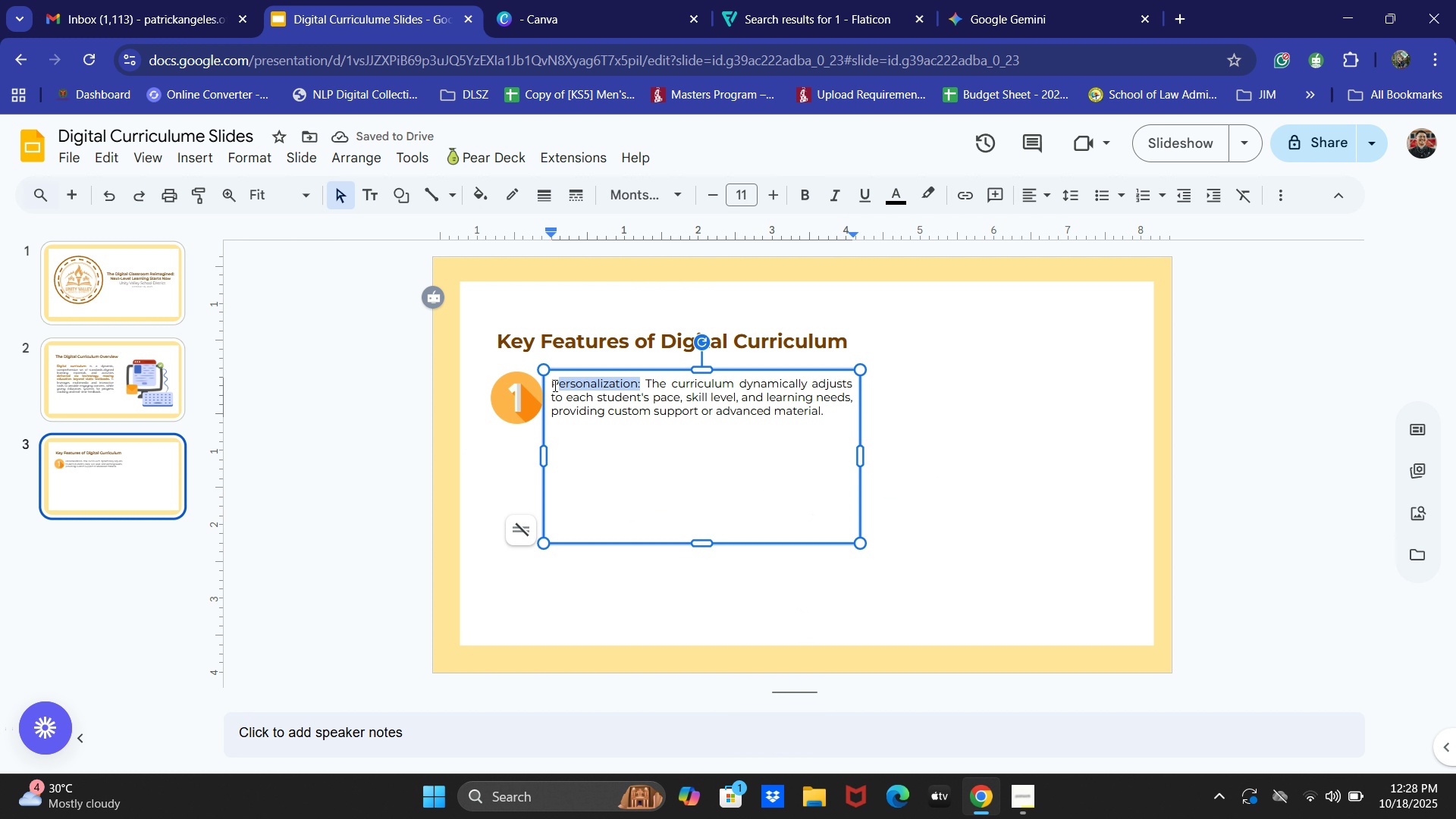 
key(Control+B)
 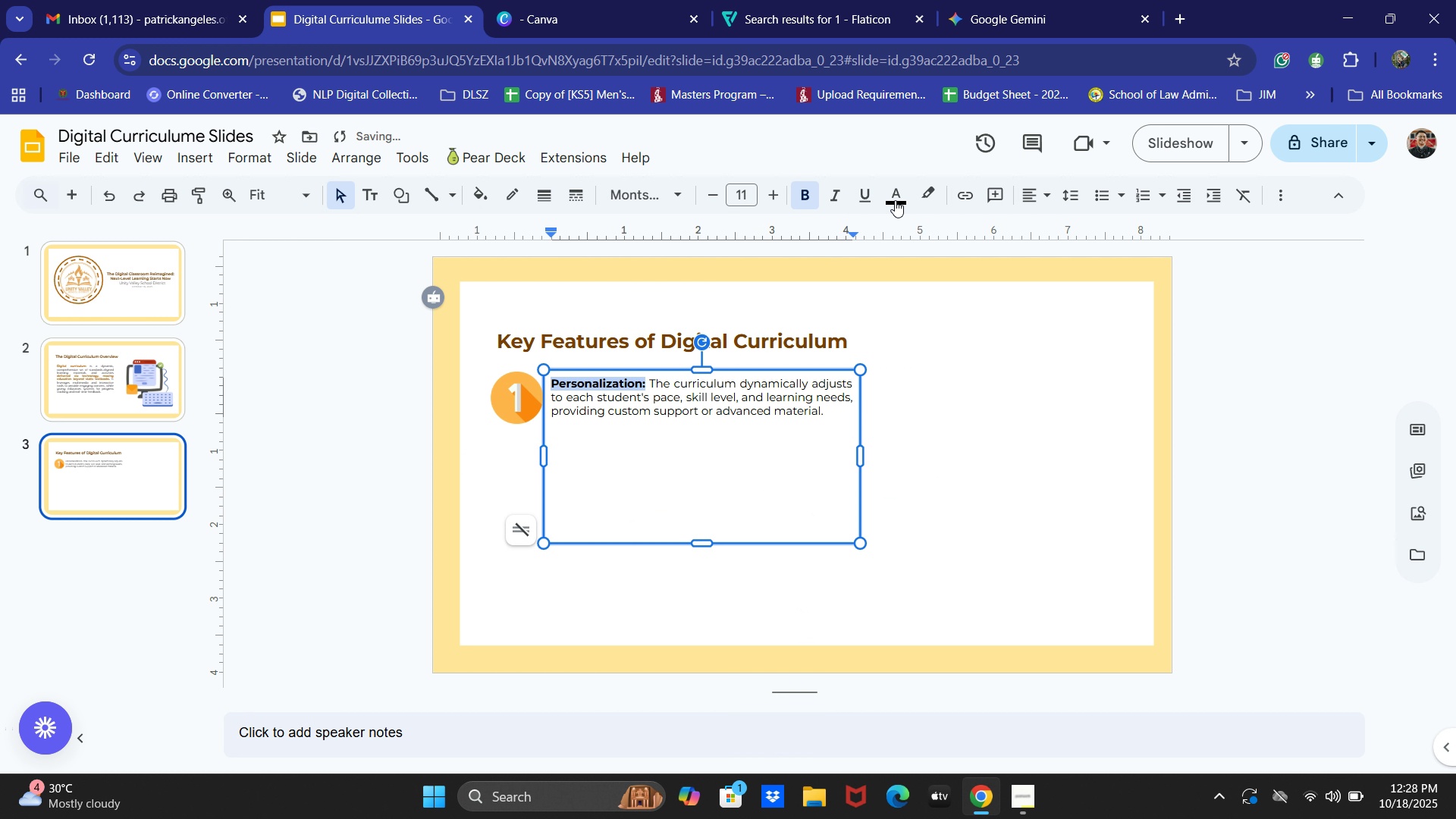 
left_click([895, 199])
 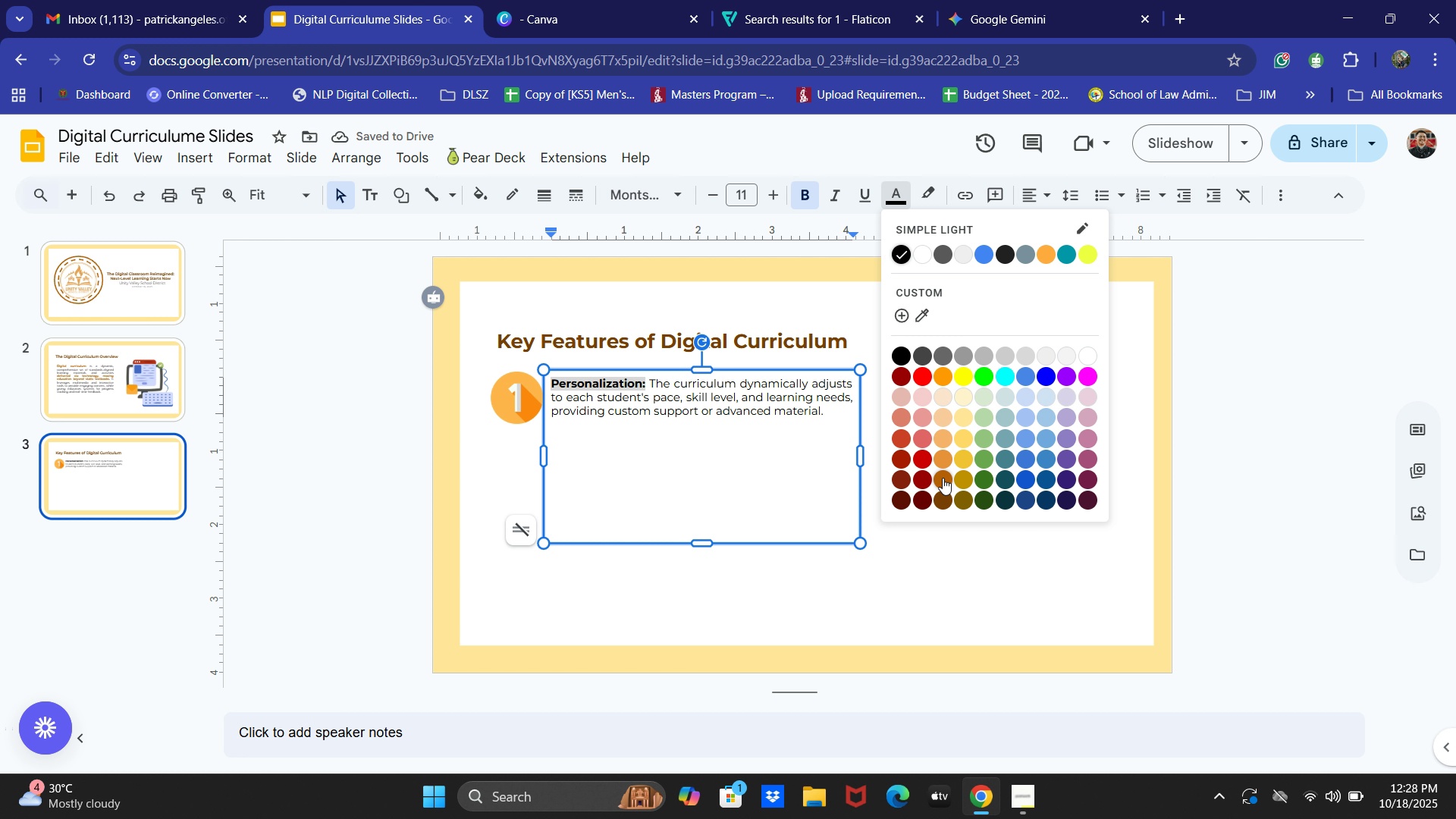 
left_click([943, 478])
 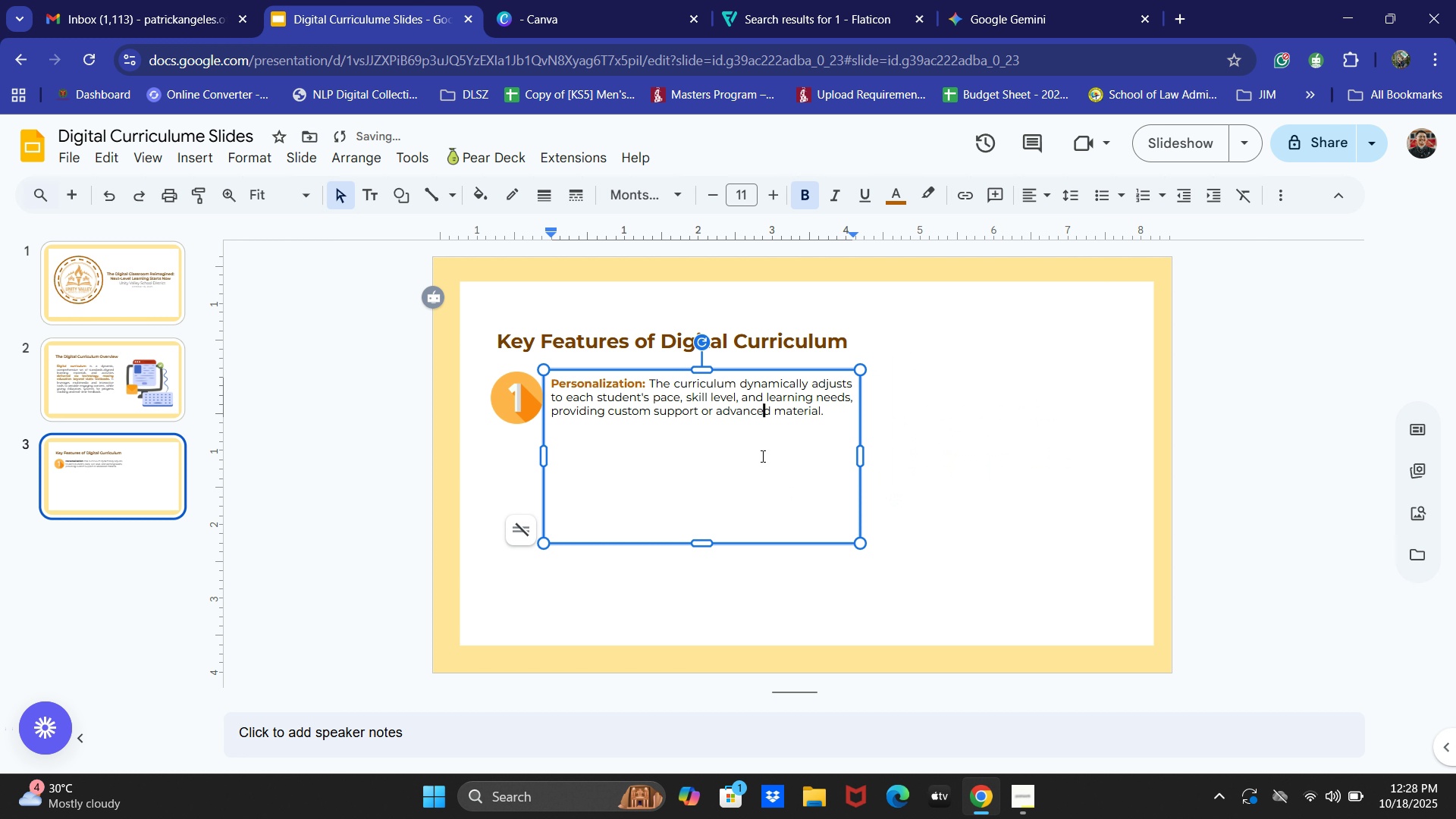 
left_click([761, 456])
 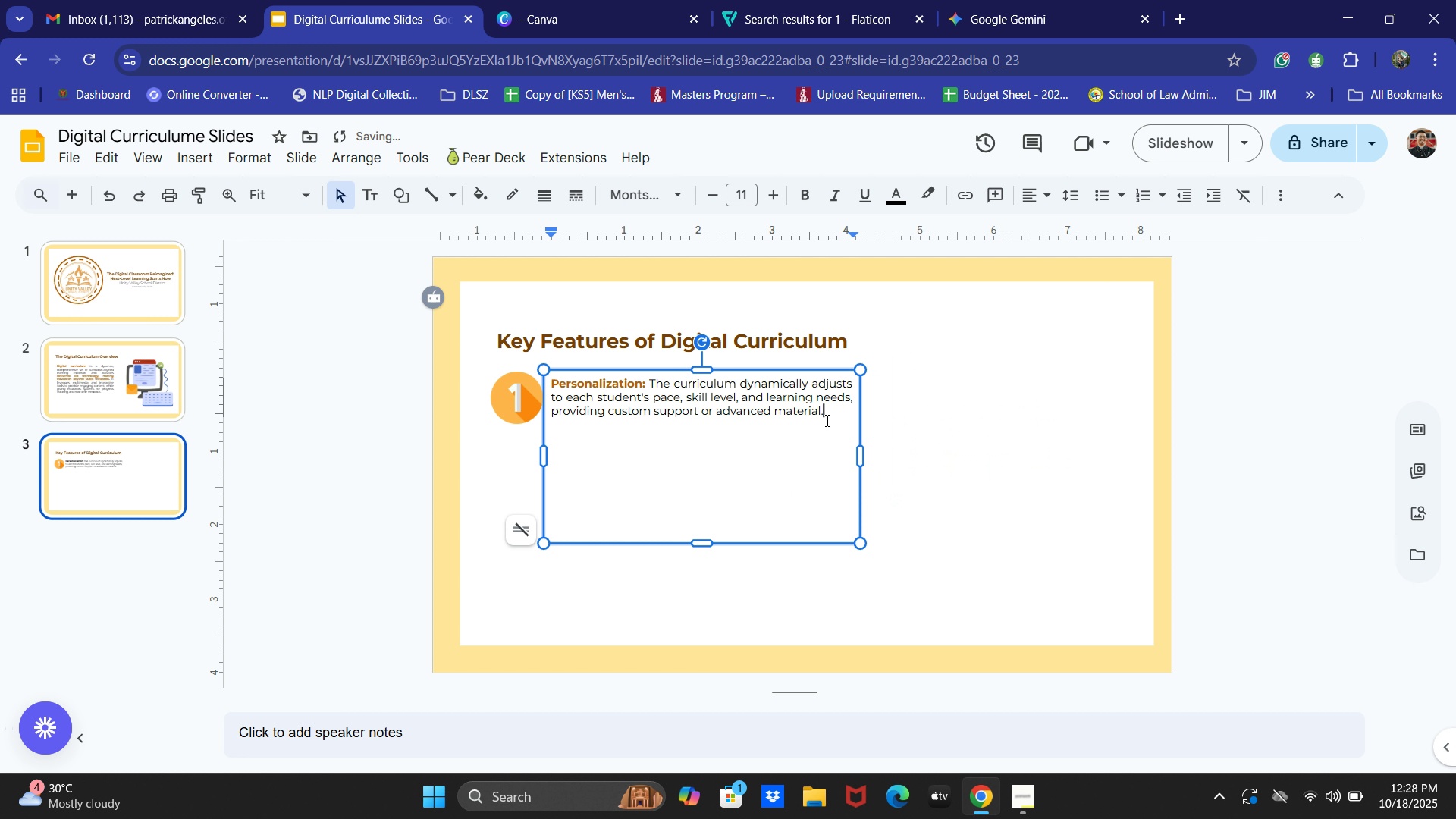 
left_click([826, 420])
 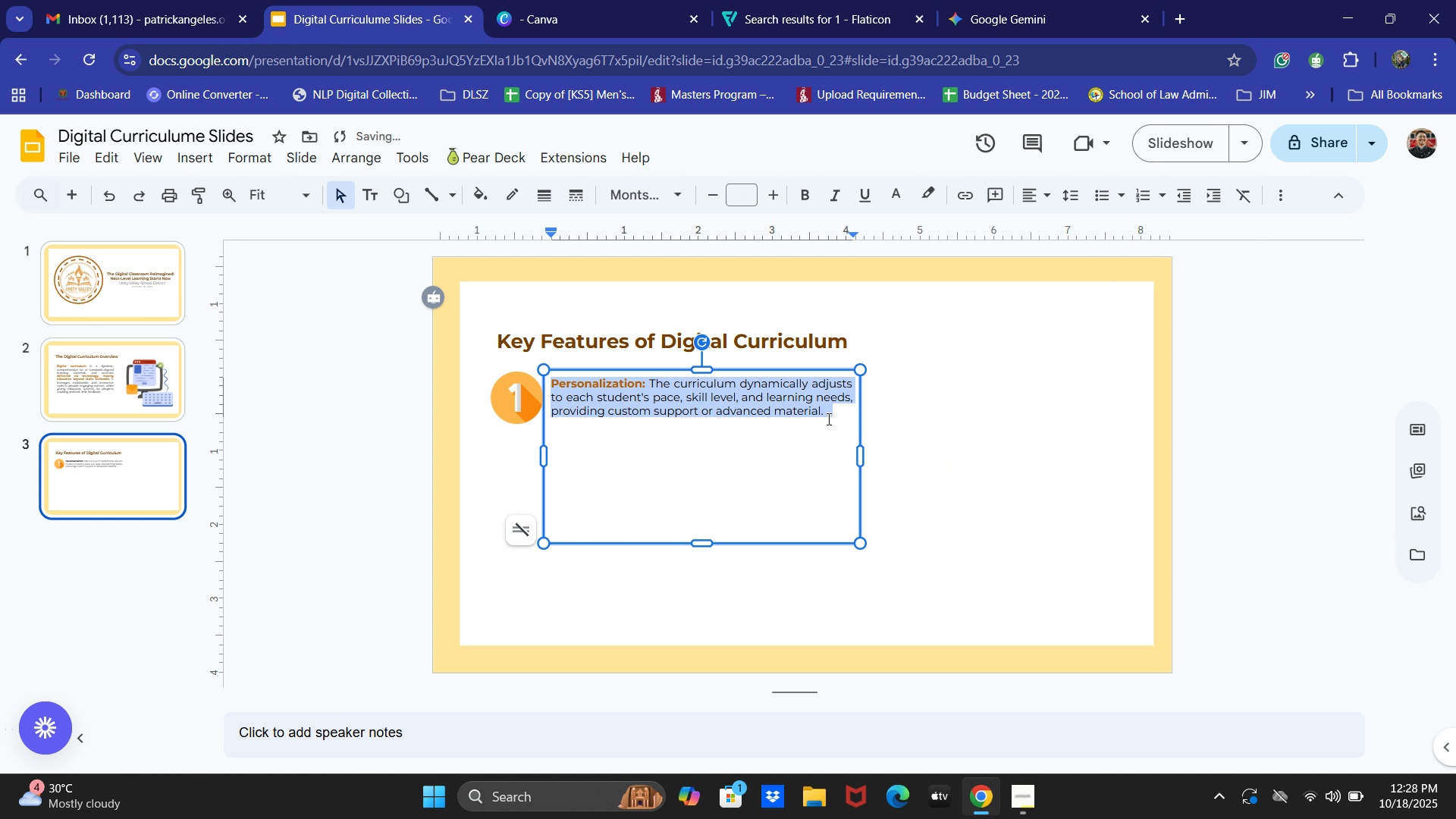 
key(Control+ControlLeft)
 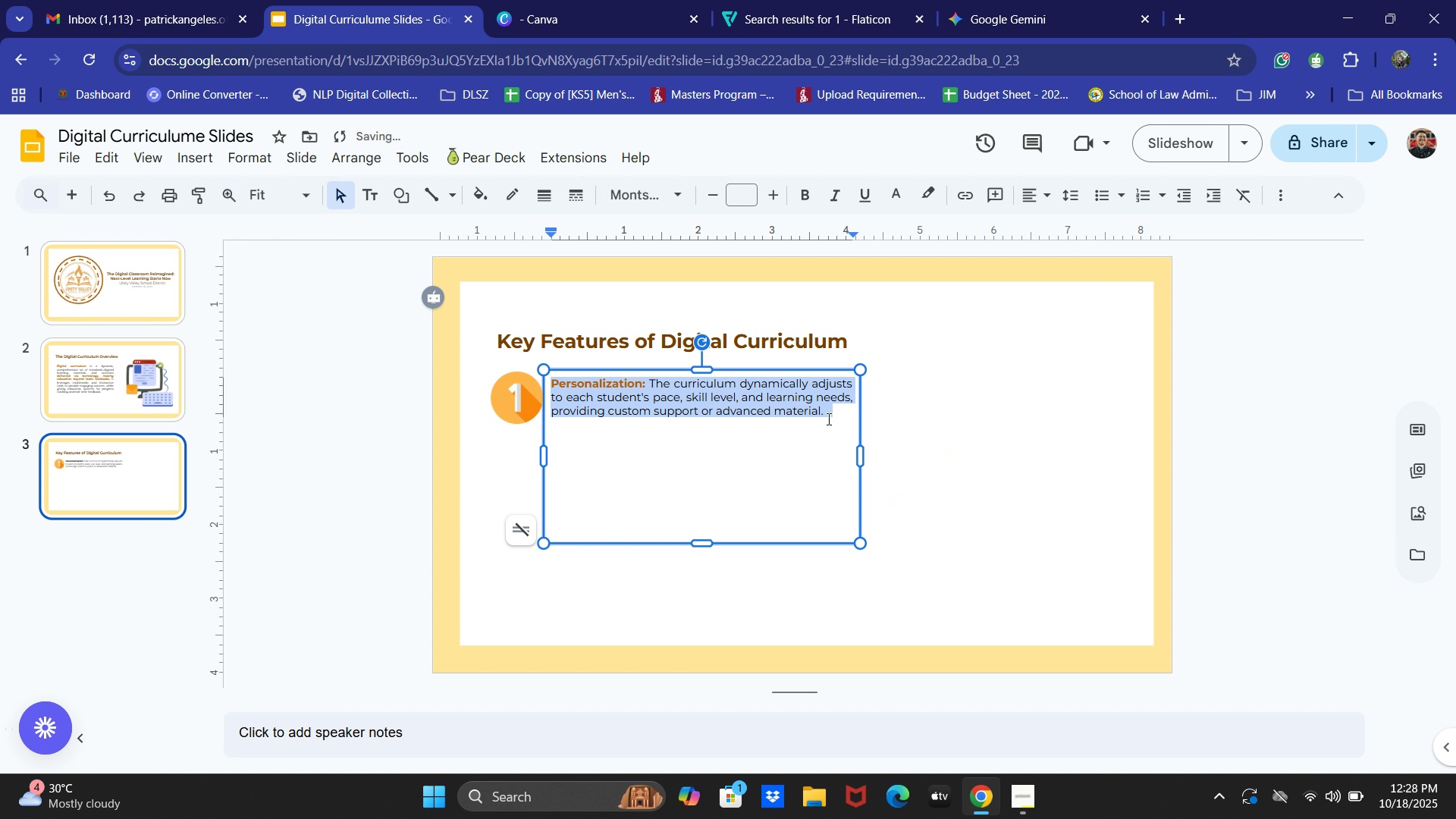 
key(Control+A)
 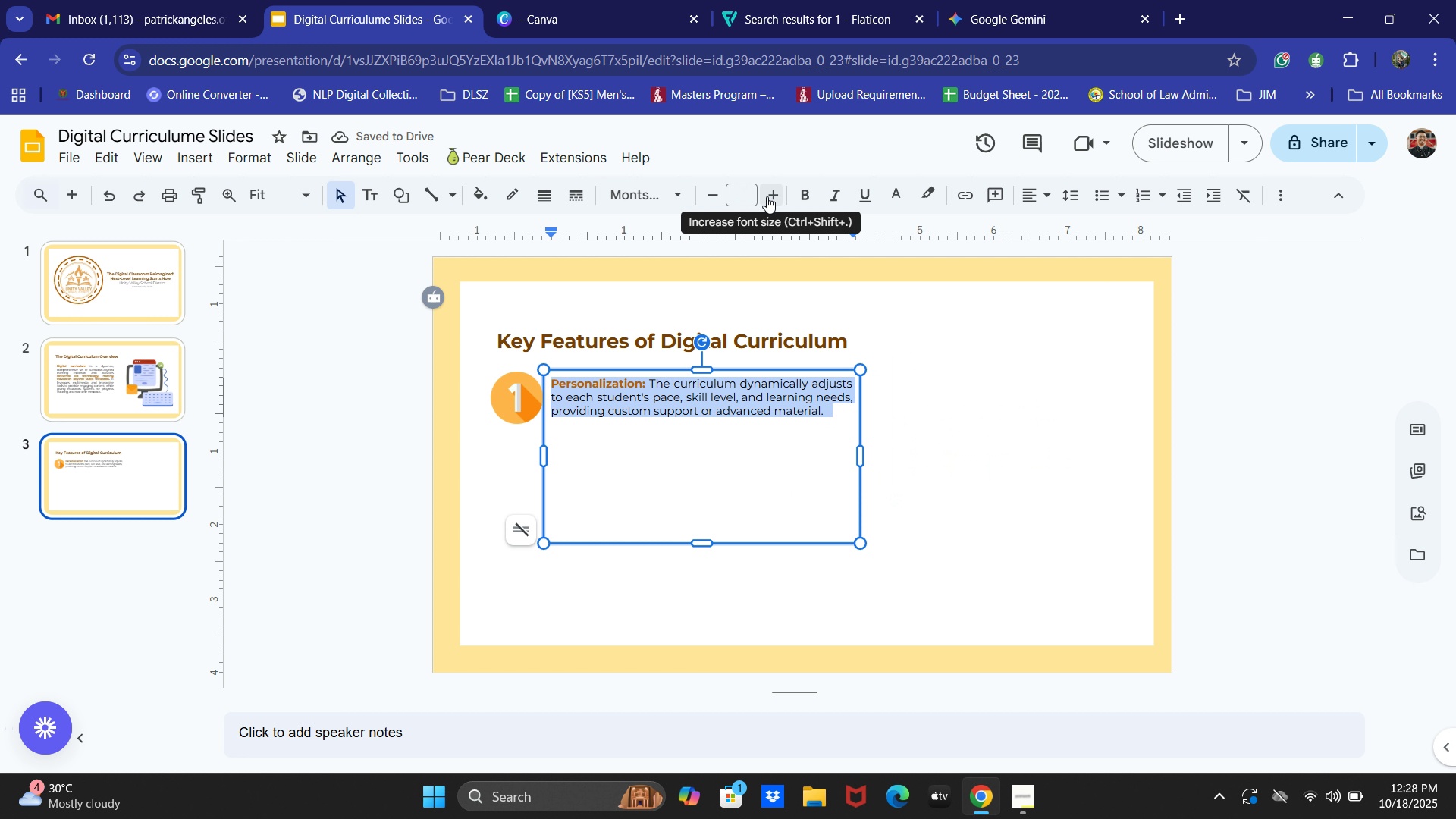 
double_click([769, 196])
 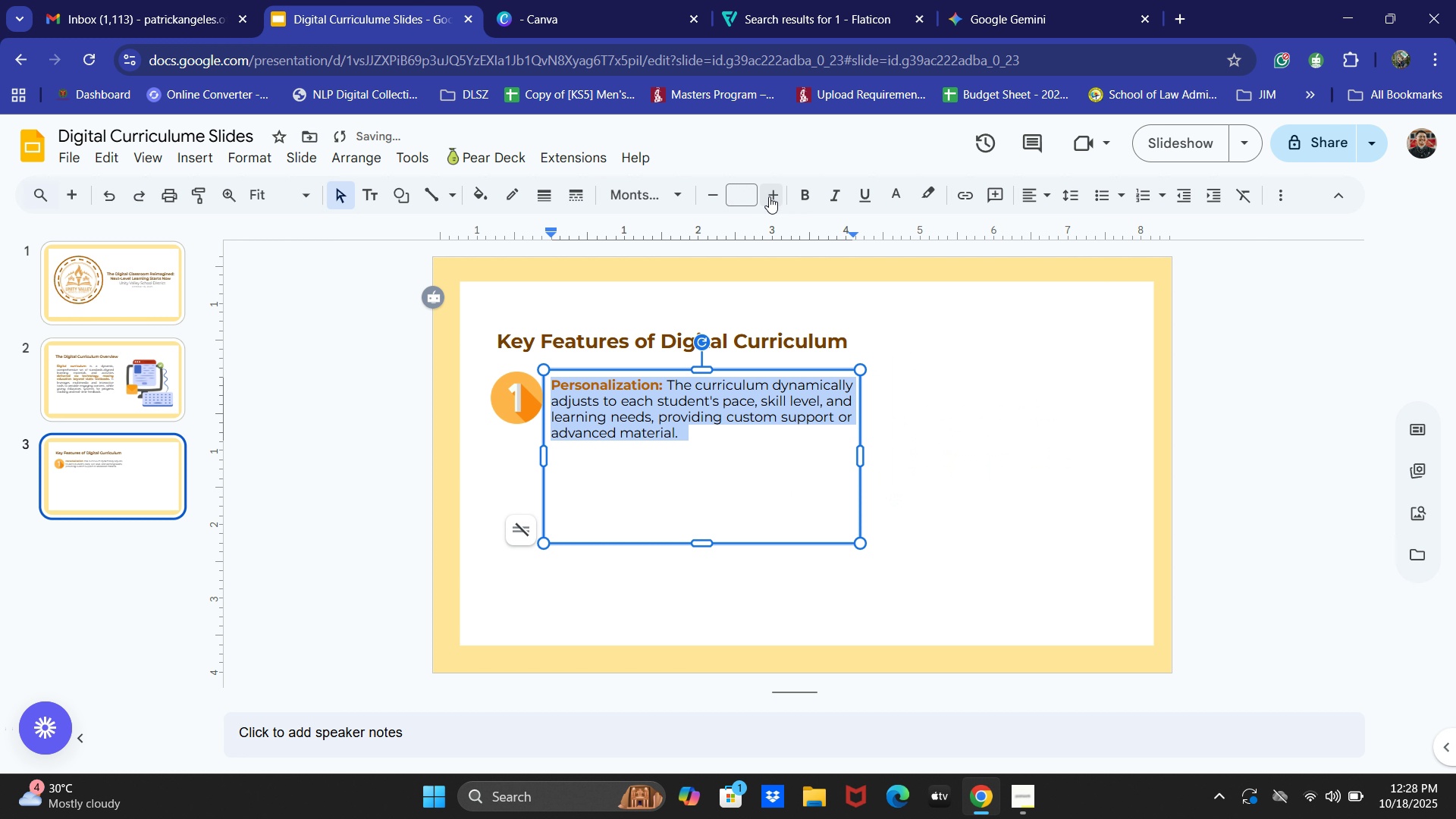 
triple_click([769, 196])
 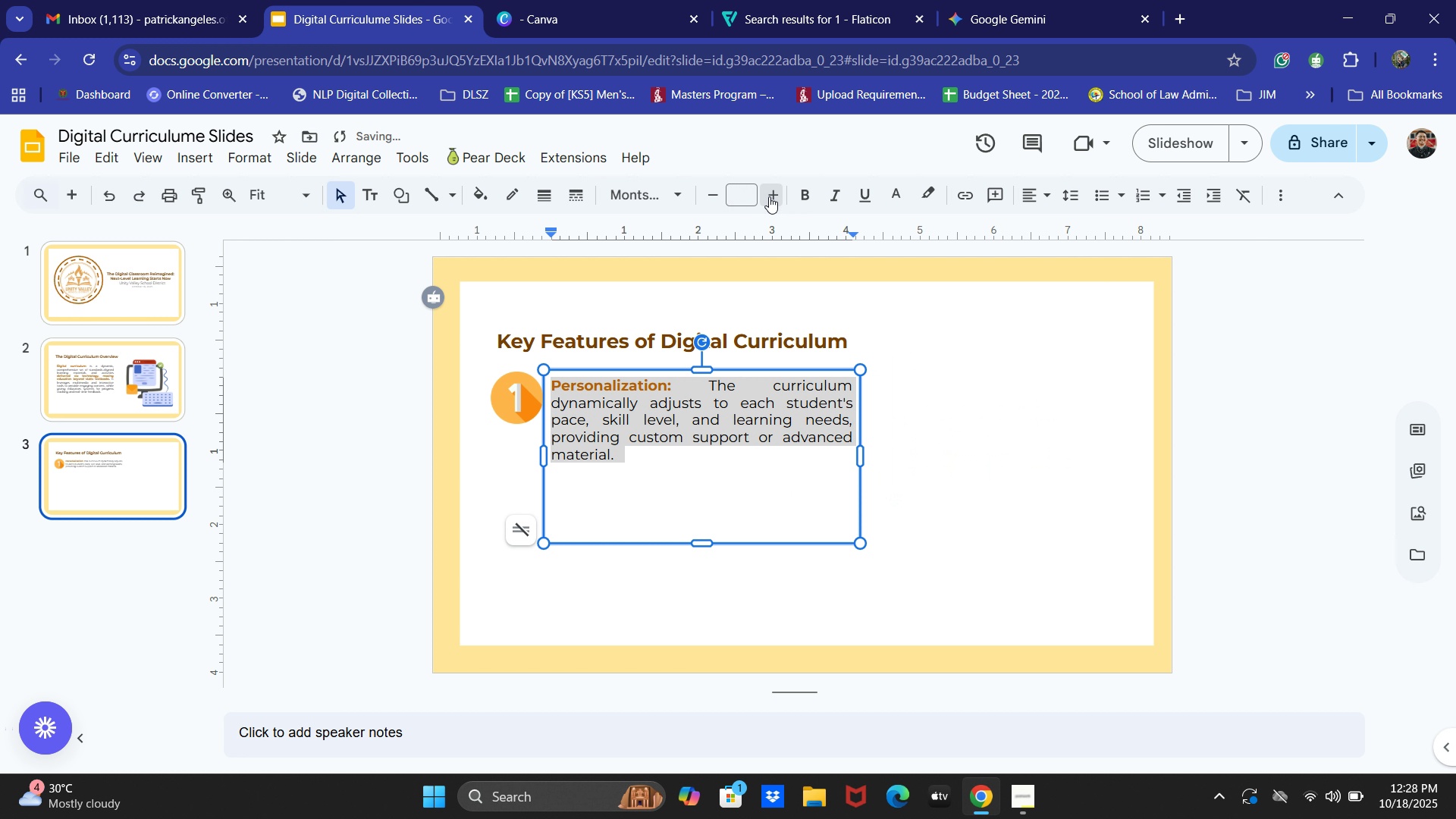 
triple_click([769, 196])
 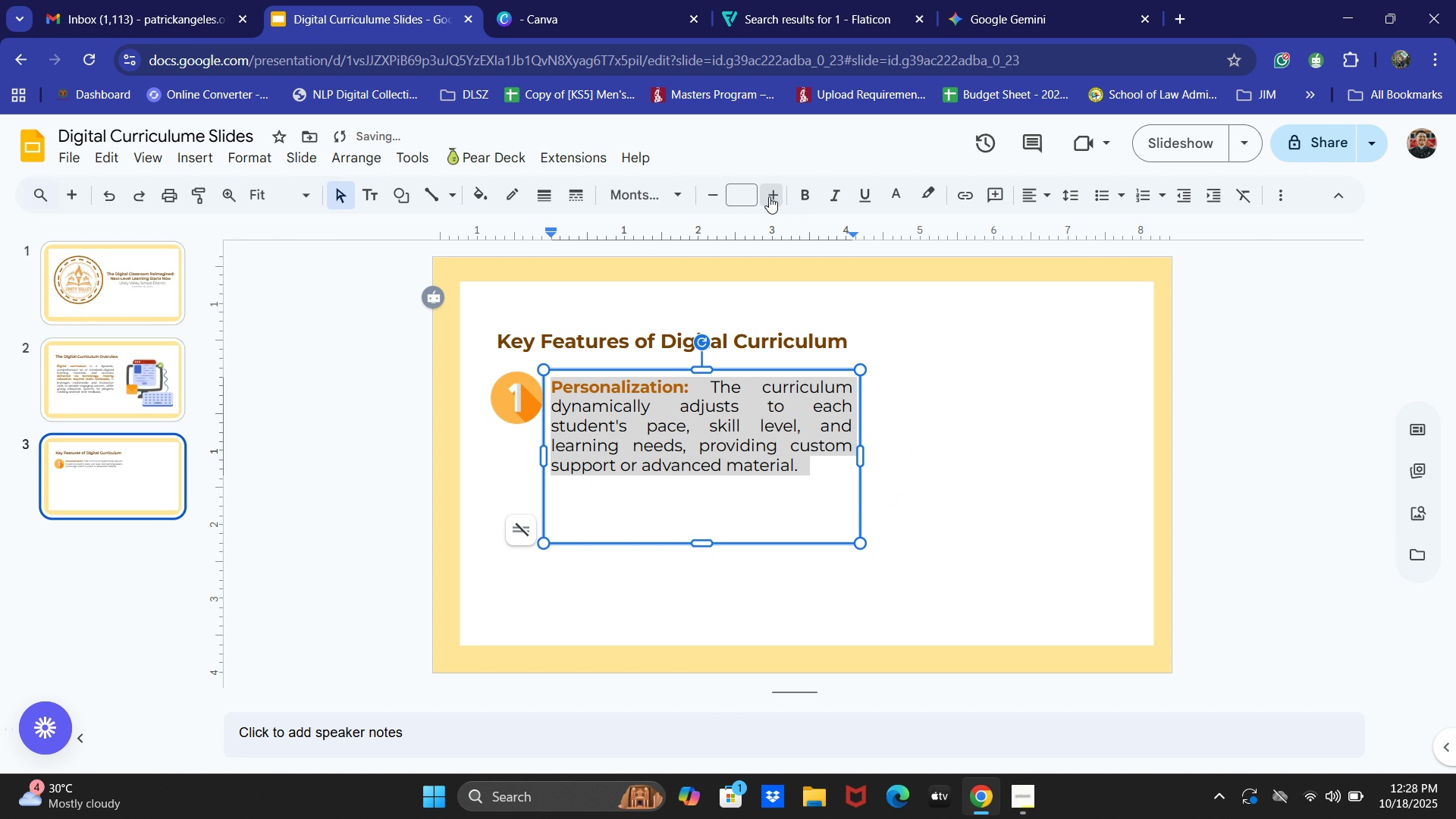 
double_click([769, 196])
 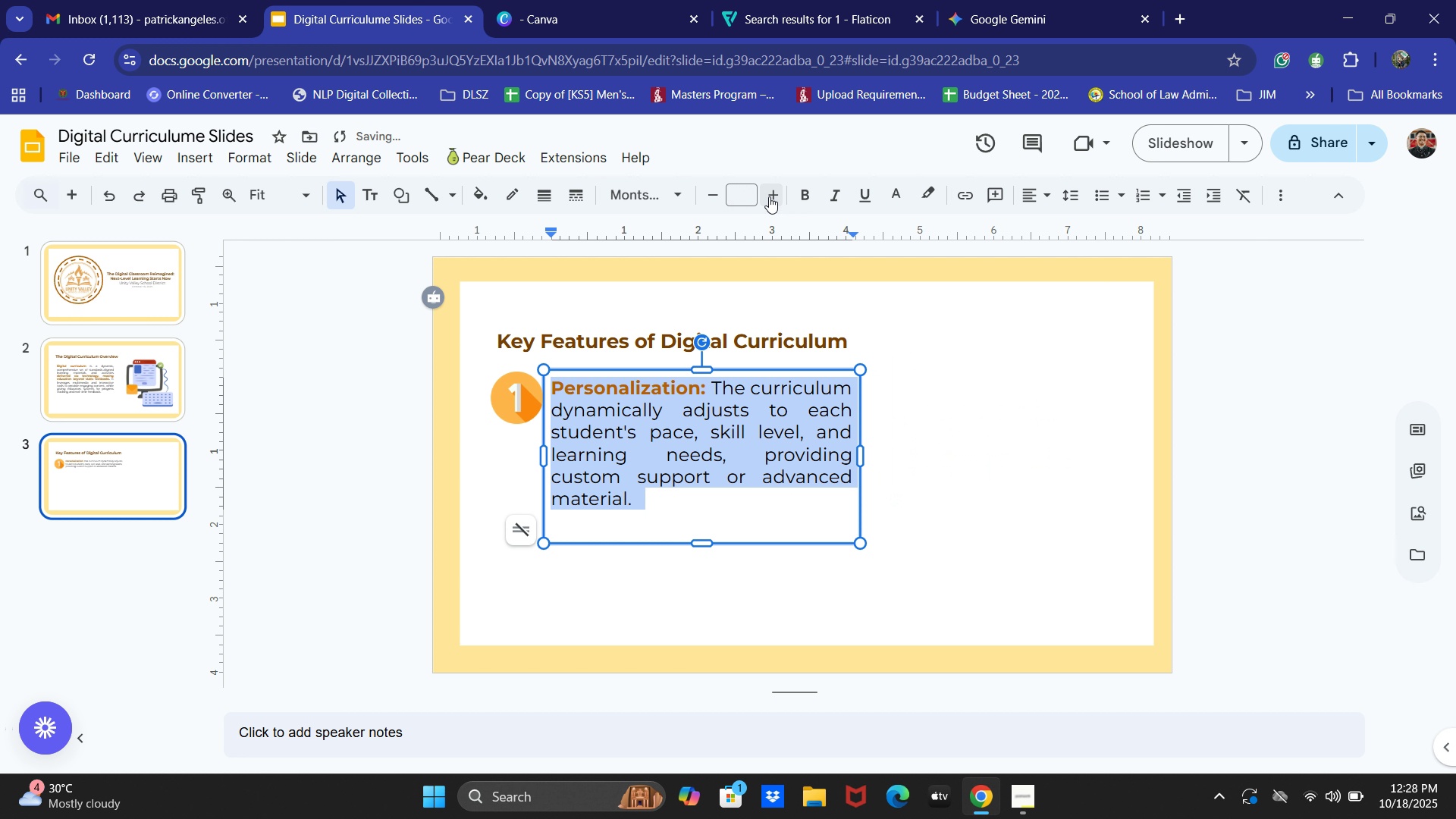 
triple_click([769, 196])
 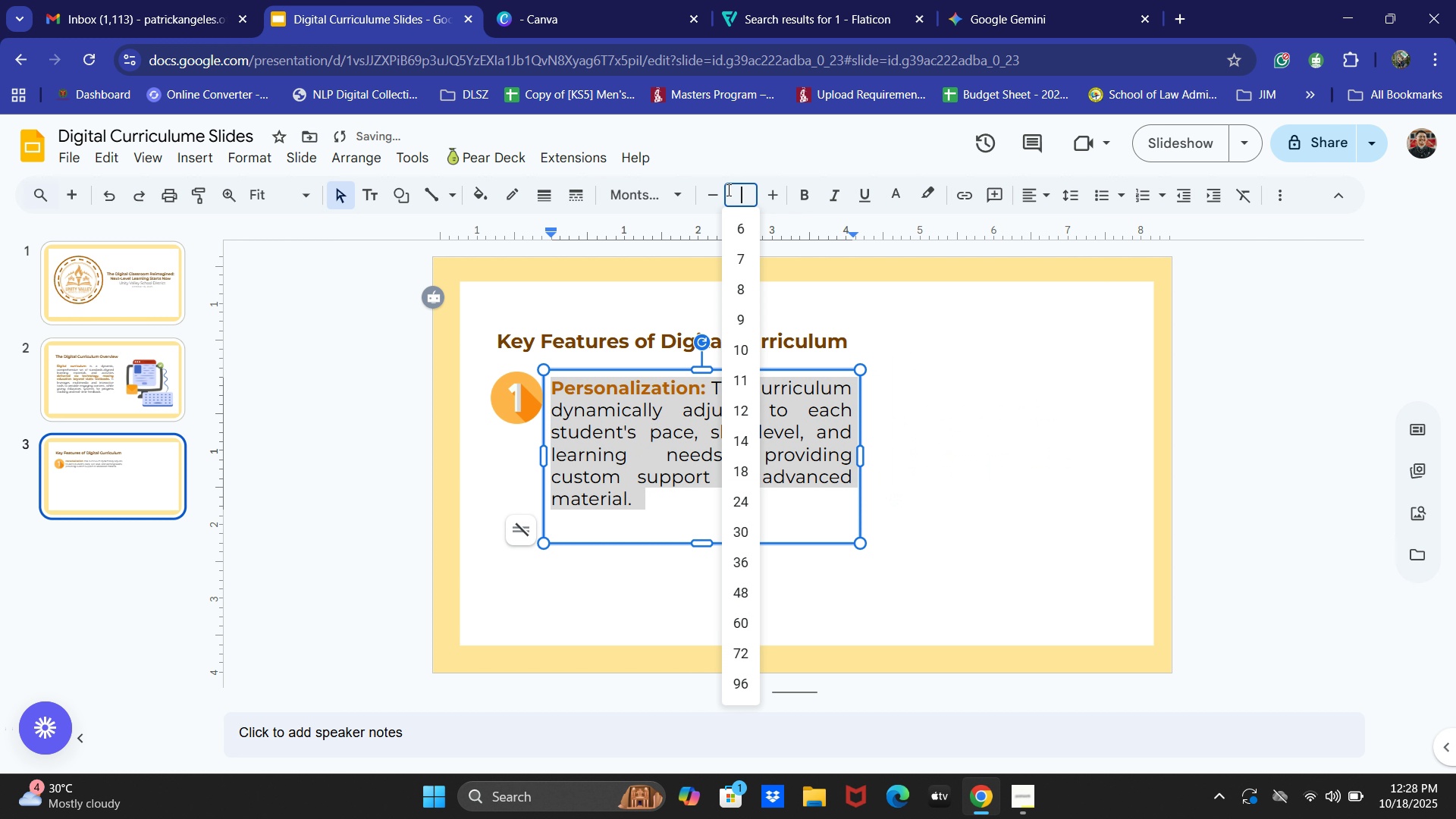 
left_click([727, 190])
 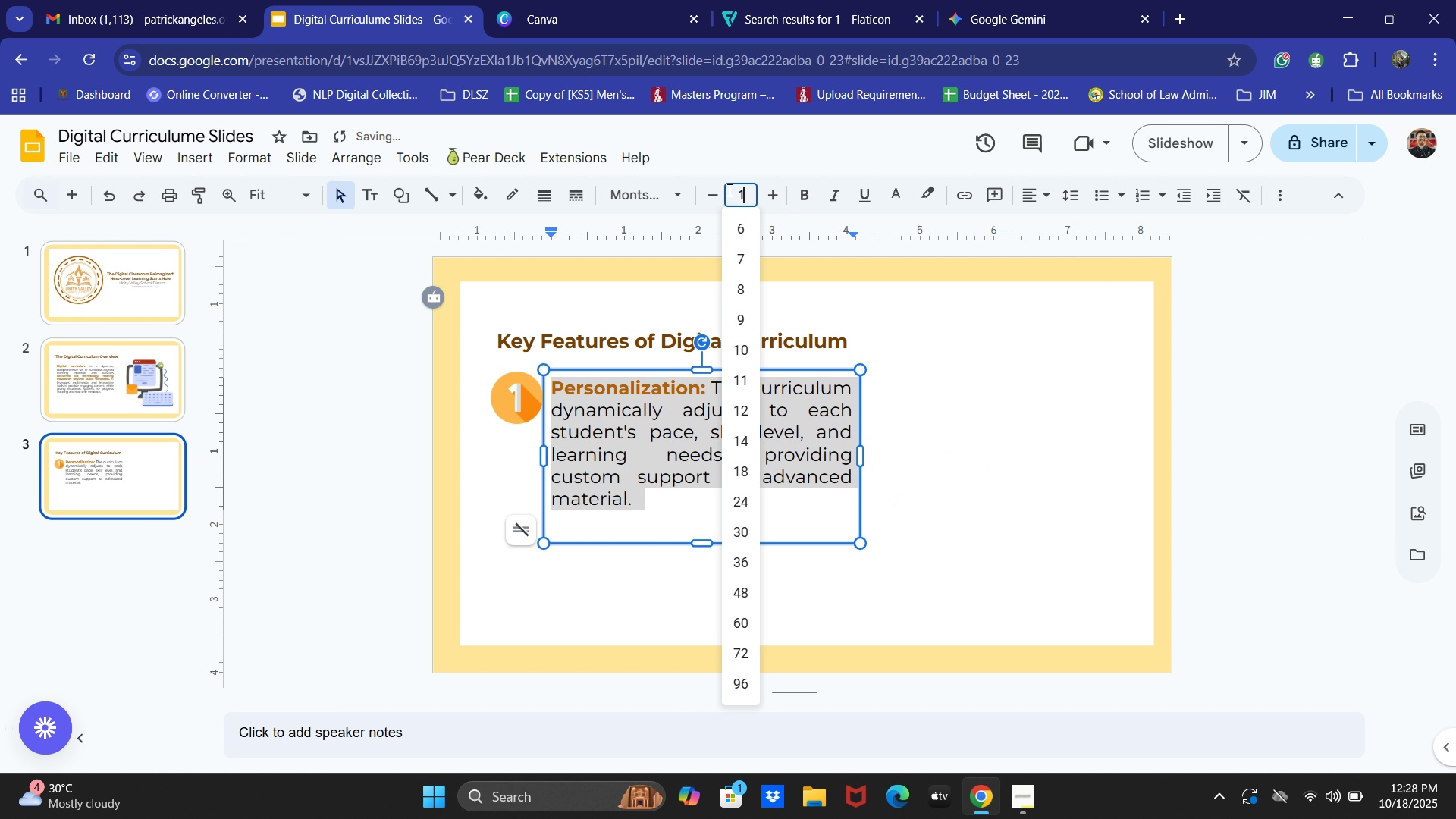 
key(Numpad1)
 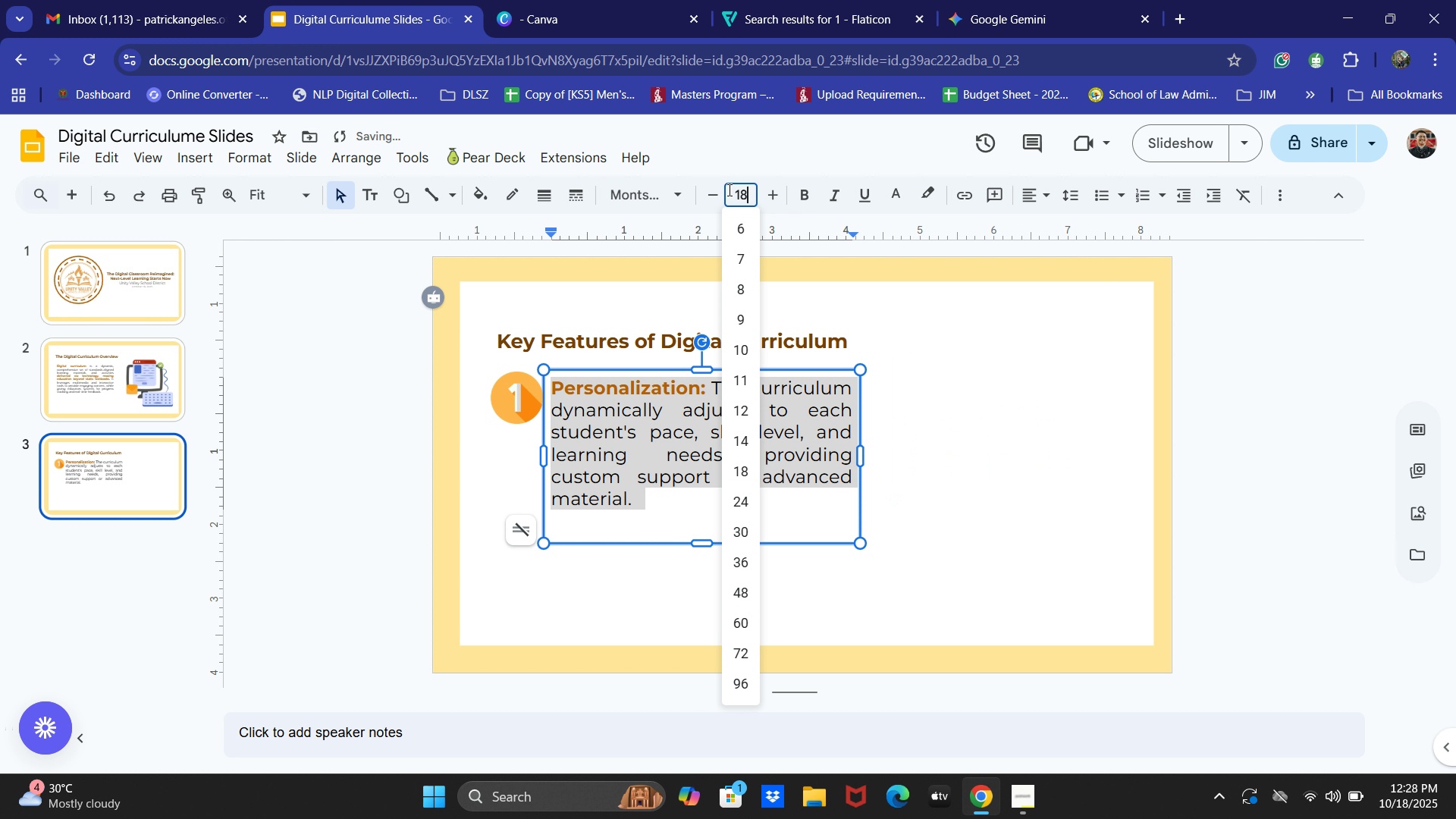 
key(Numpad8)
 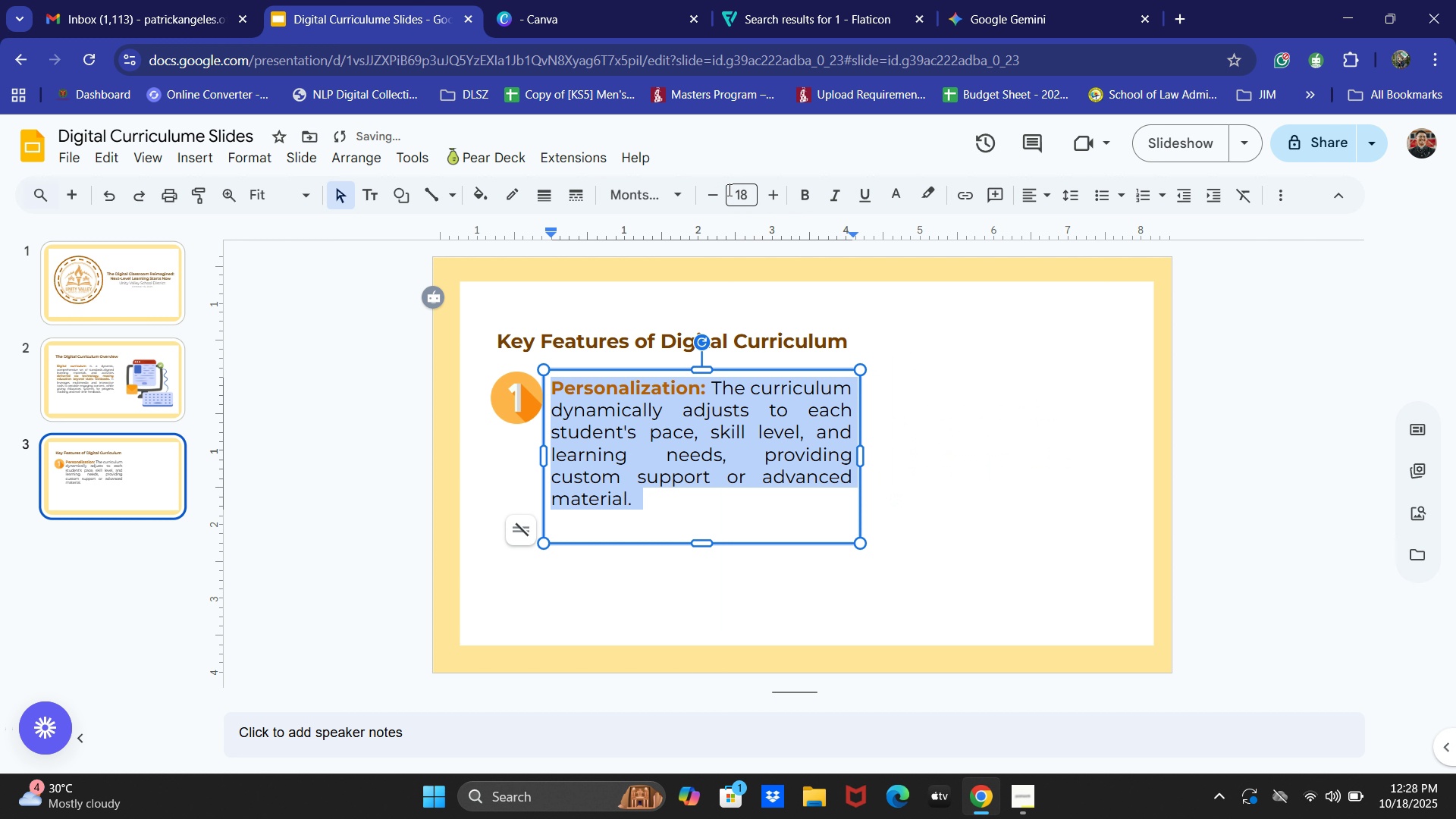 
key(NumpadEnter)
 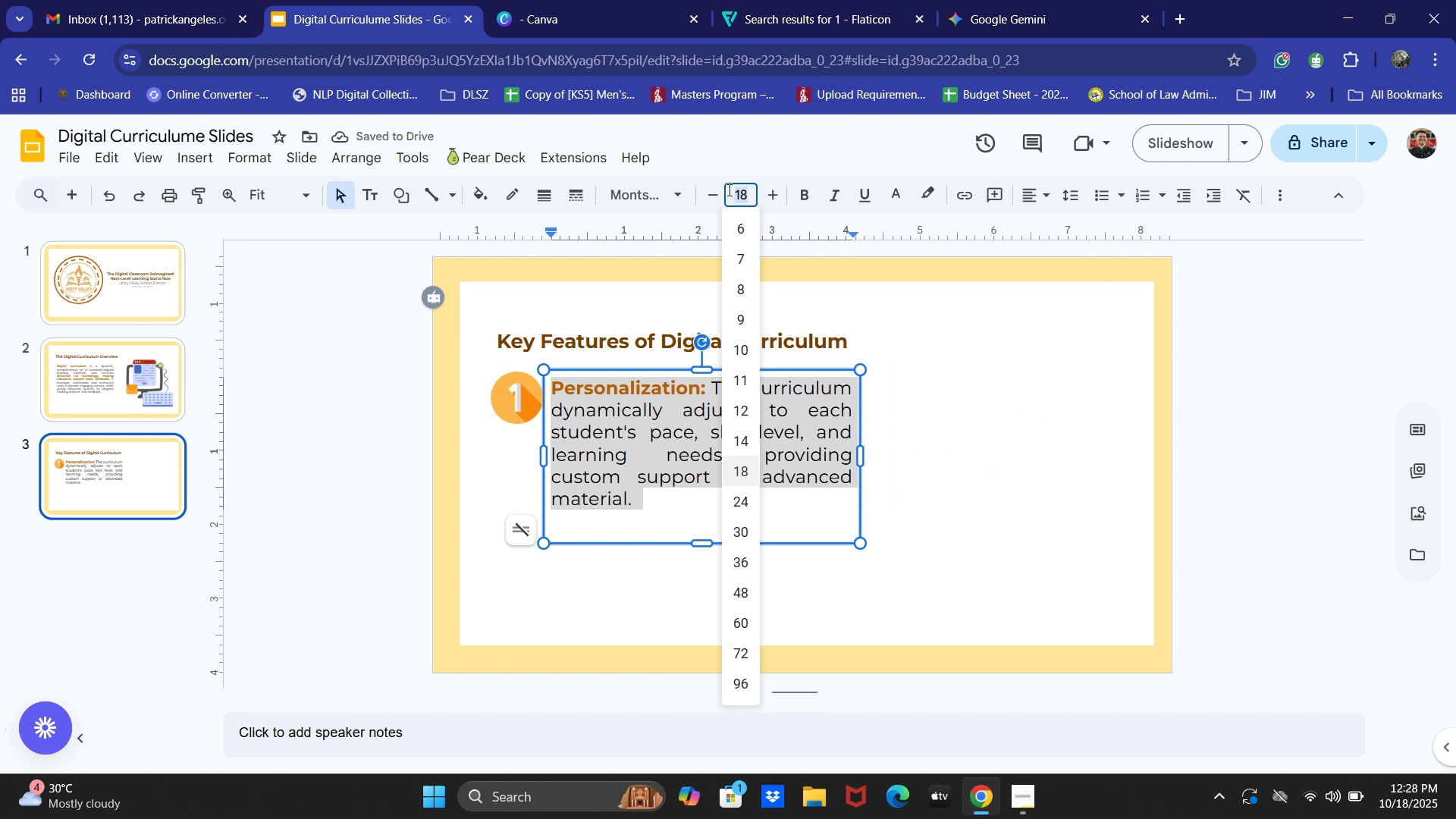 
key(Numpad1)
 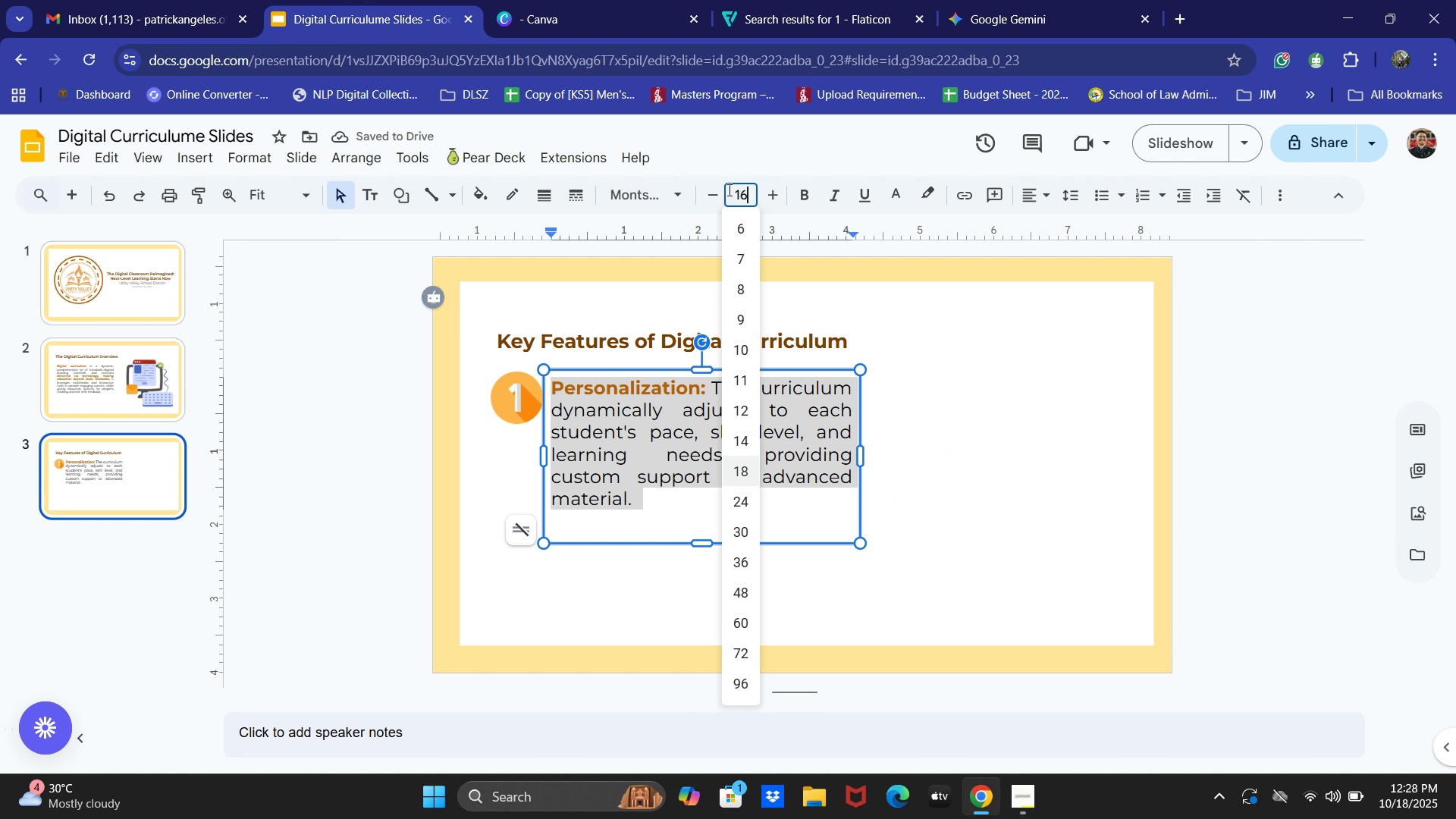 
key(Numpad6)
 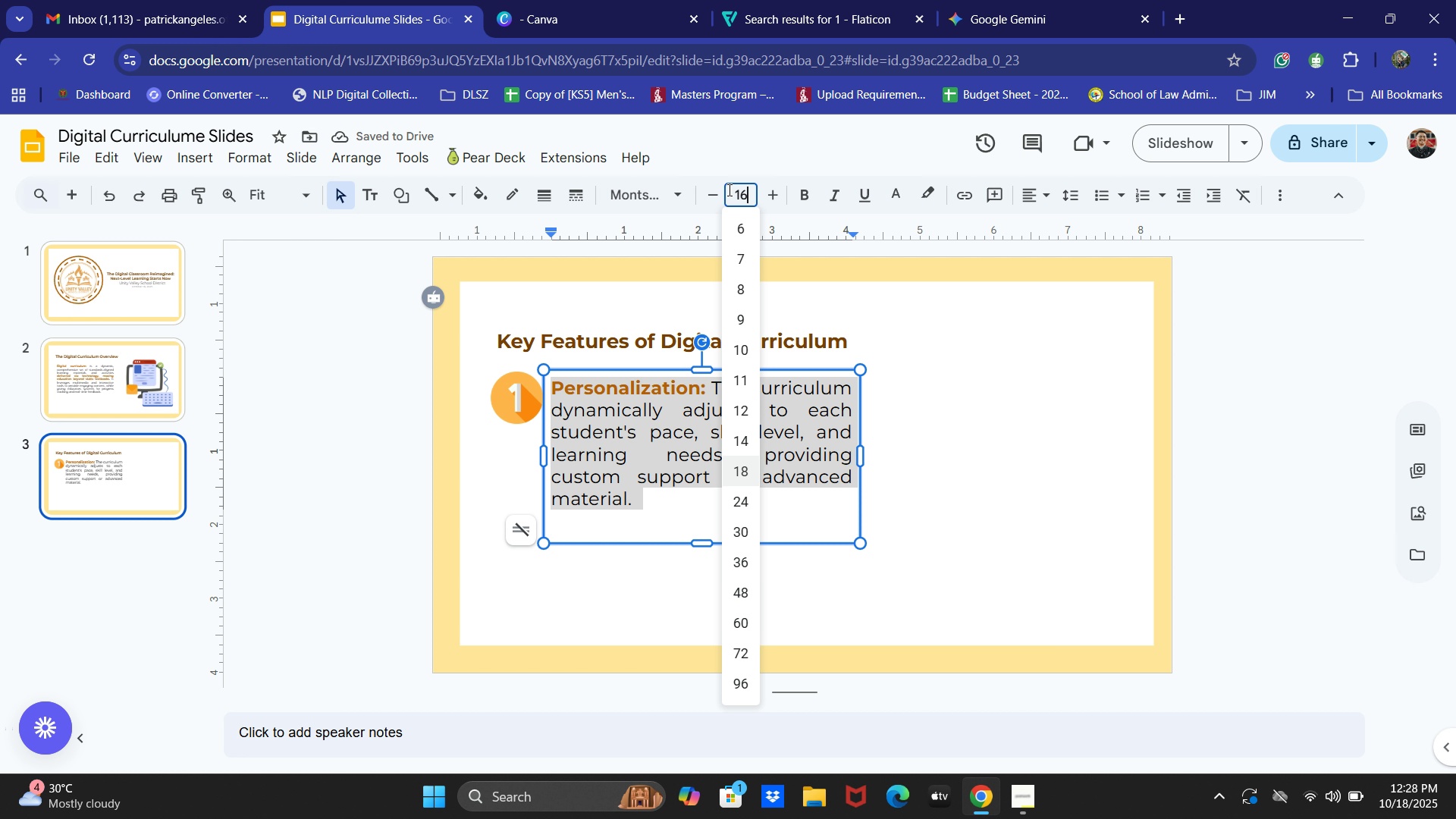 
key(NumpadEnter)
 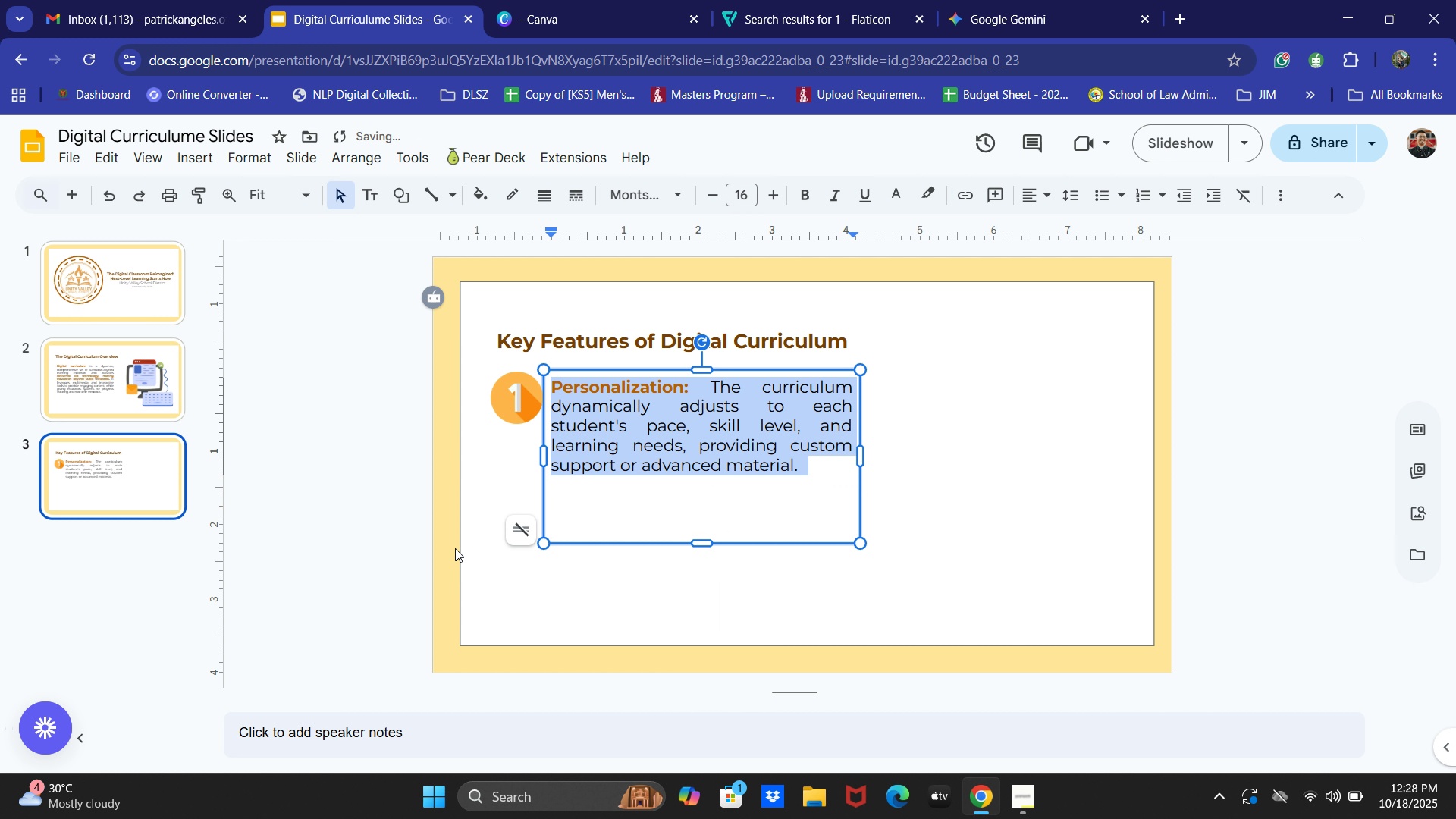 
left_click([391, 539])
 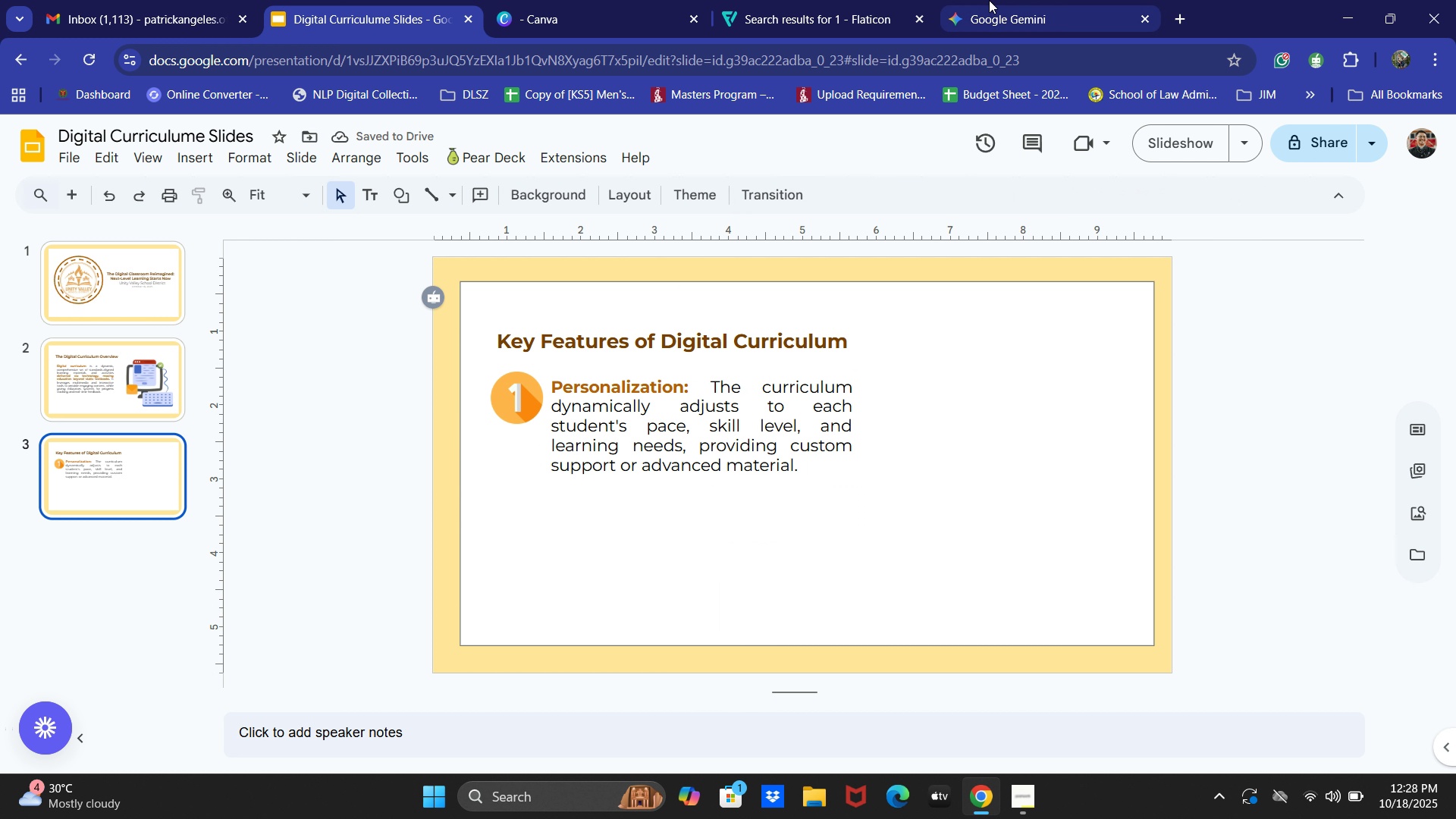 
left_click([1043, 0])
 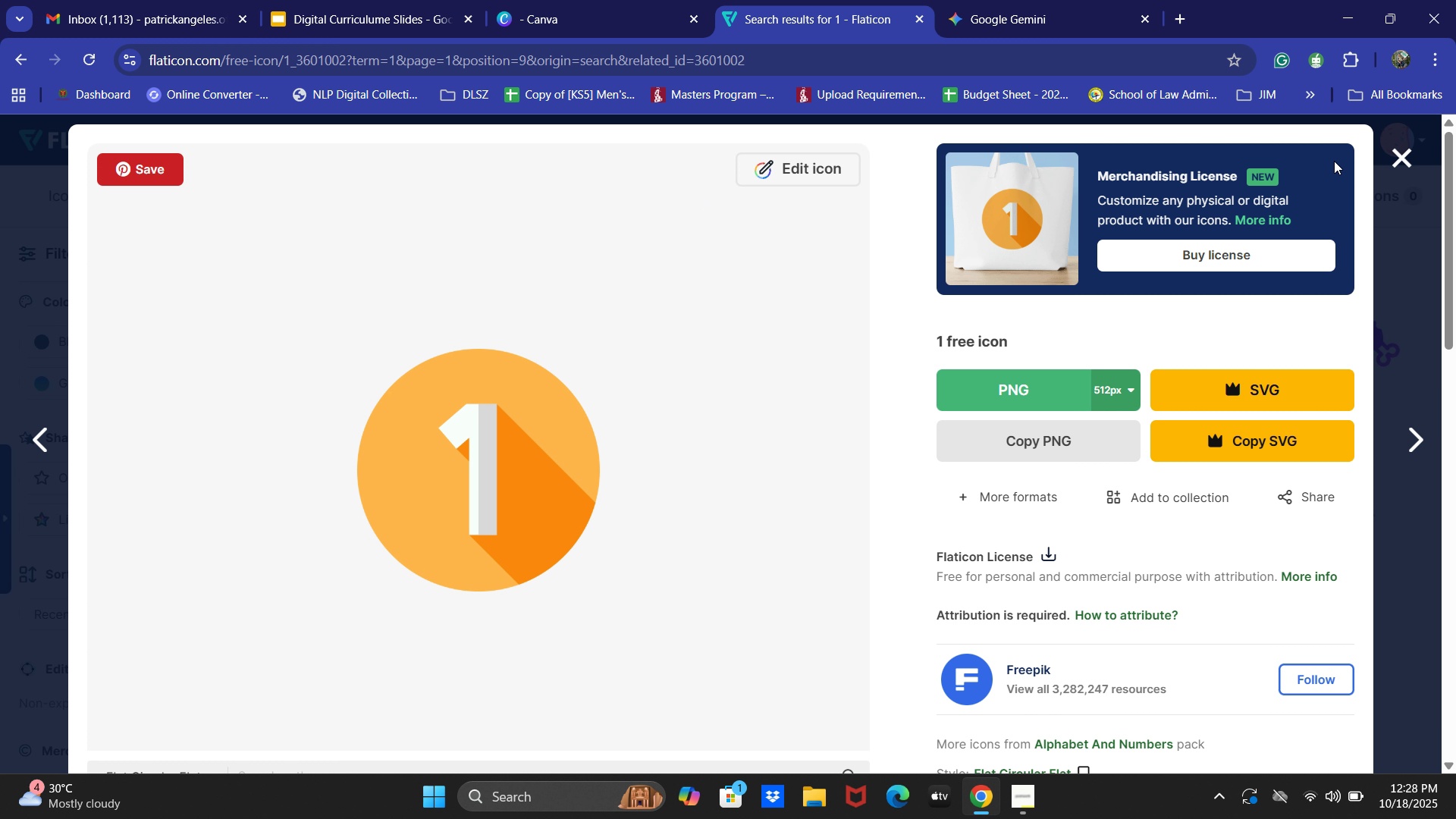 
left_click([1401, 156])
 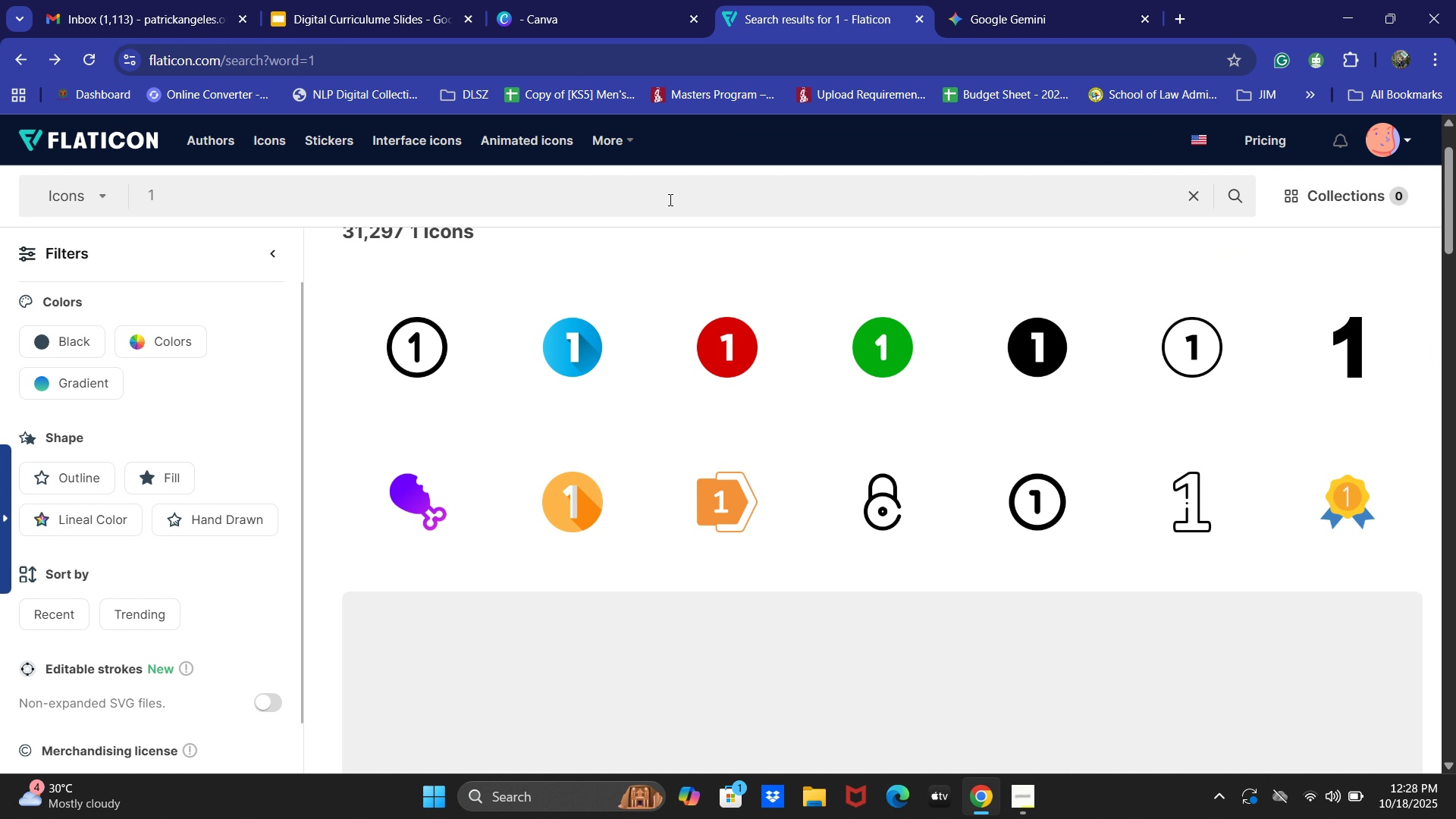 
key(Control+ControlLeft)
 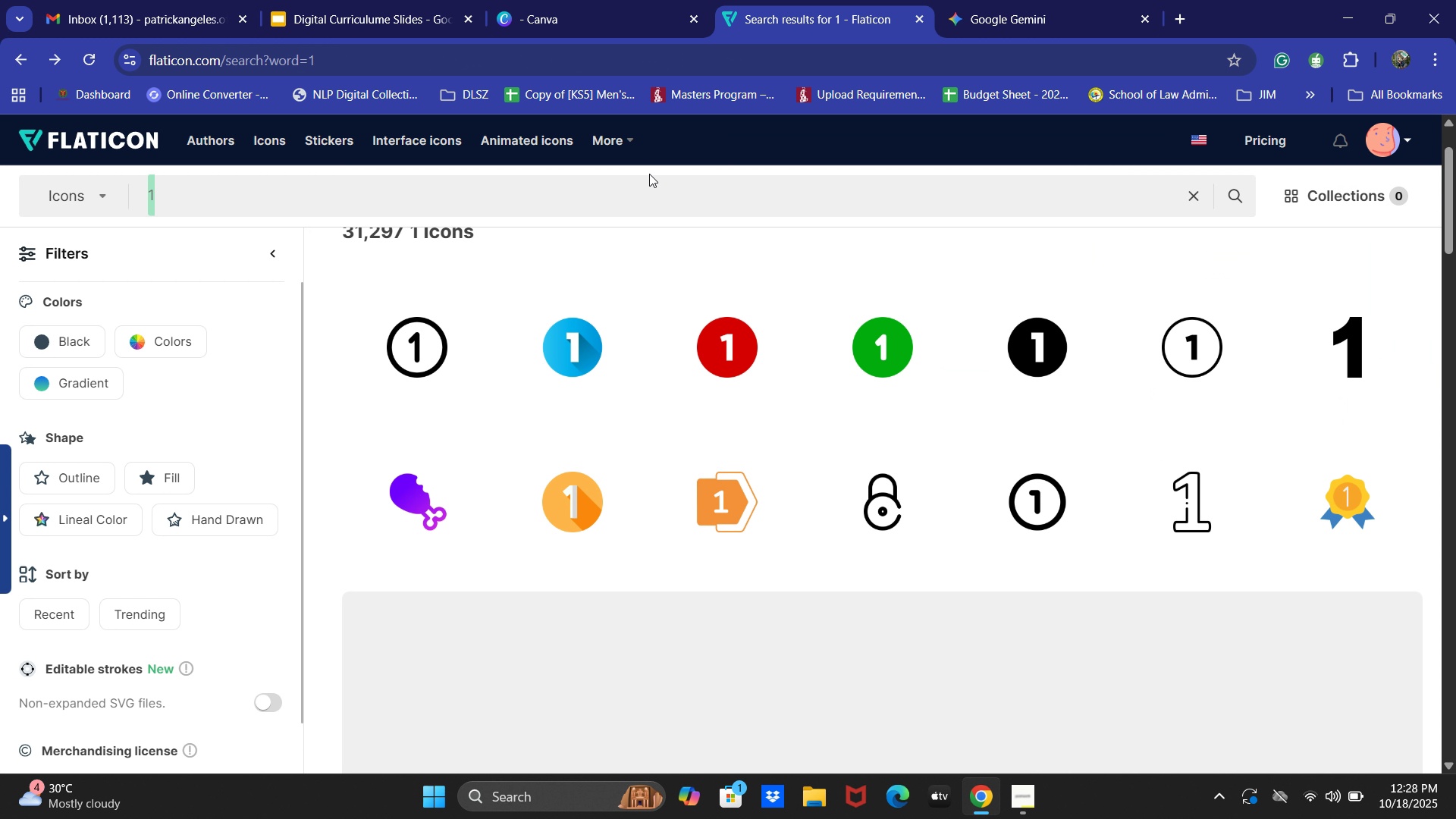 
key(Control+A)
 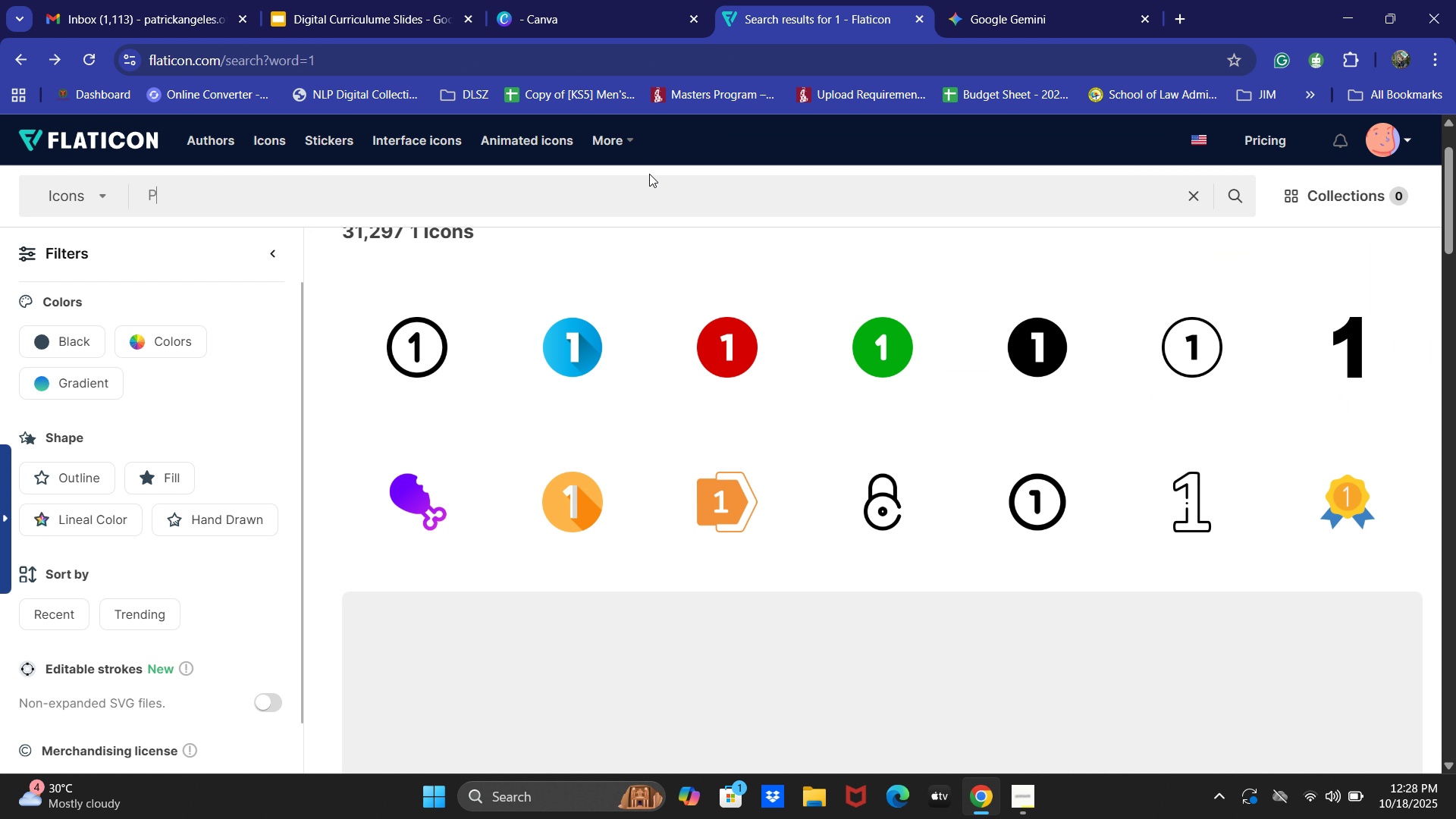 
type(Personalization)
 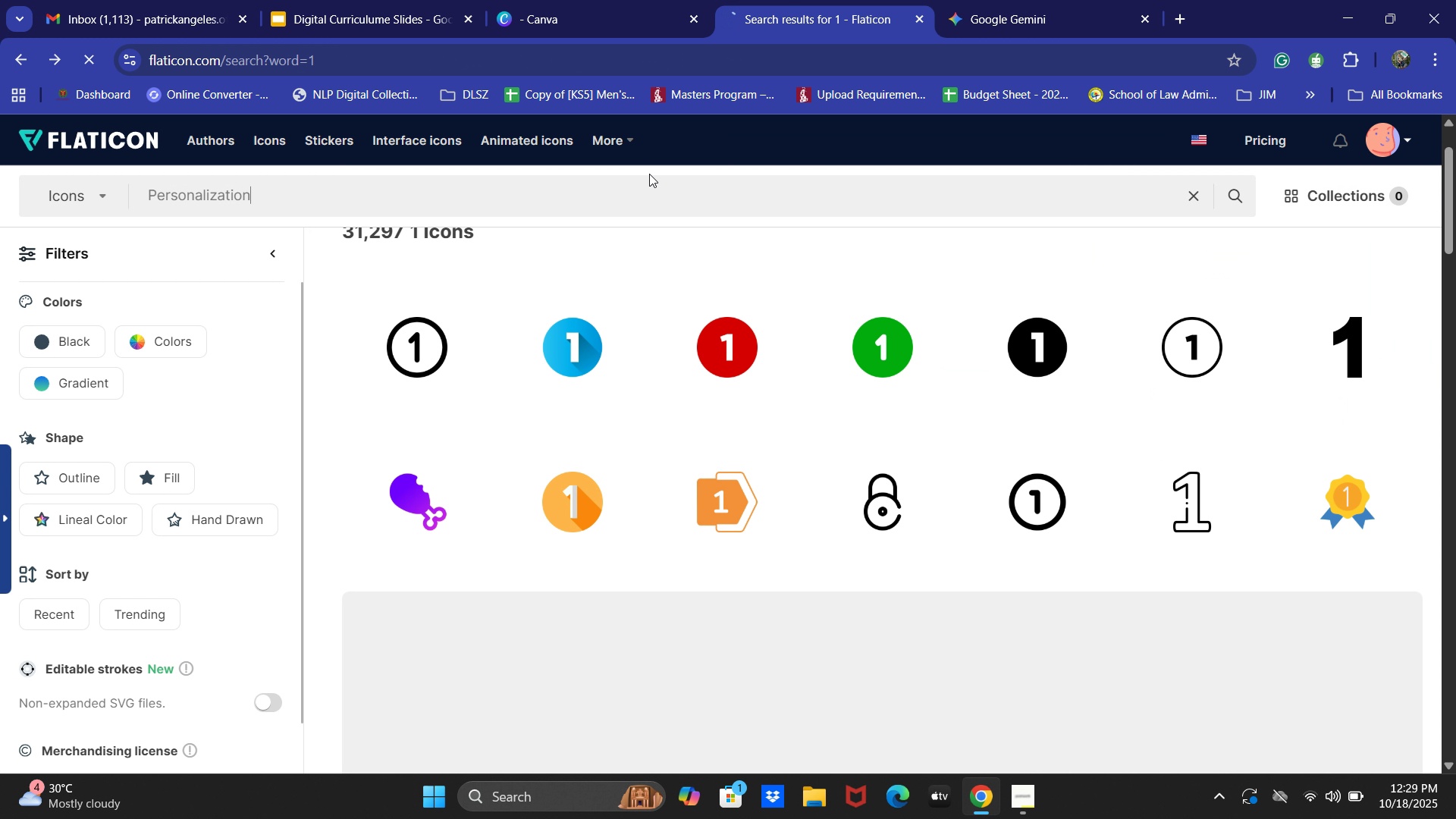 
key(Enter)
 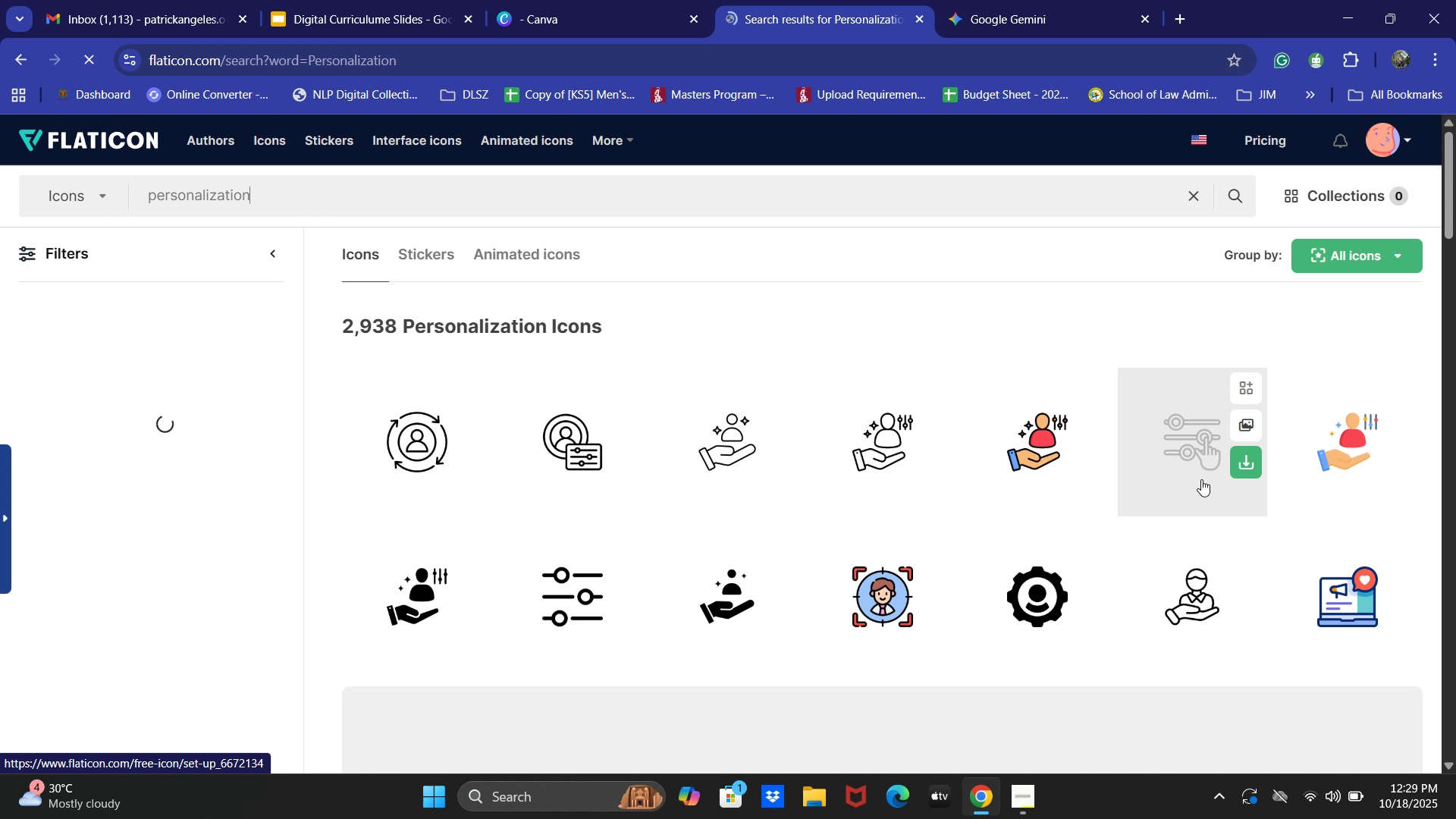 
wait(5.51)
 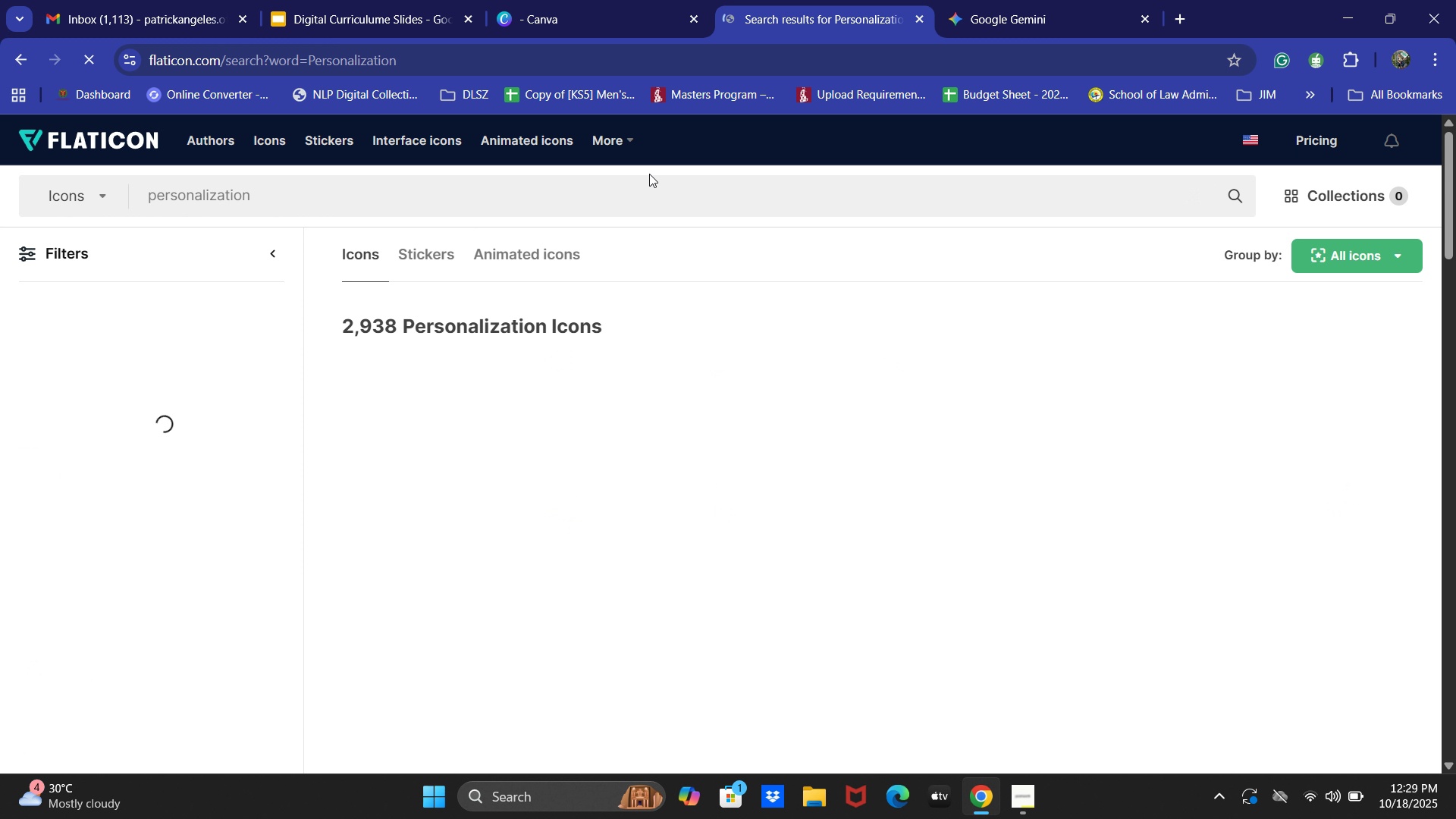 
scroll: coordinate [596, 482], scroll_direction: down, amount: 10.0
 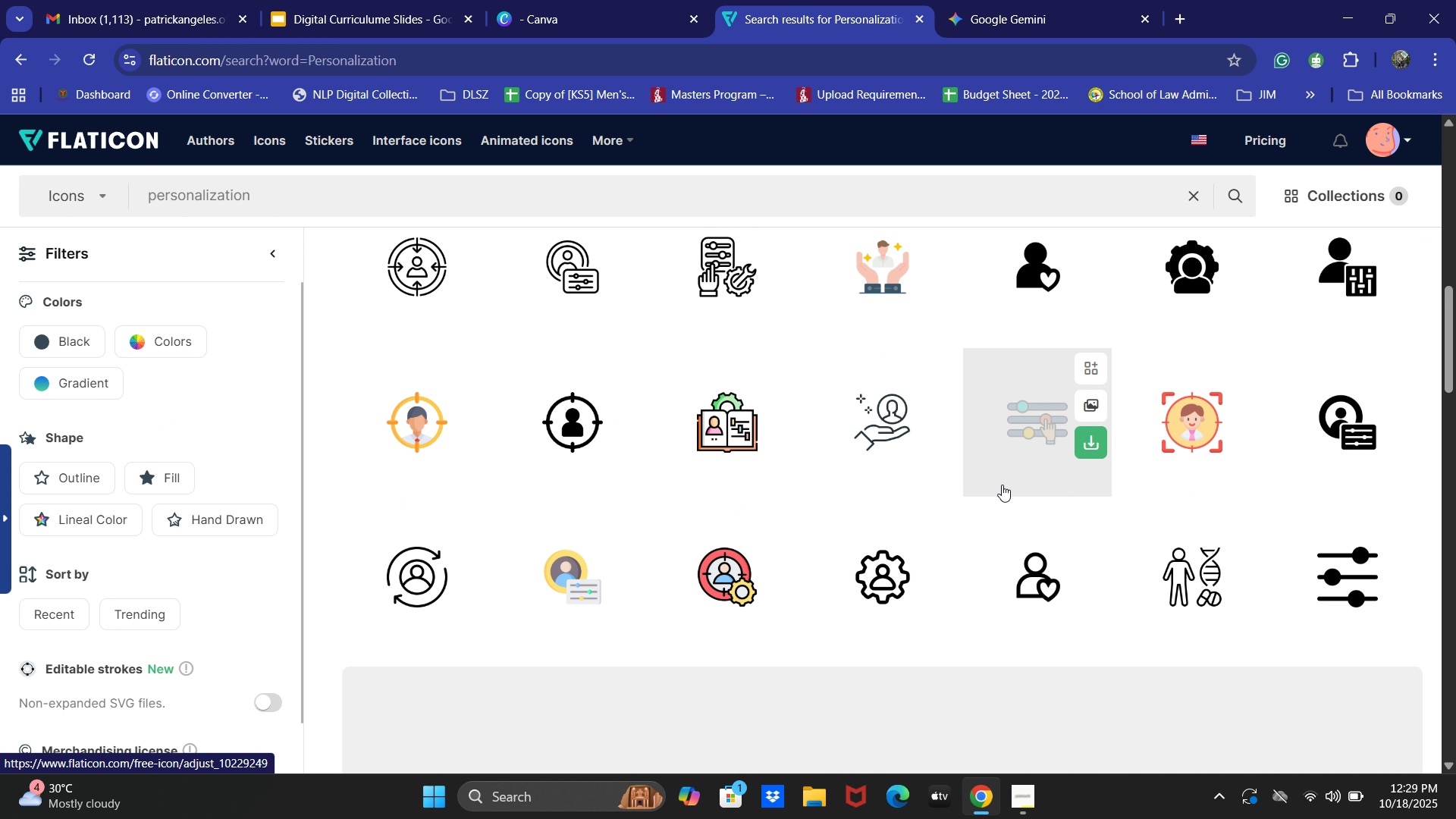 
scroll: coordinate [805, 483], scroll_direction: up, amount: 3.0
 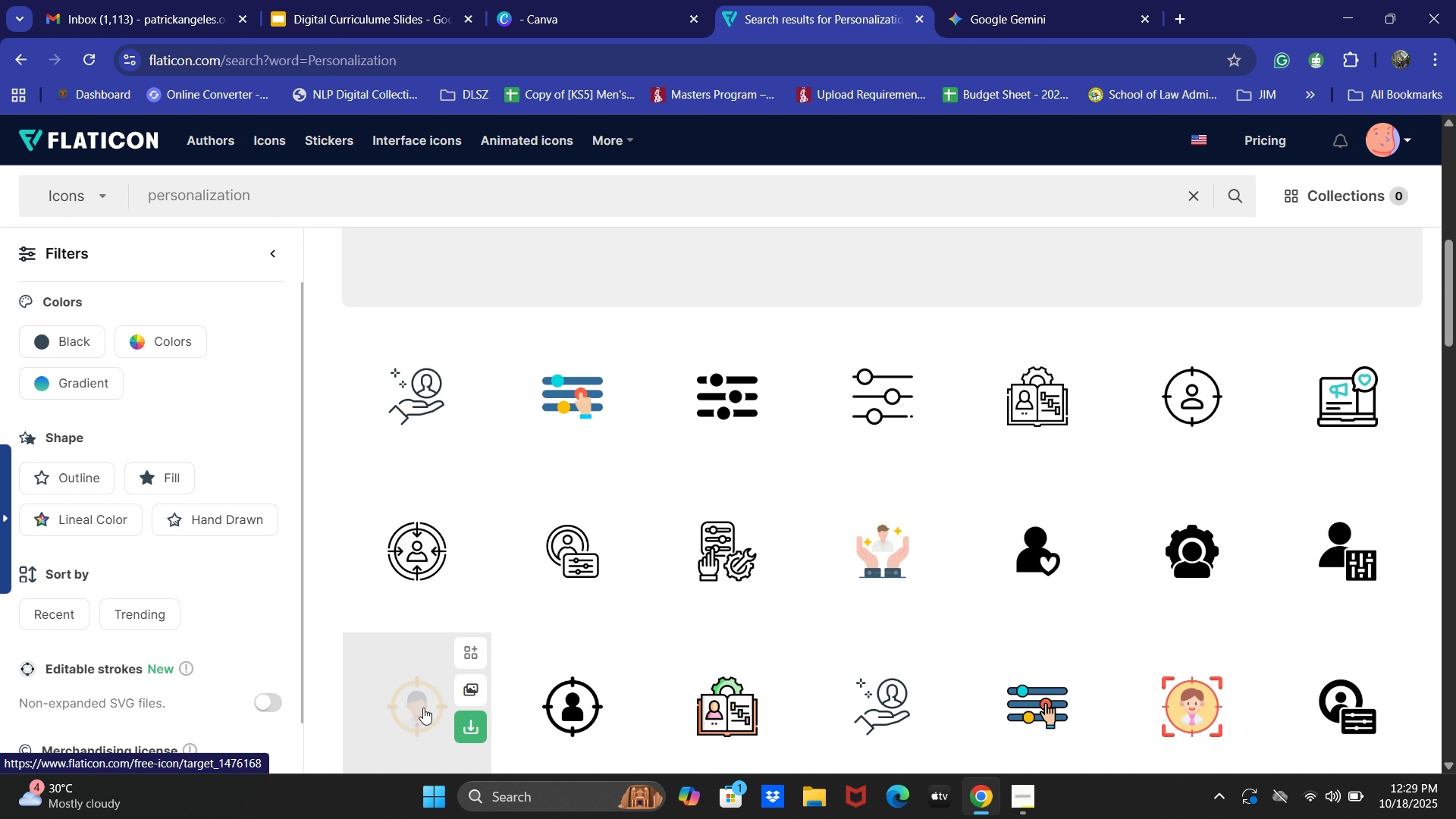 
left_click([423, 708])
 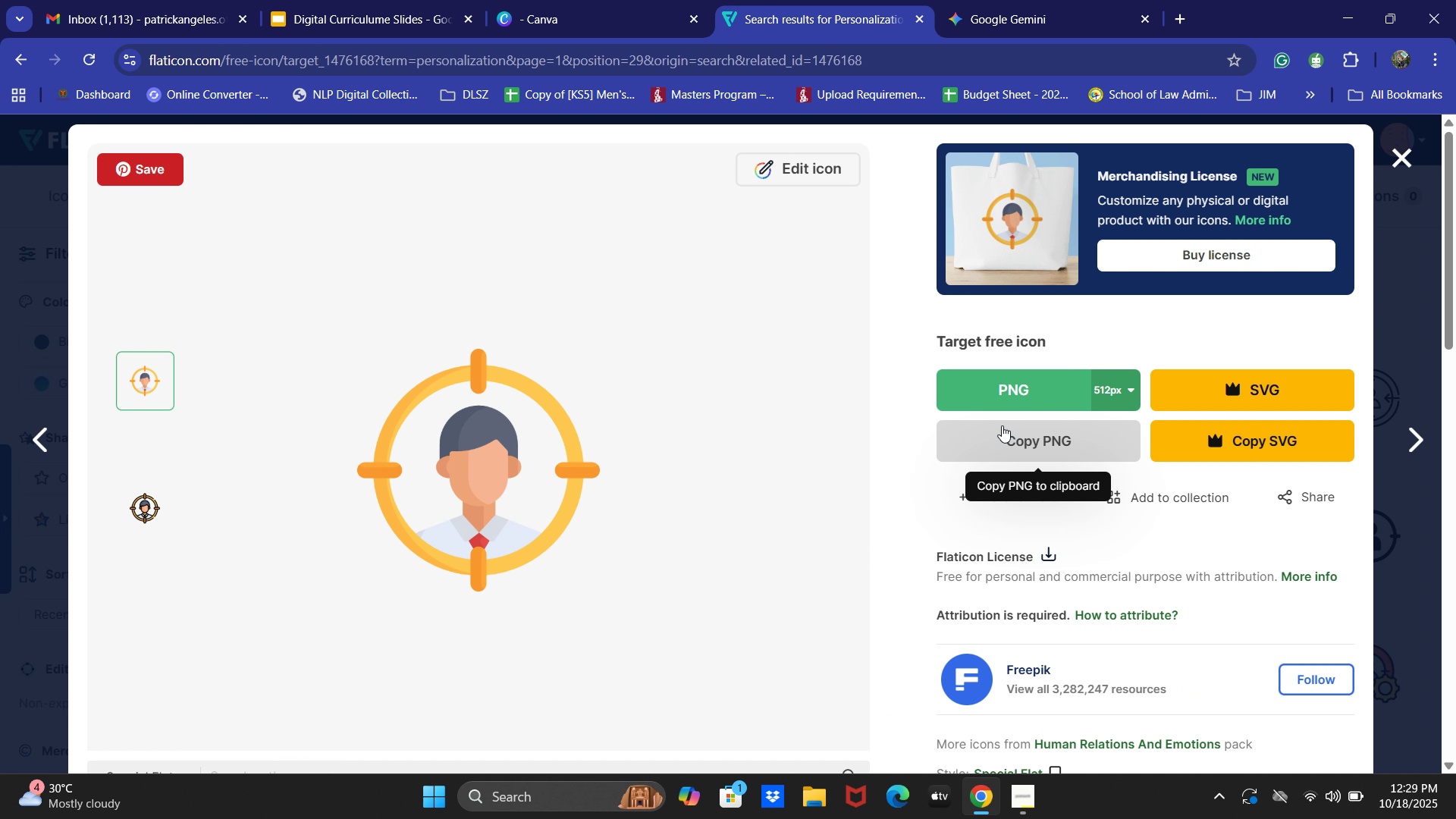 
left_click([1002, 442])
 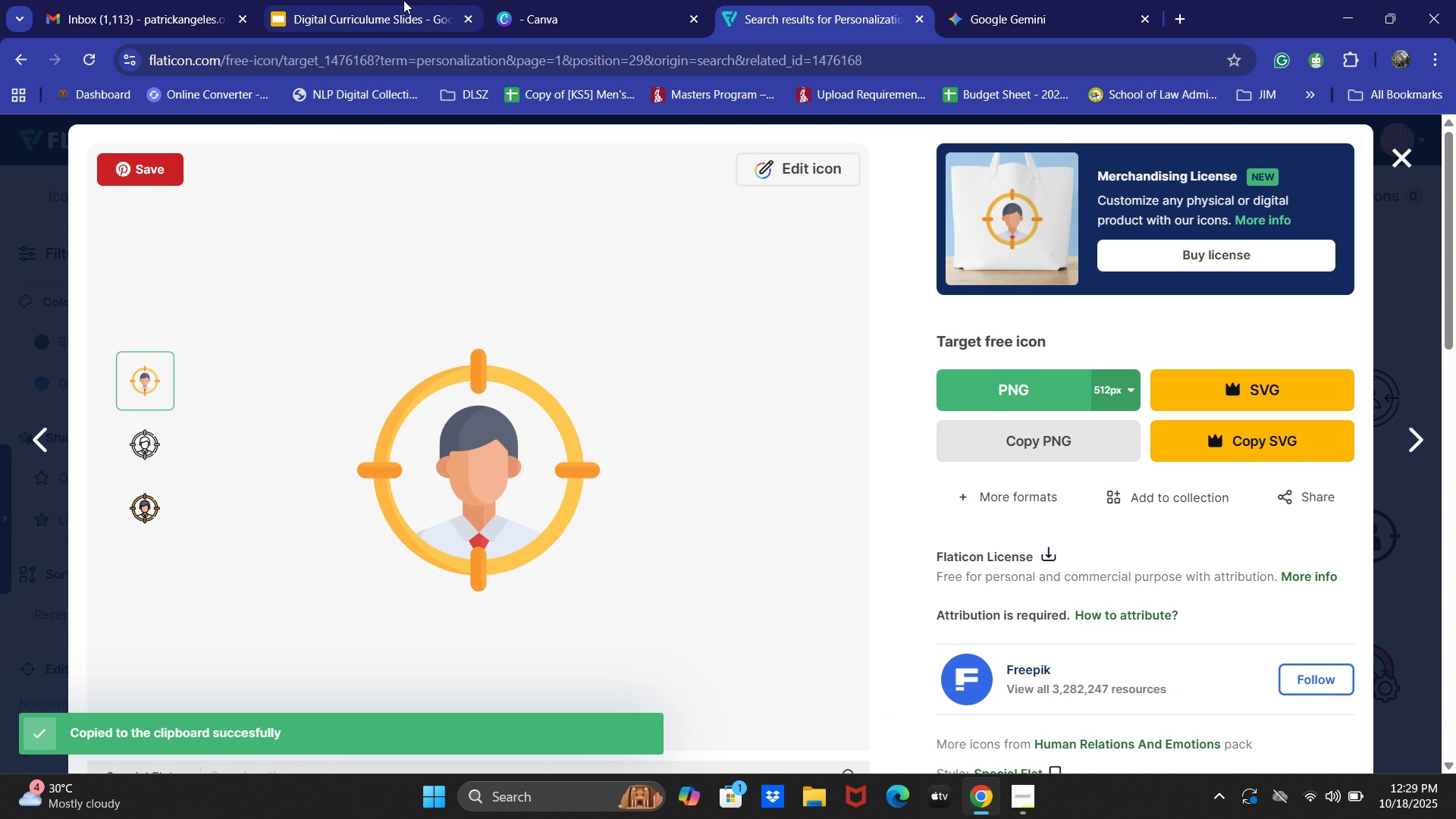 
left_click([389, 0])
 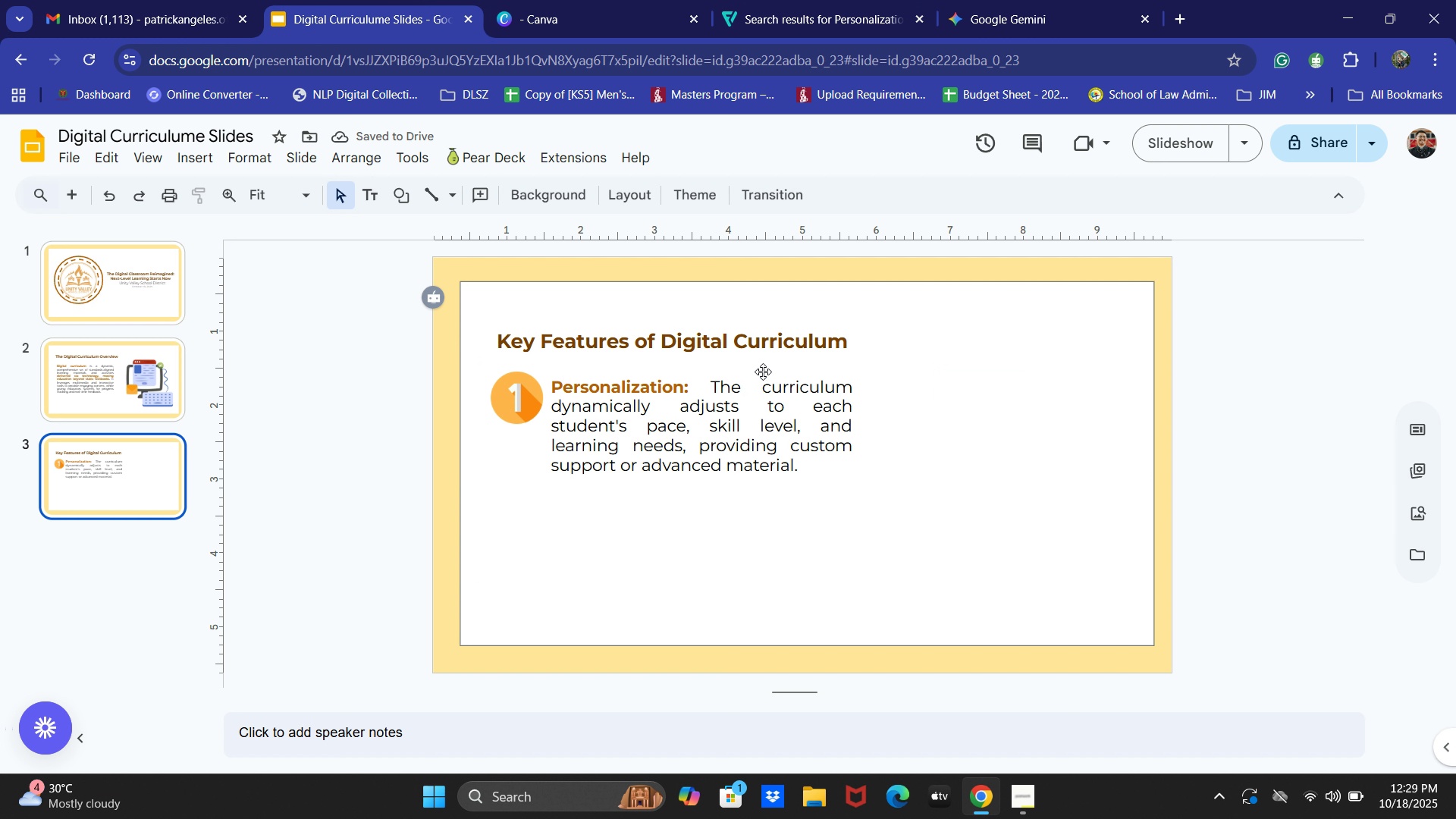 
key(Control+V)
 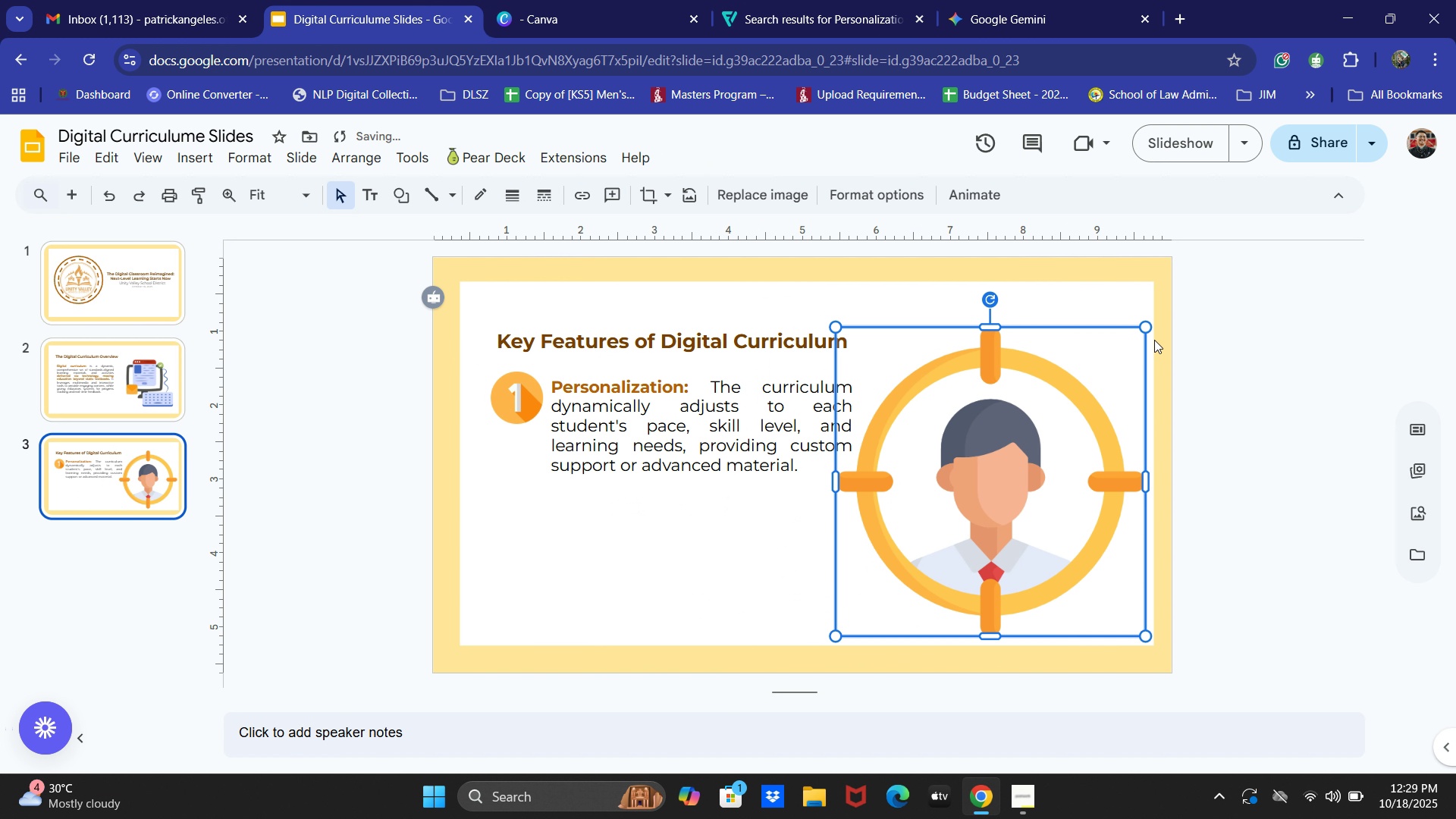 
key(Control+Z)
 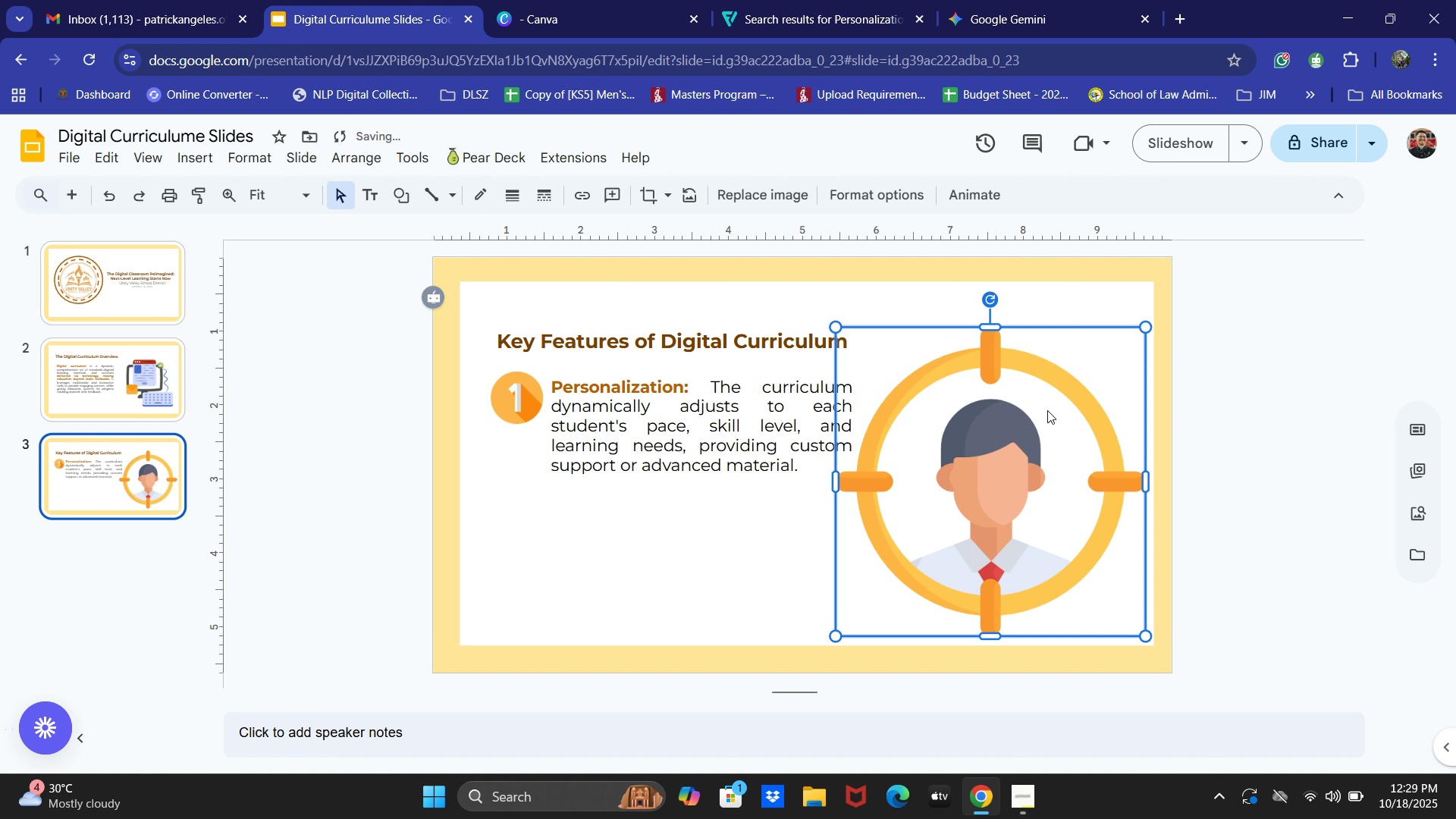 
left_click([1027, 414])
 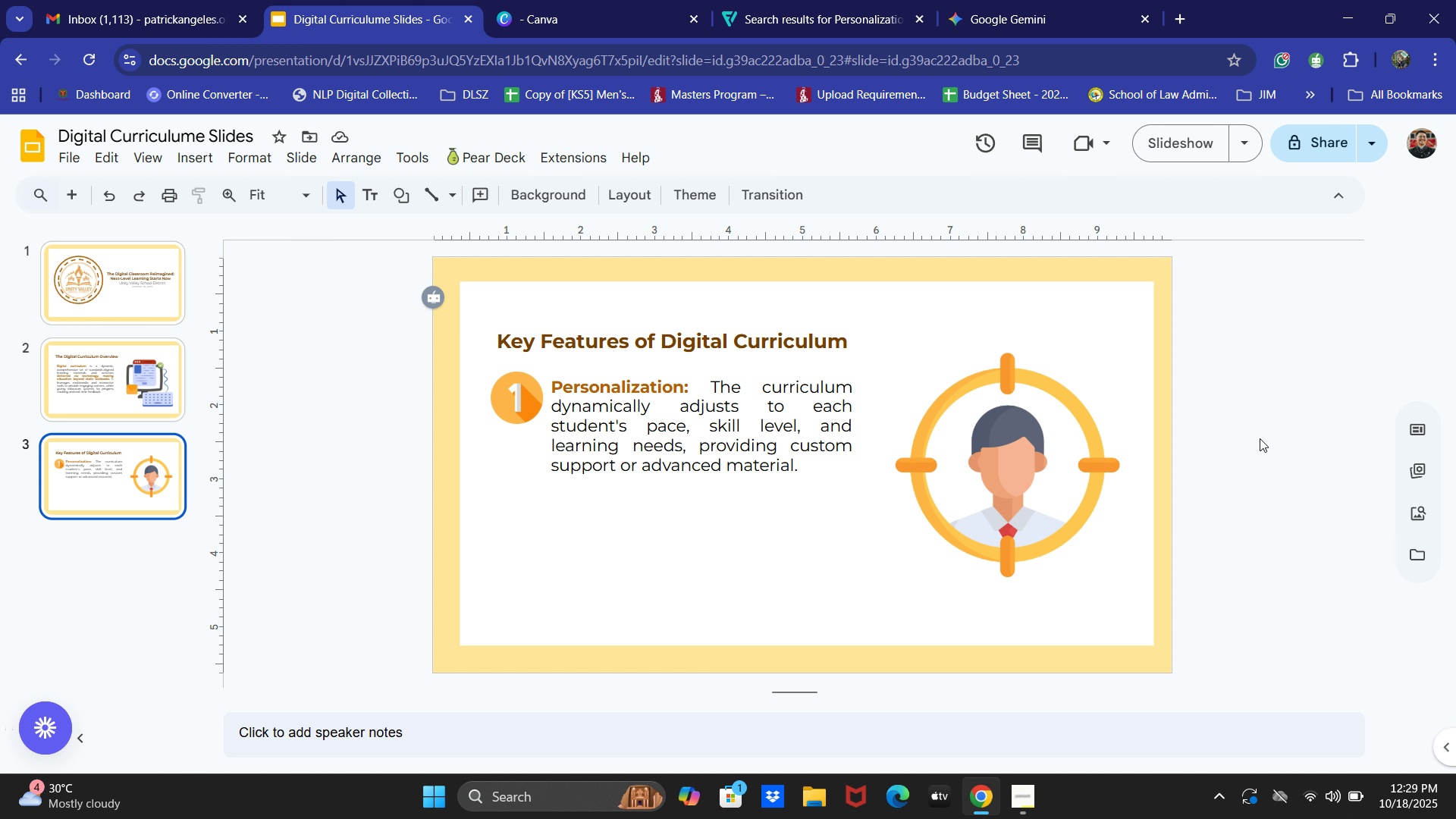 
wait(24.17)
 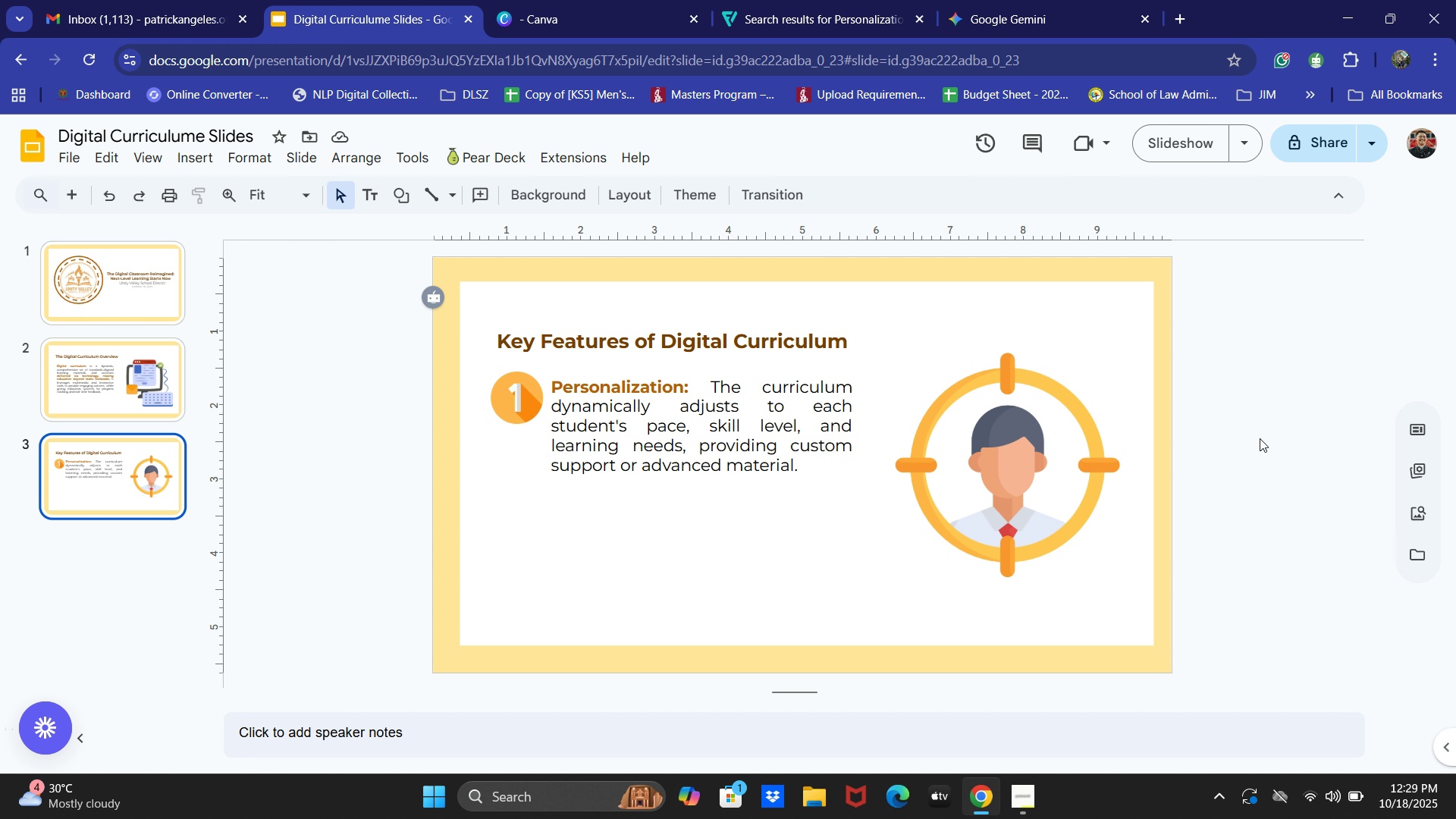 
left_click([719, 373])
 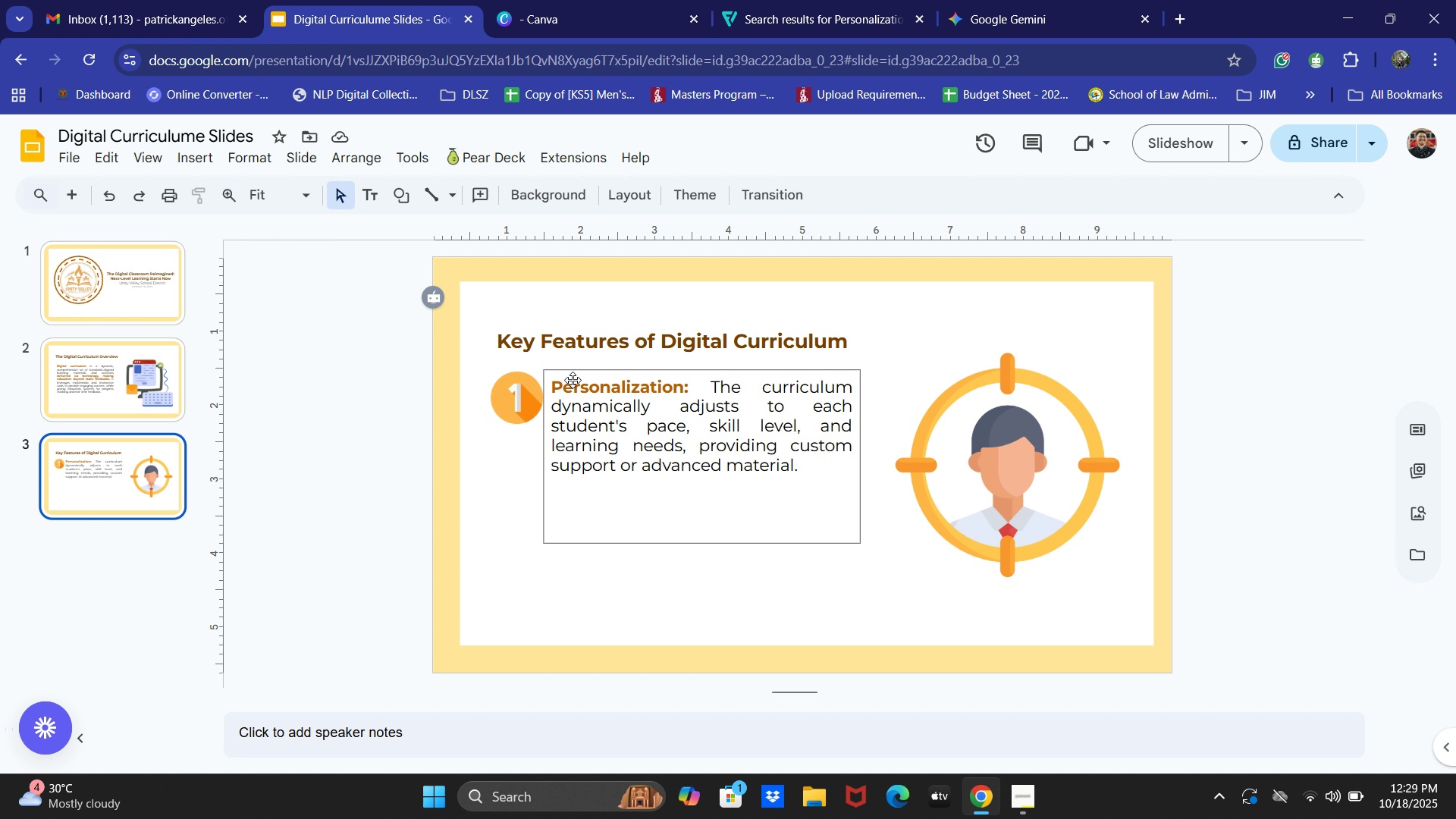 
hold_key(key=ShiftLeft, duration=0.72)
left_click([522, 381])
 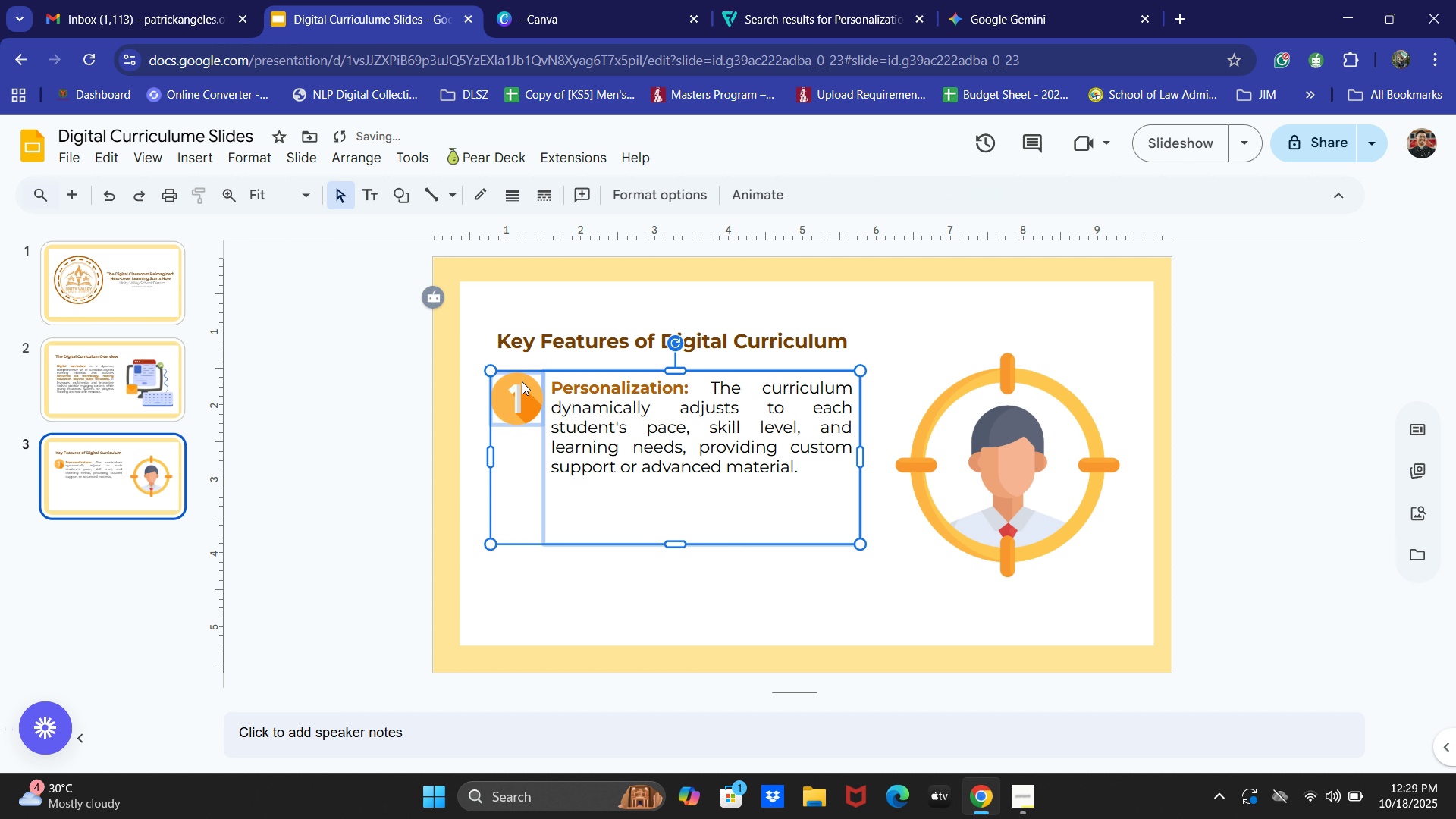 
key(ArrowDown)
 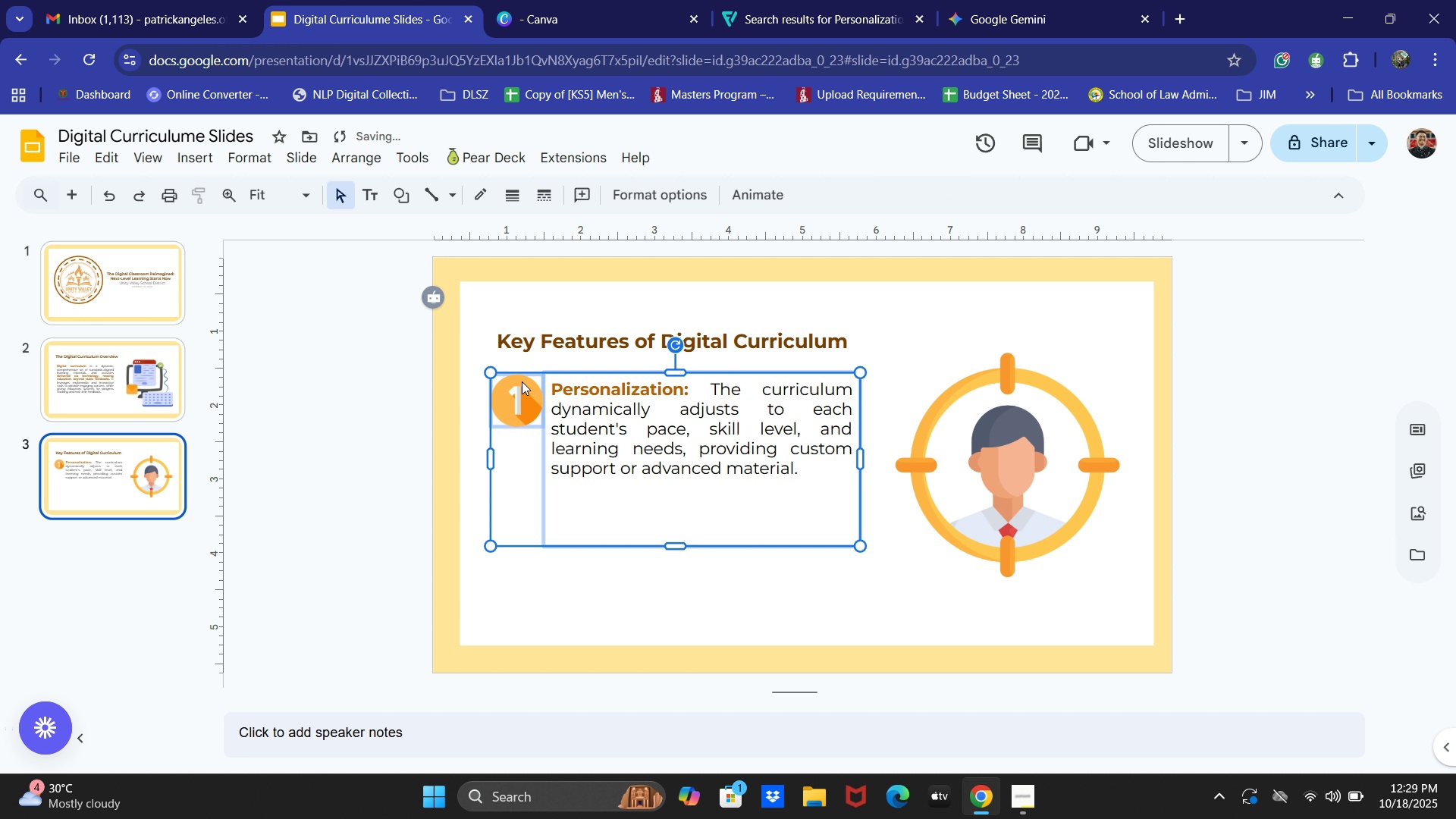 
key(ArrowDown)
 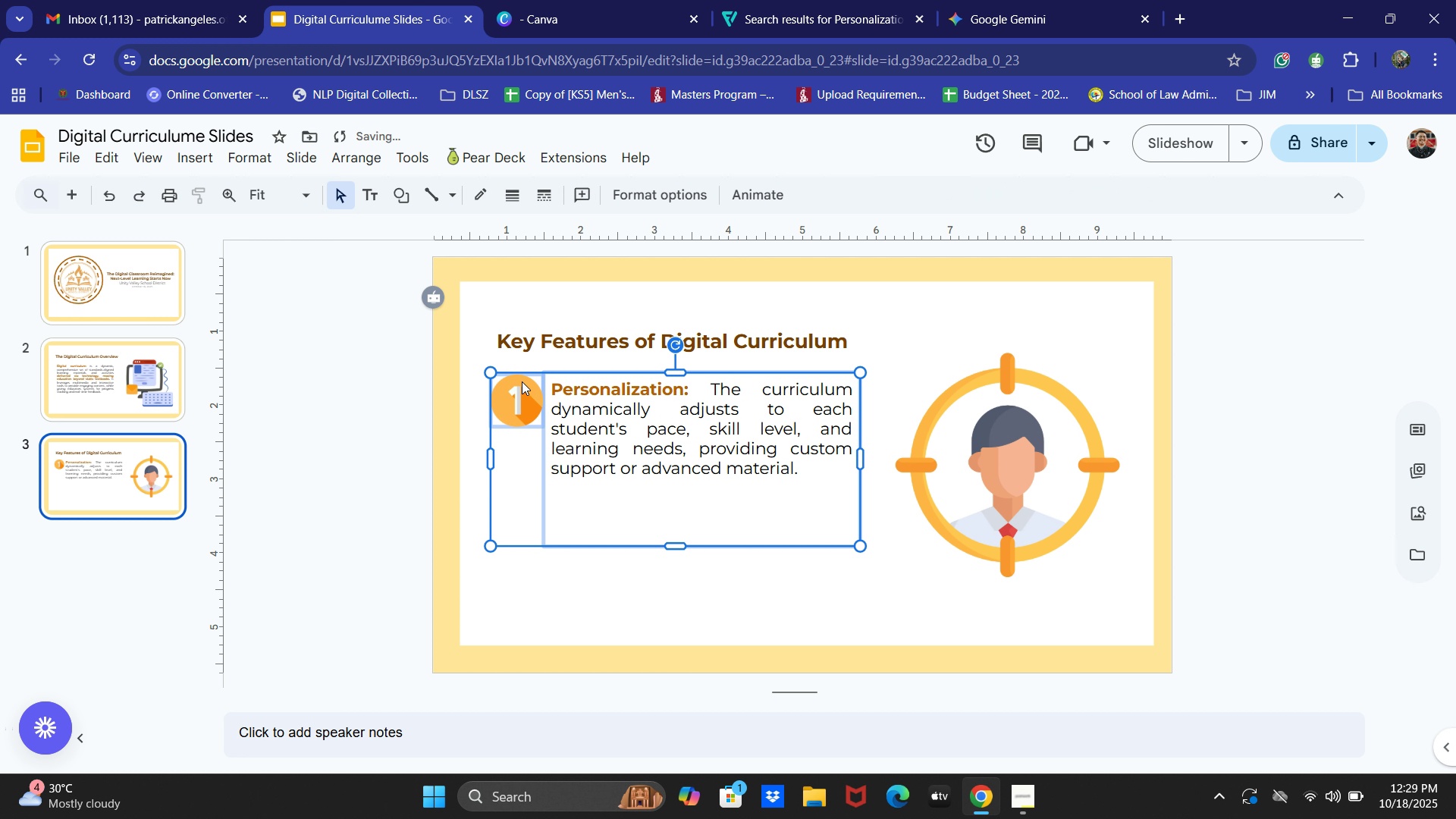 
key(ArrowDown)
 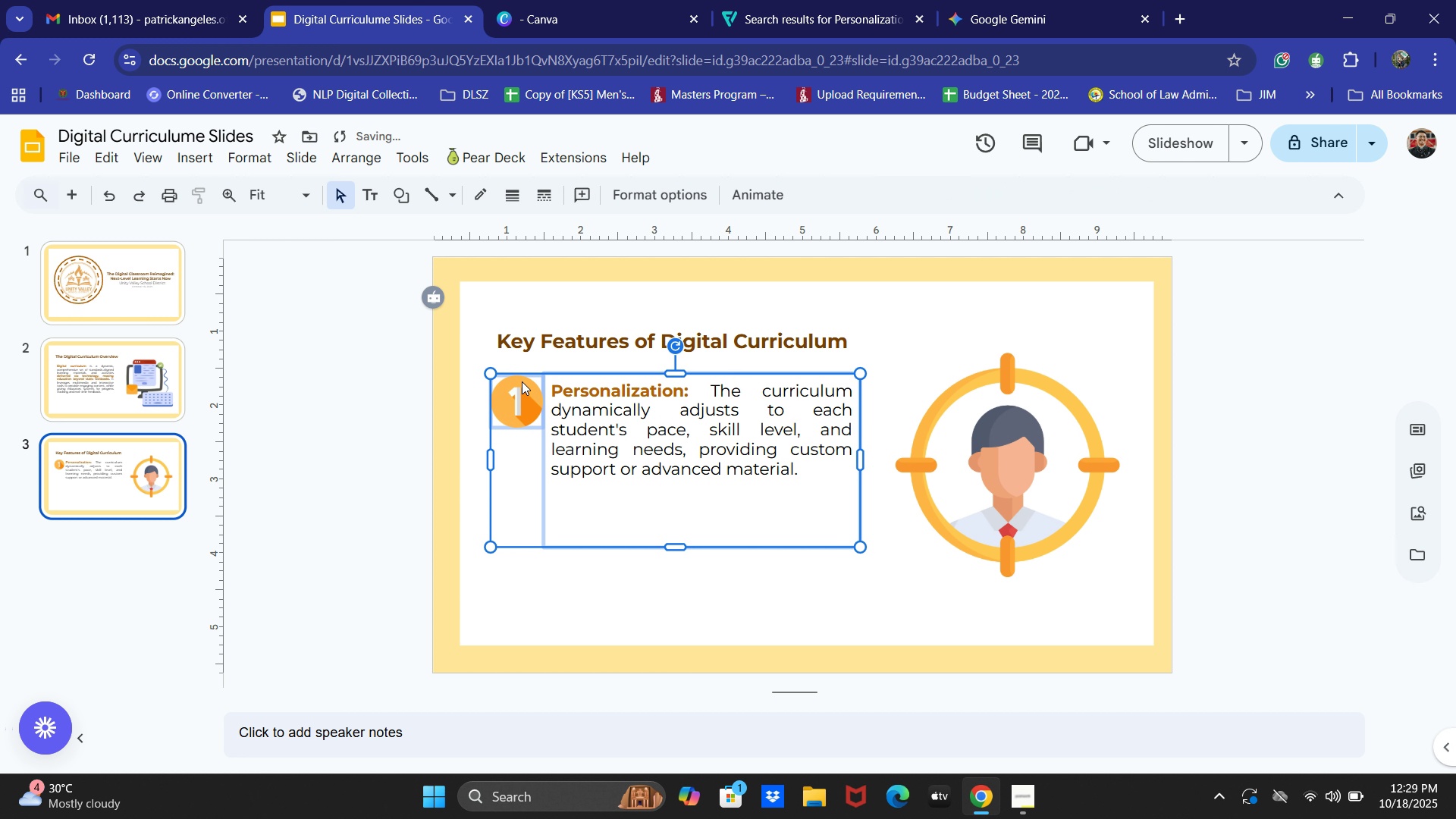 
hold_key(key=ArrowDown, duration=0.93)
 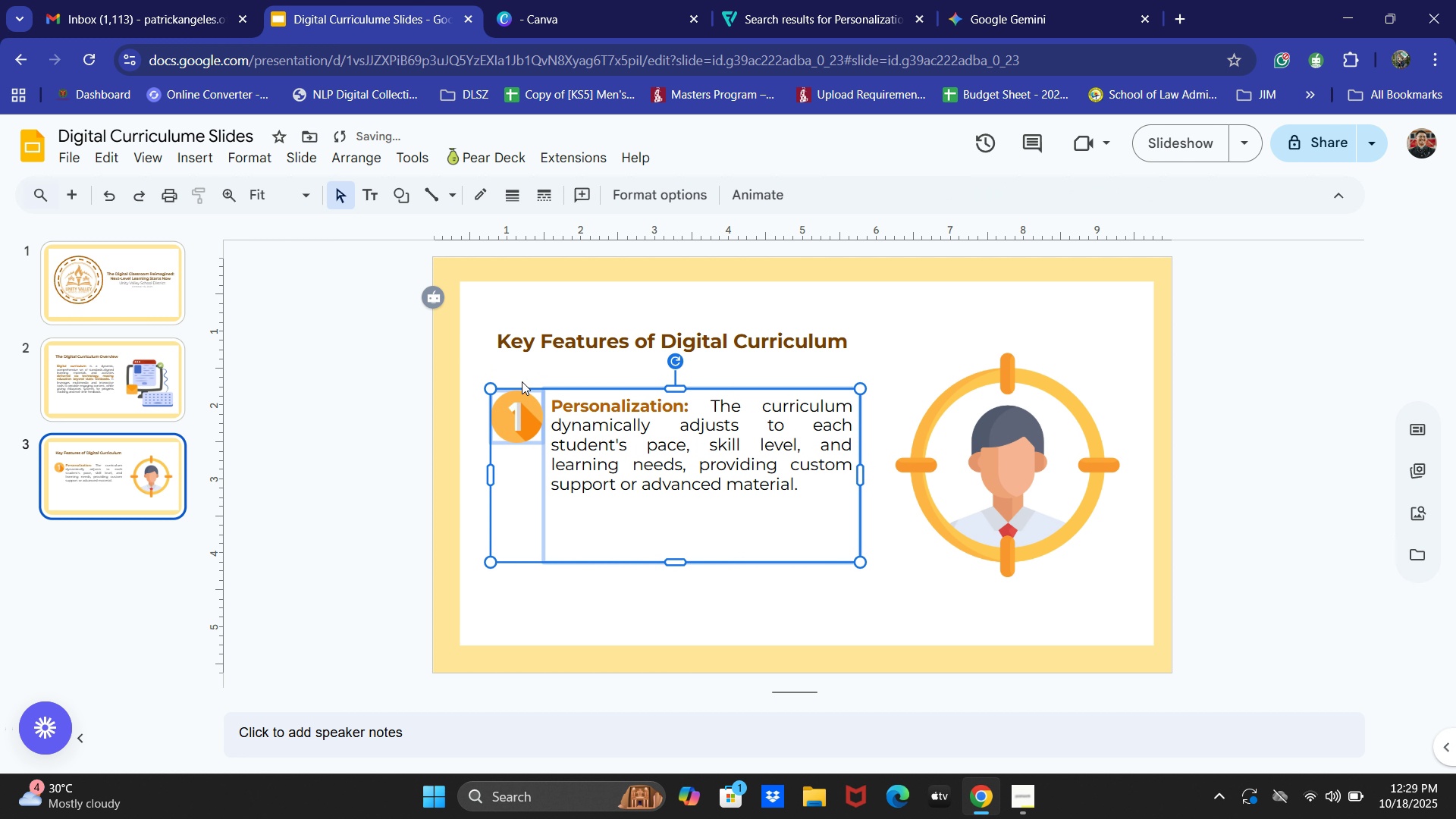 
key(ArrowDown)
 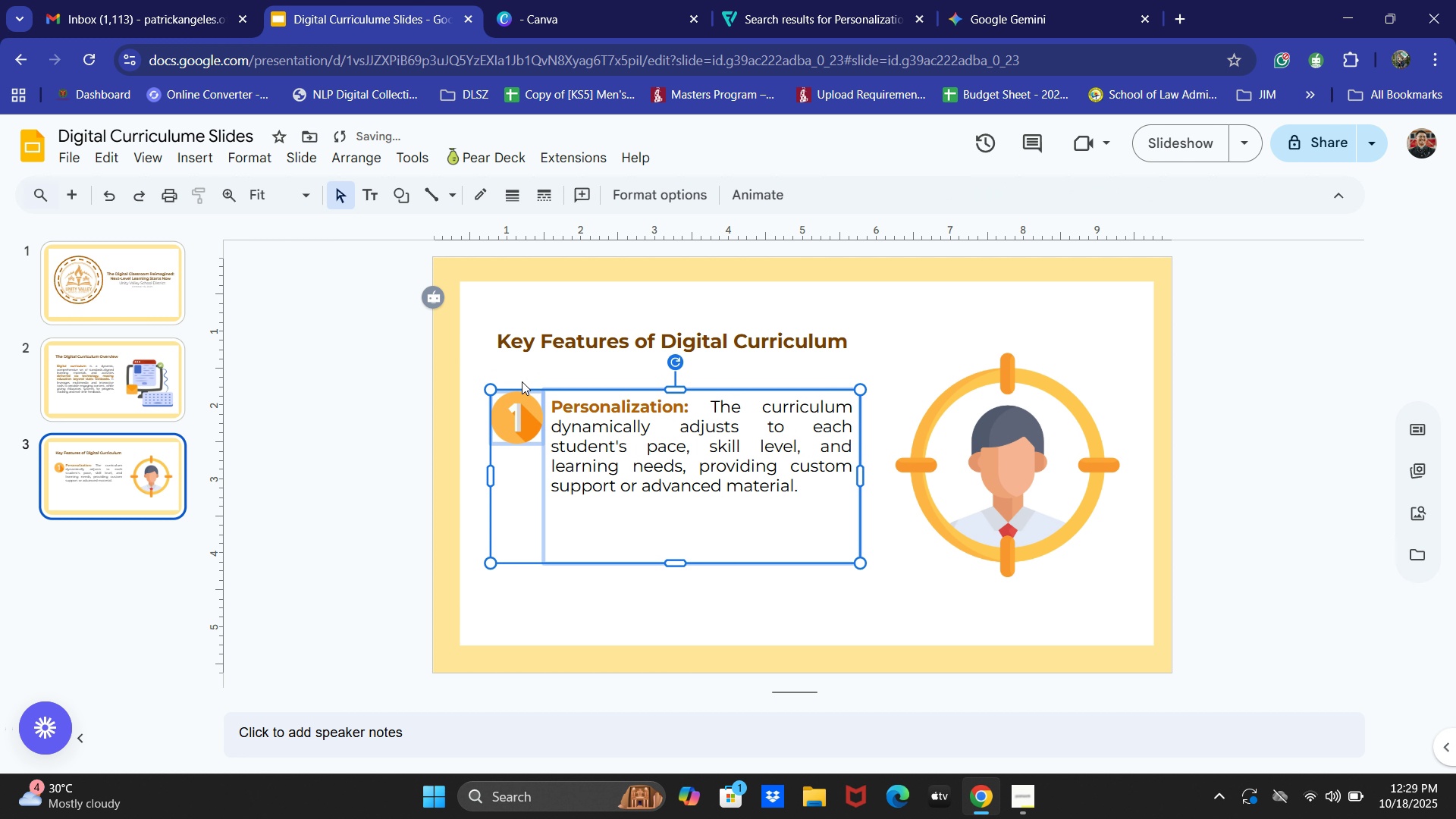 
key(ArrowDown)
 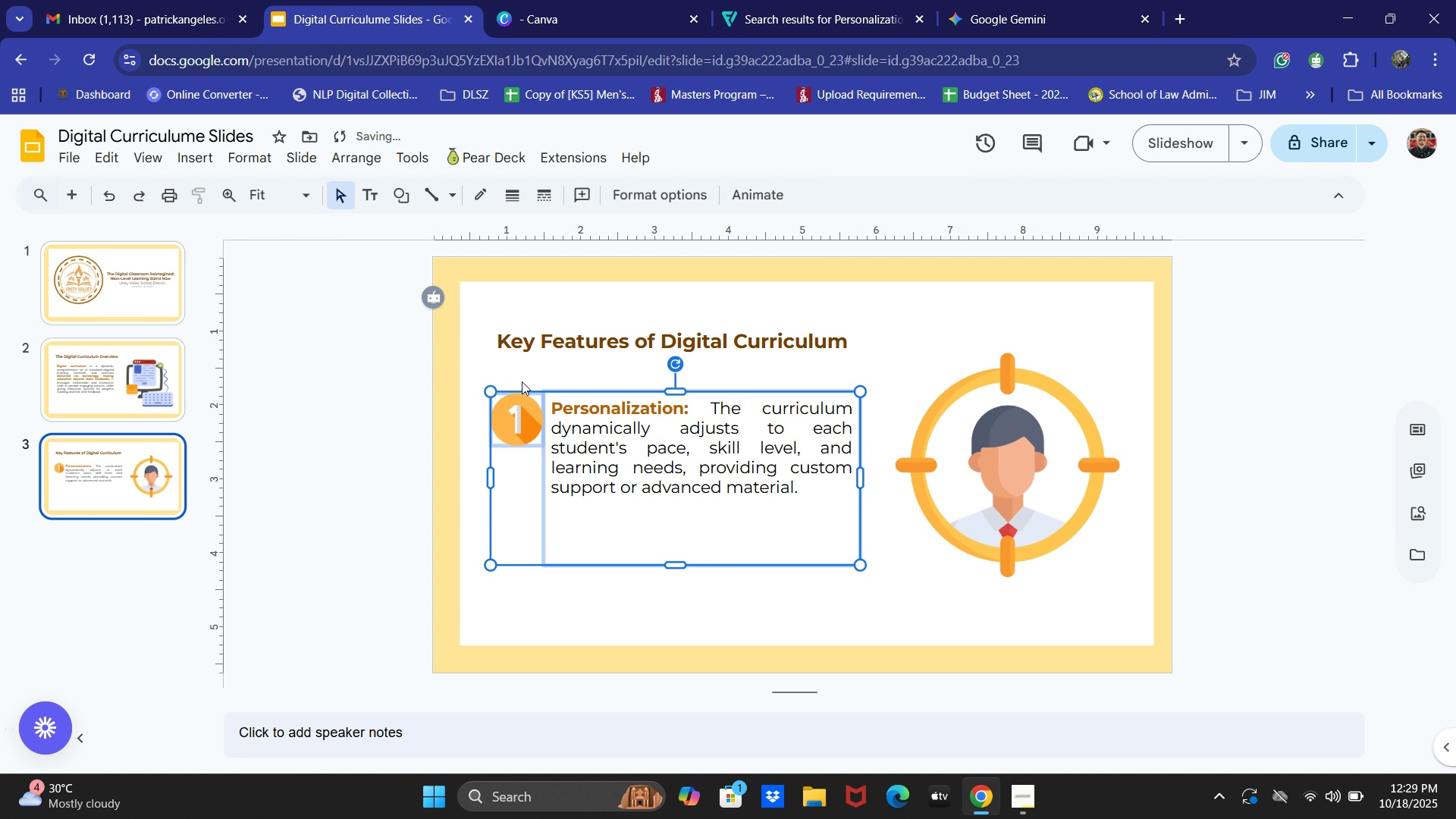 
key(ArrowDown)
 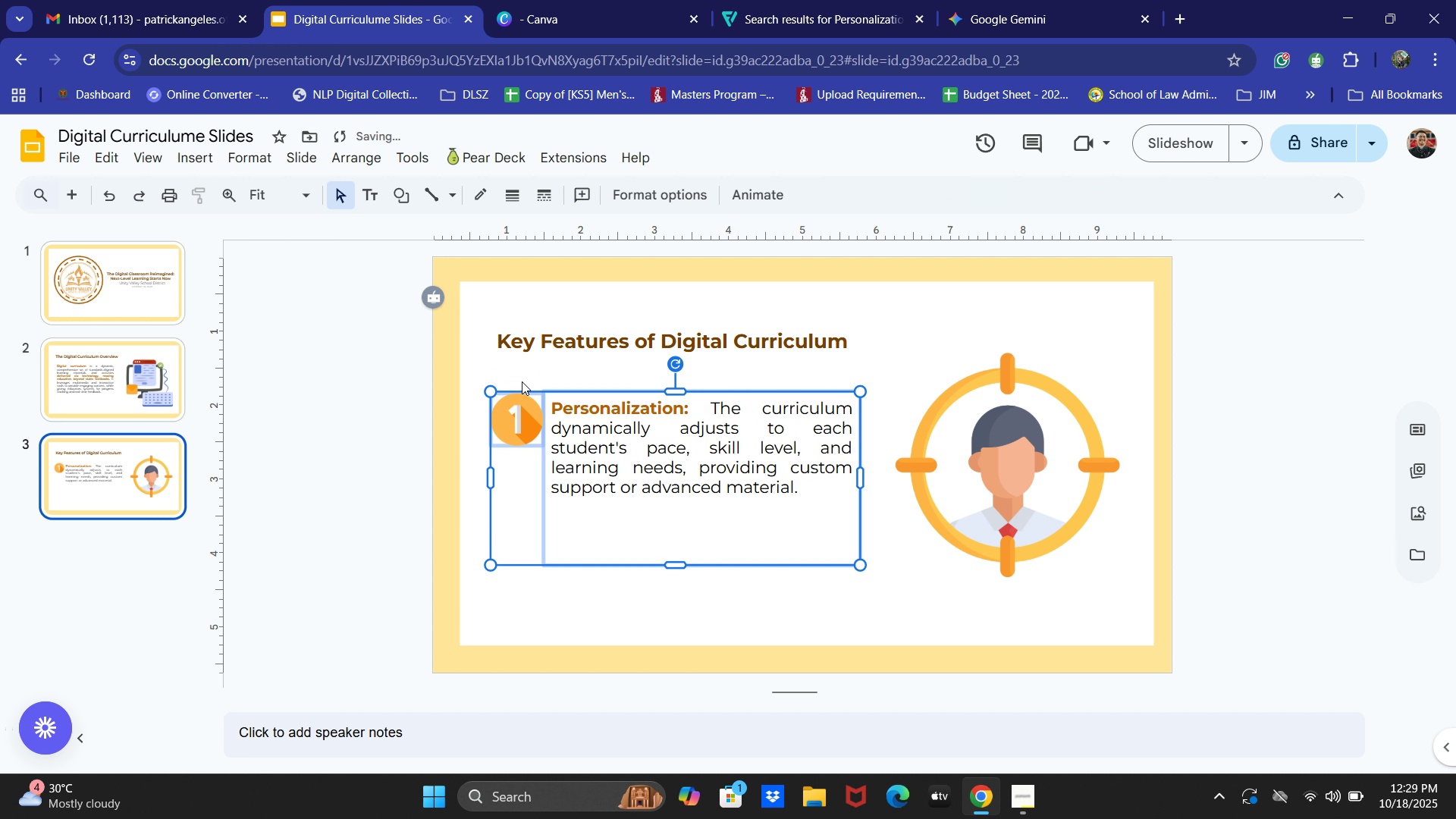 
key(ArrowDown)
 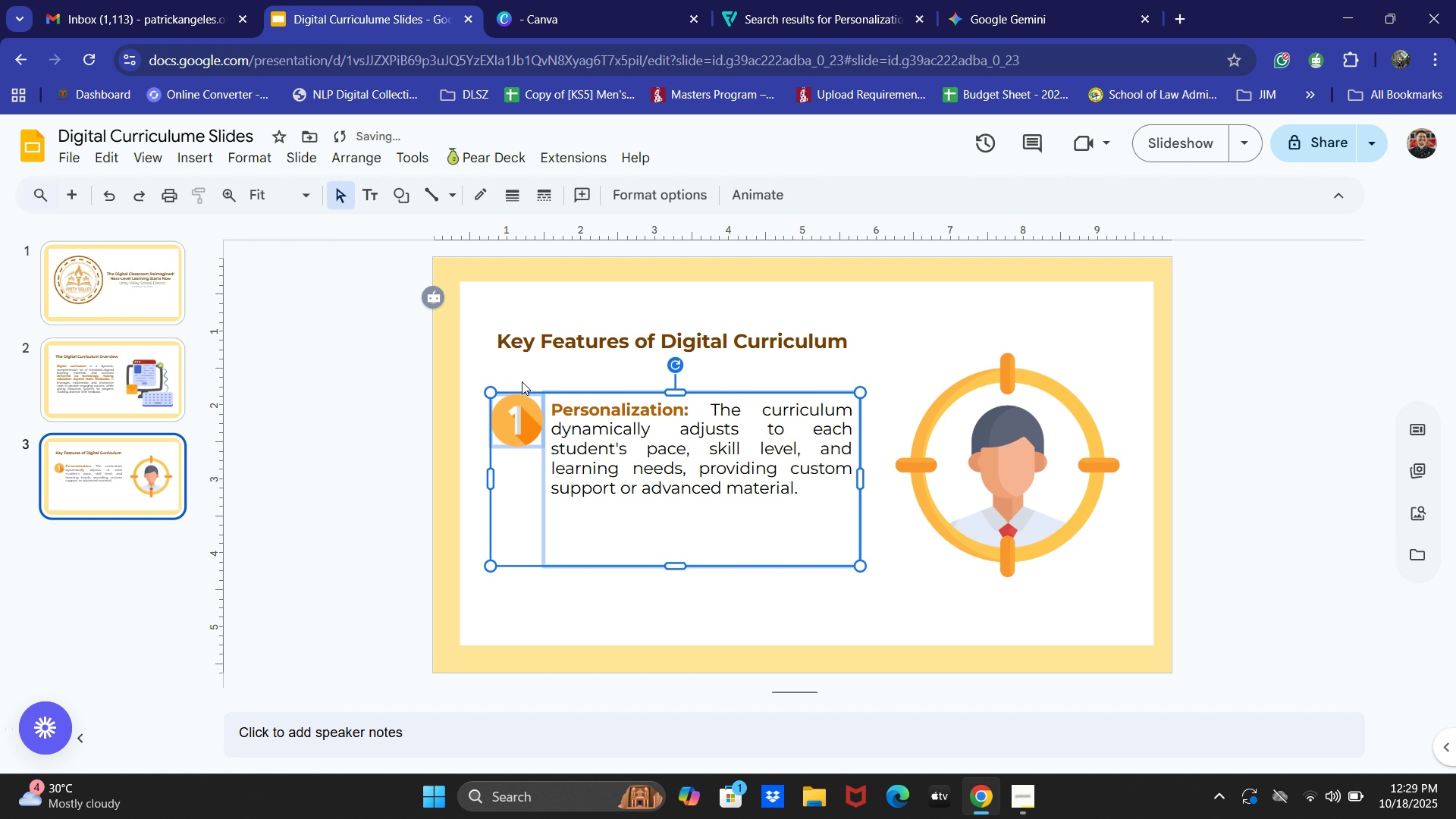 
key(ArrowDown)
 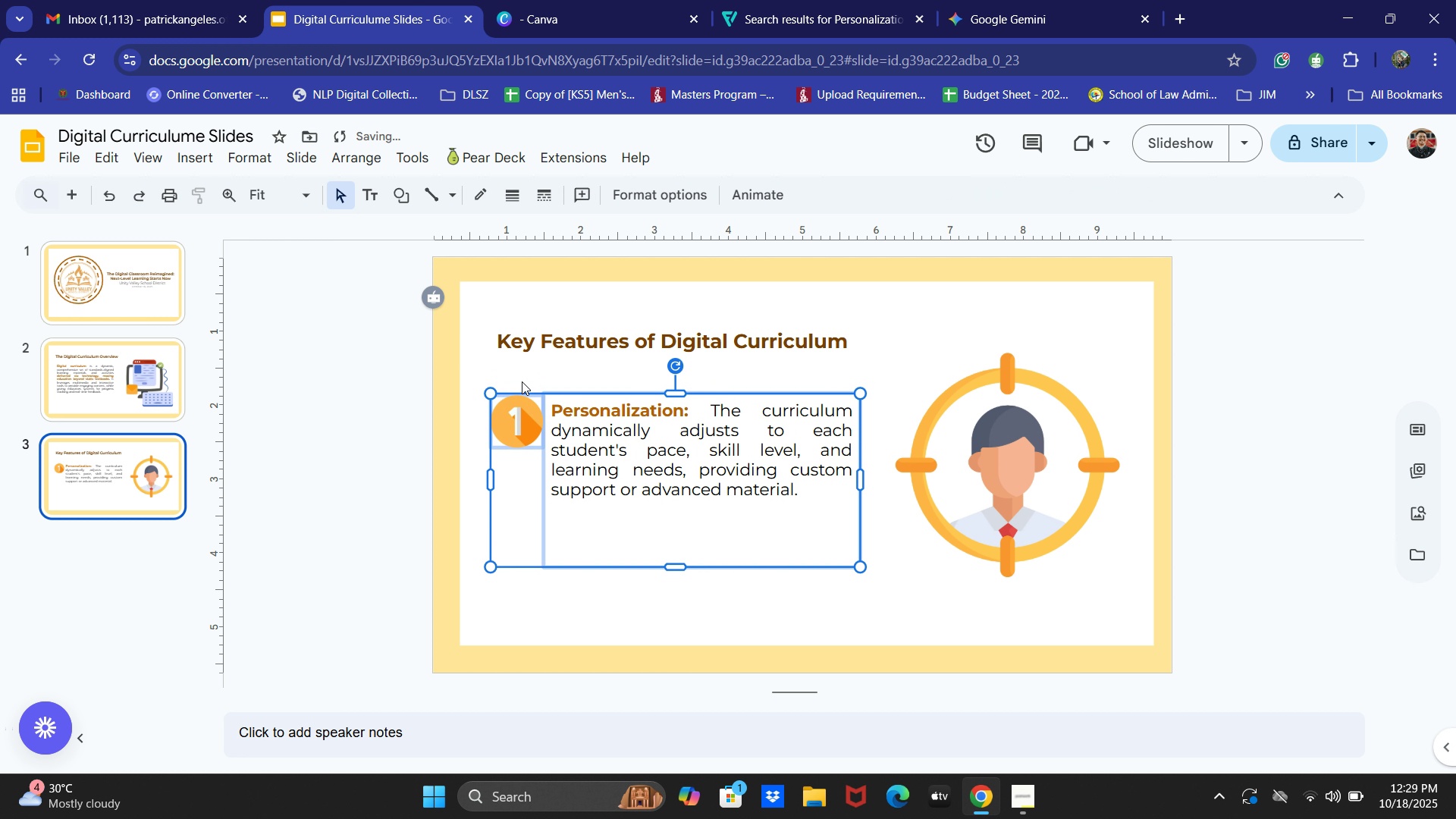 
key(ArrowDown)
 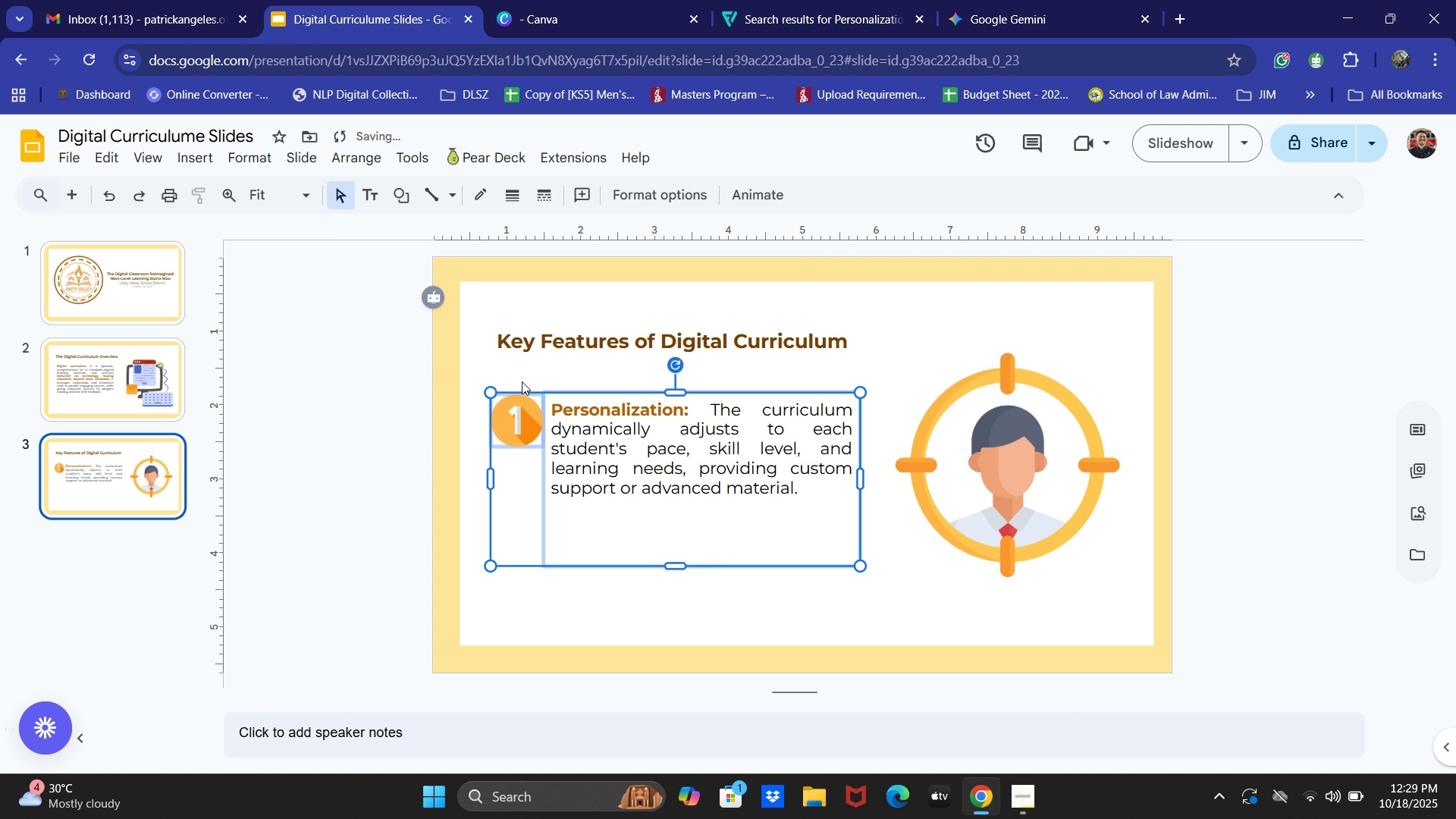 
key(ArrowUp)
 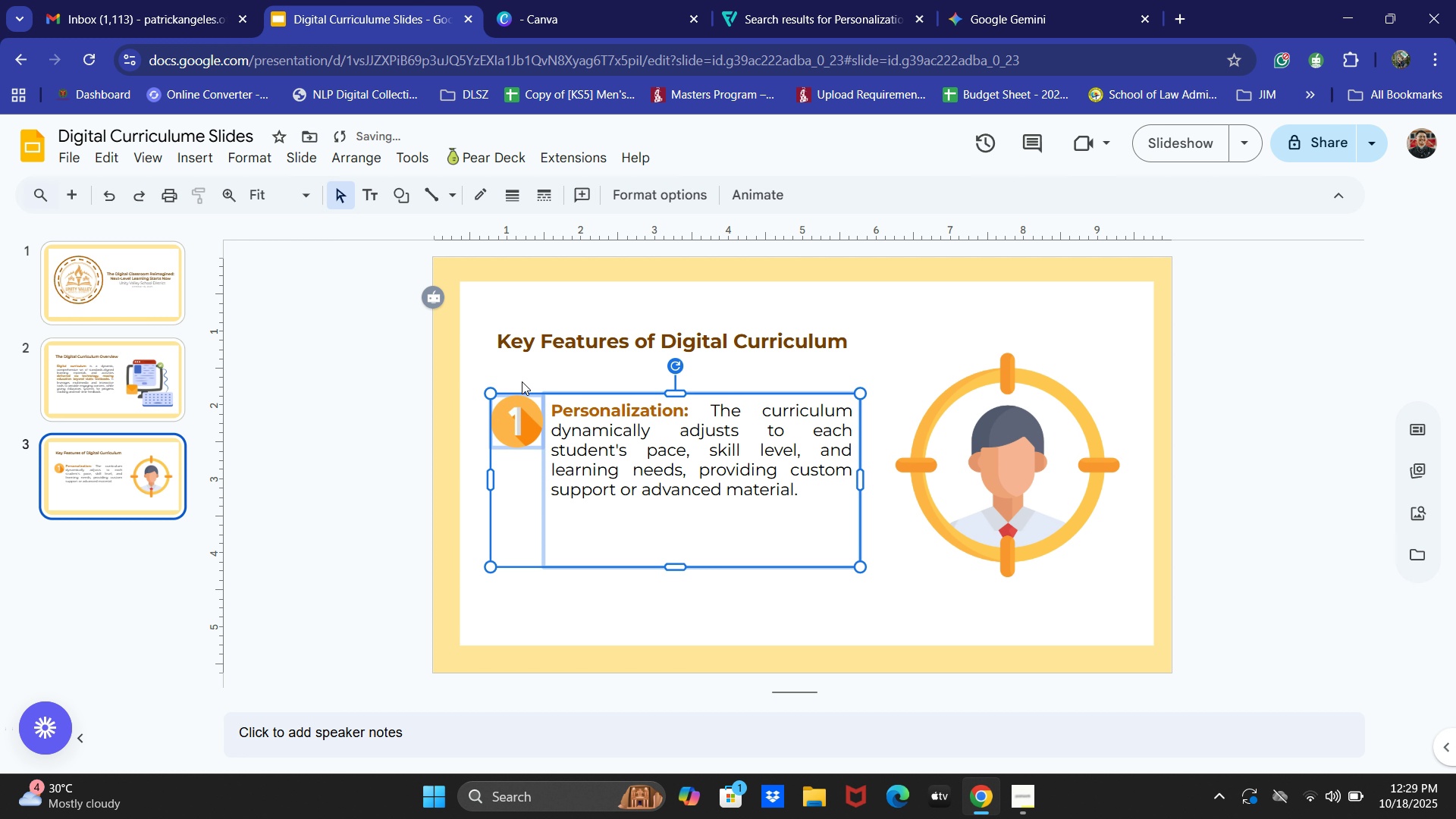 
key(ArrowDown)
 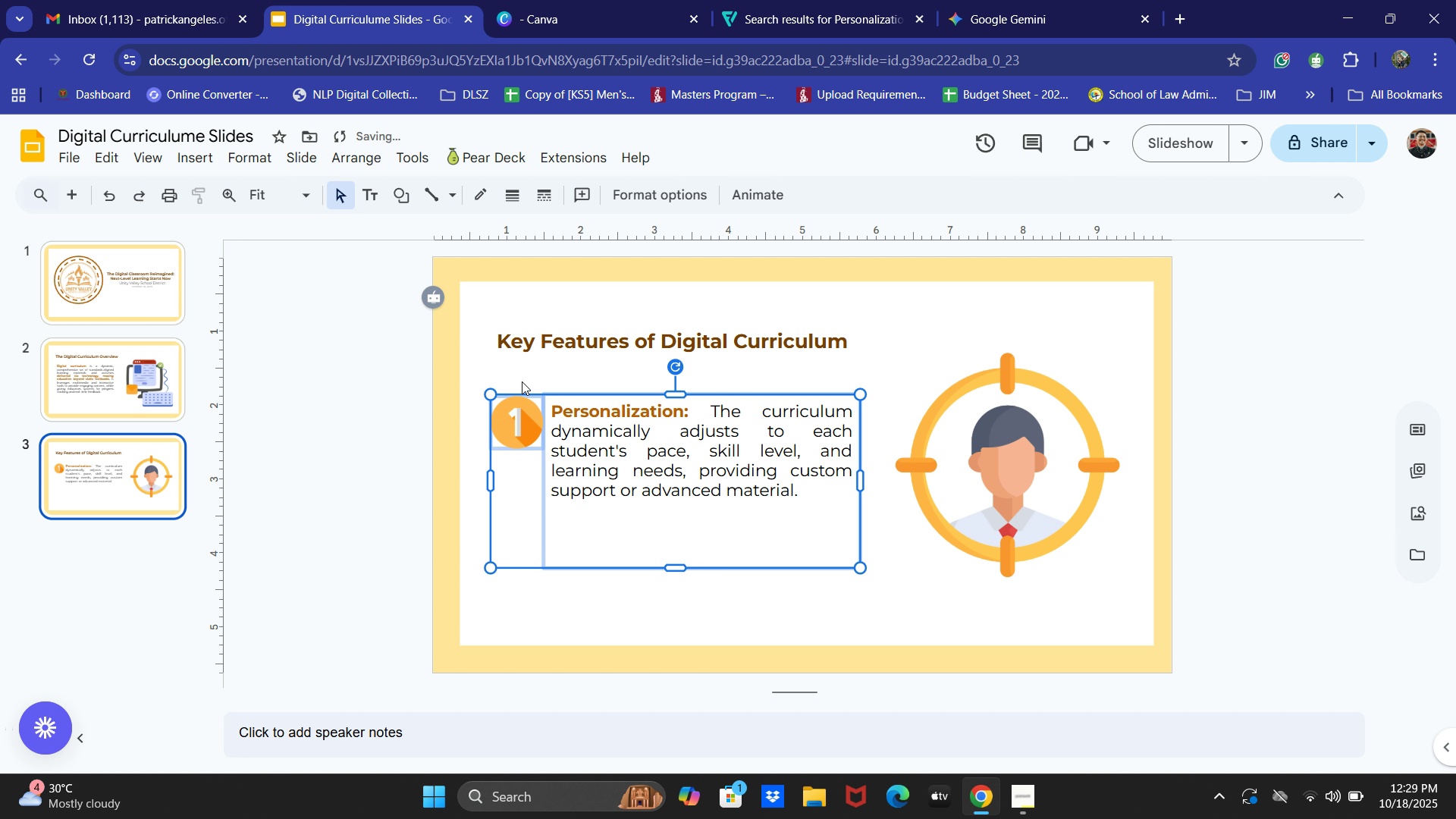 
key(ArrowDown)
 